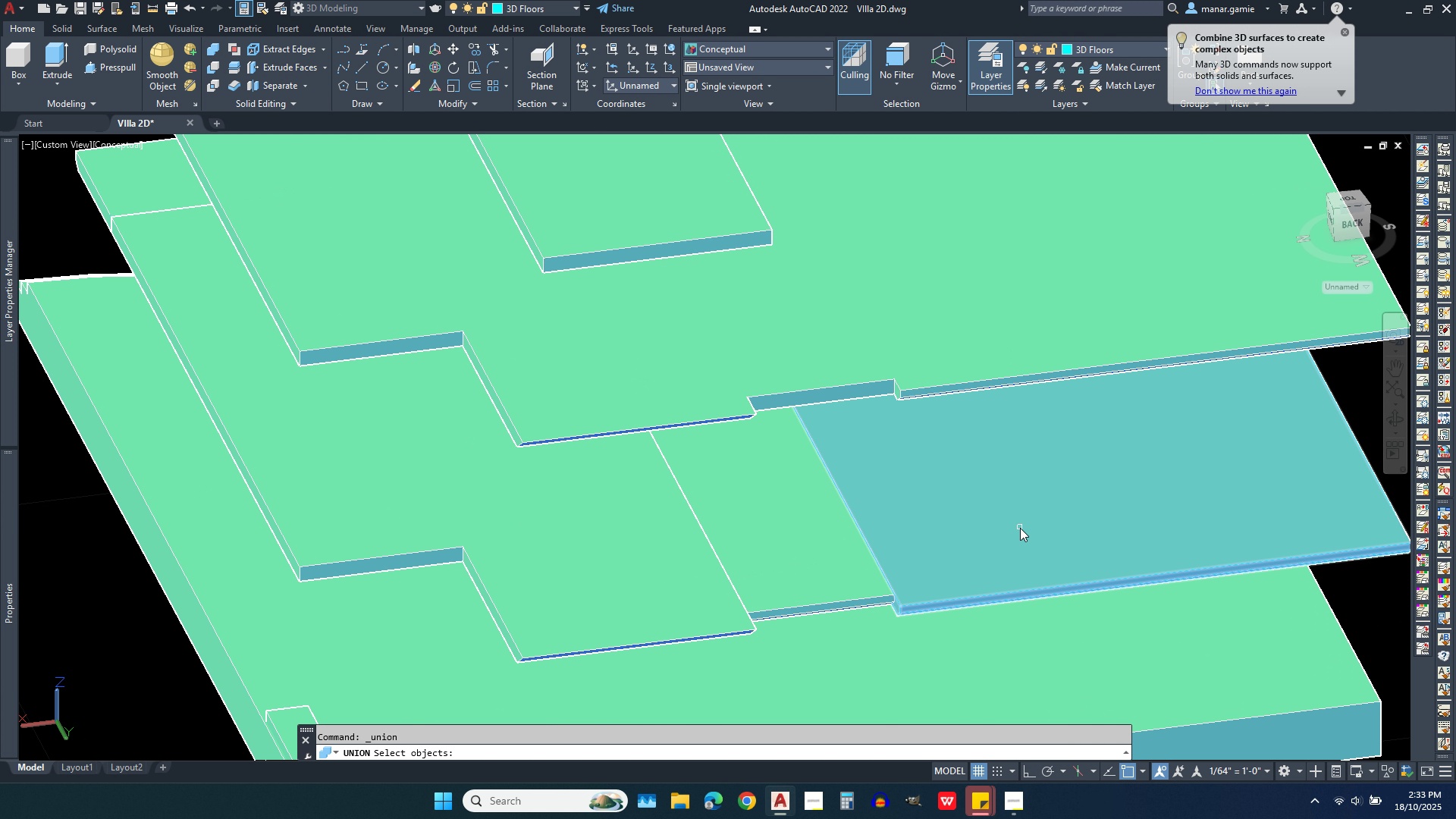 
left_click([1020, 528])
 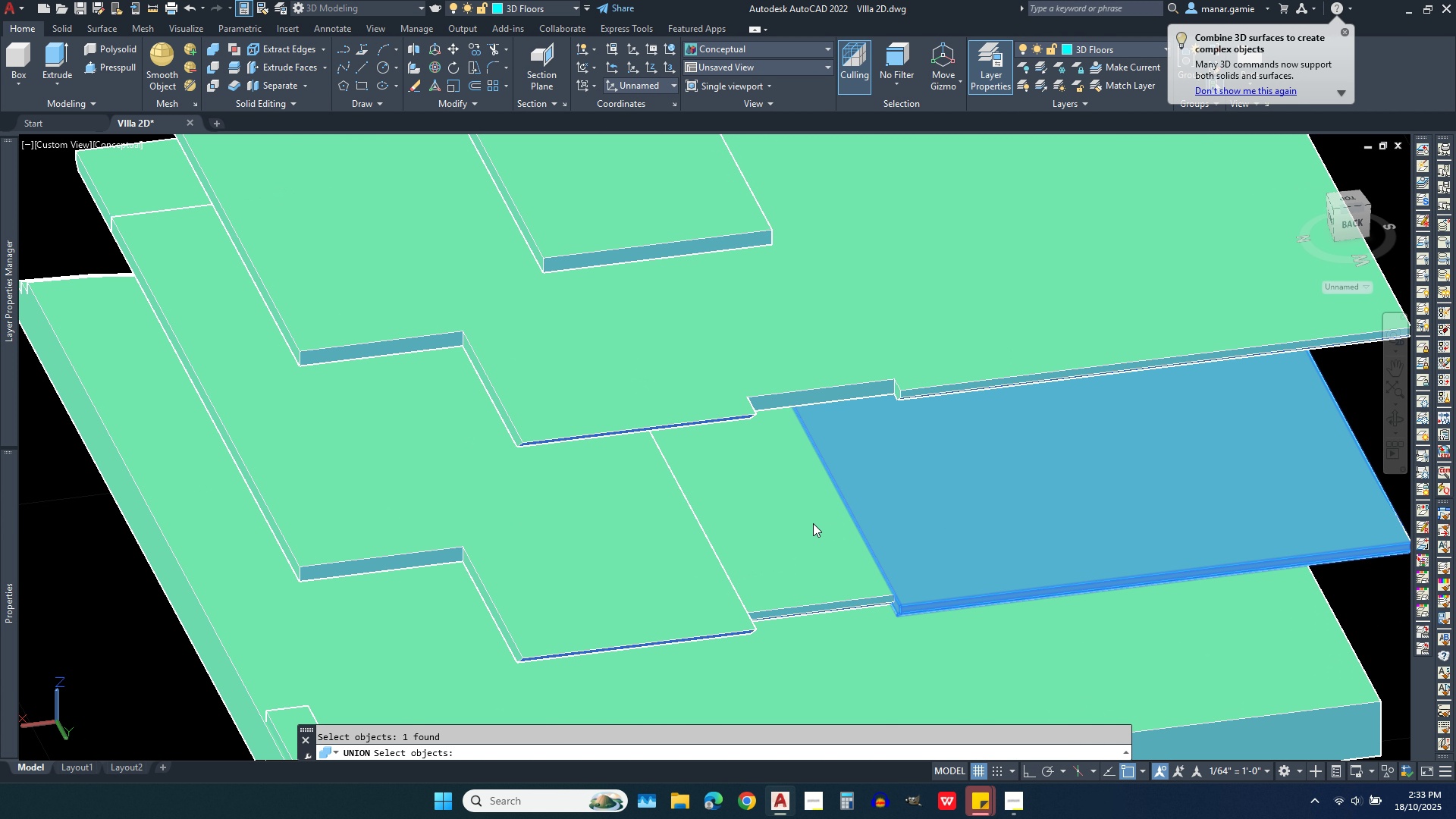 
left_click([813, 523])
 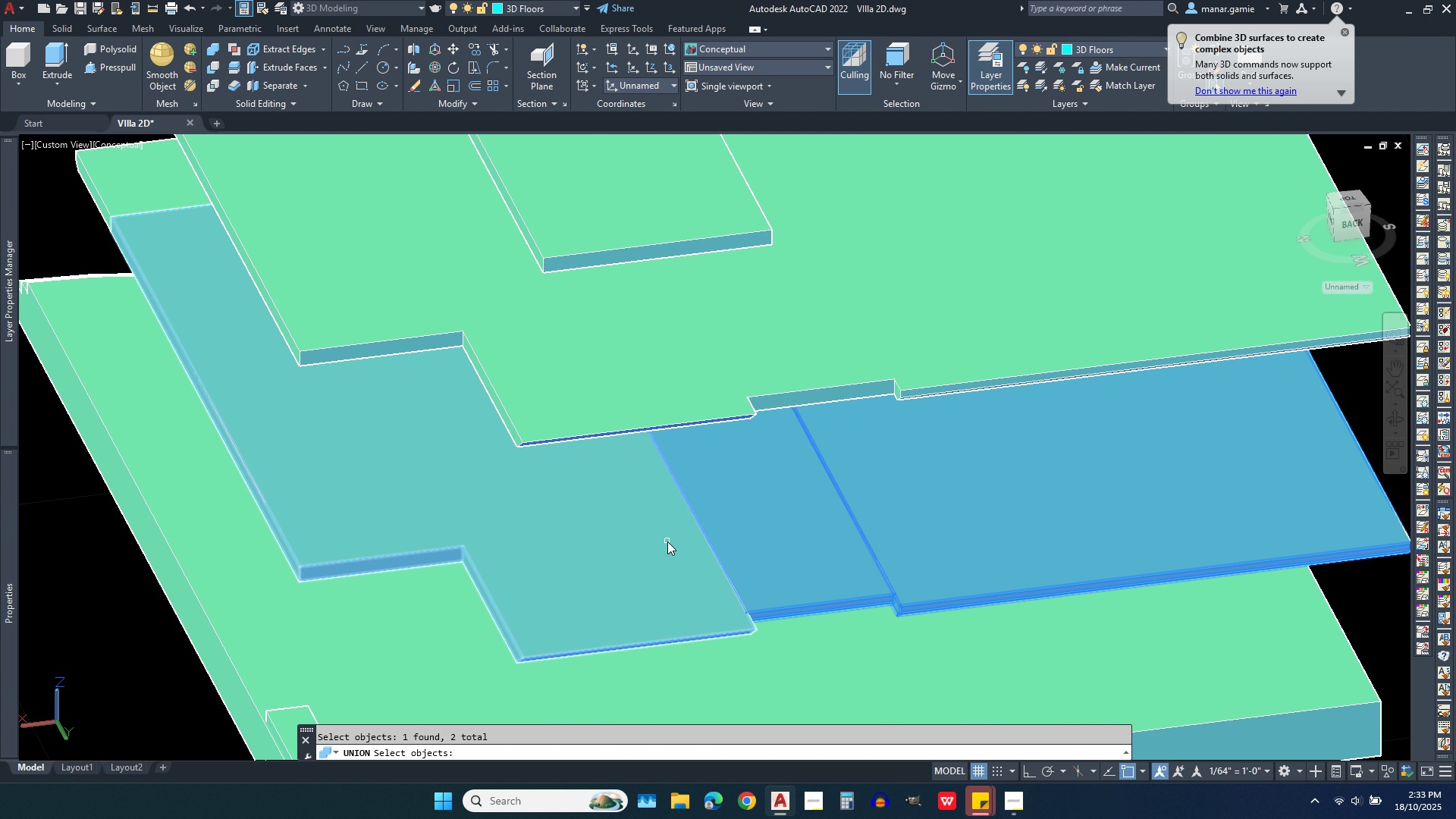 
left_click([667, 541])
 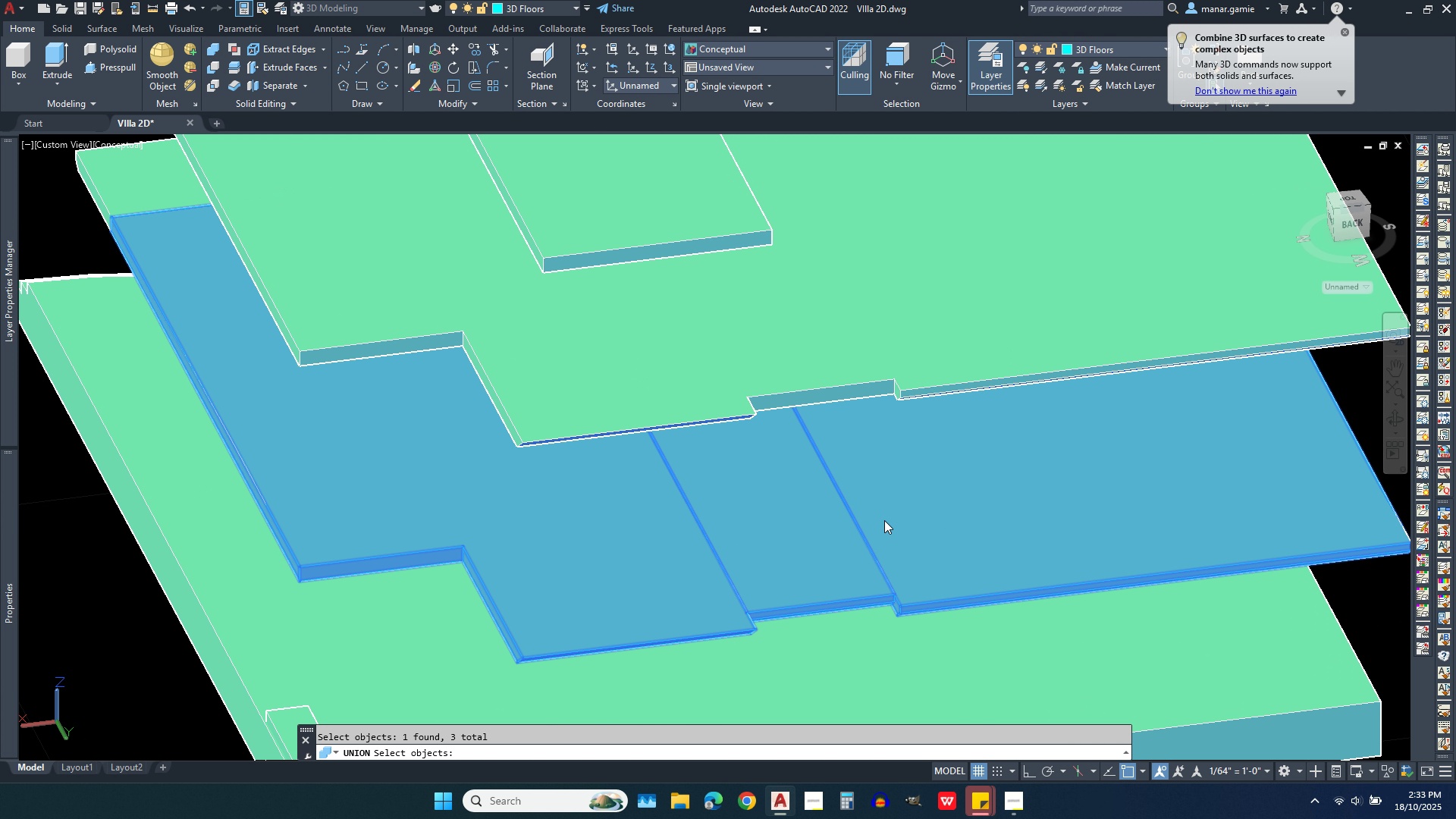 
right_click([884, 520])
 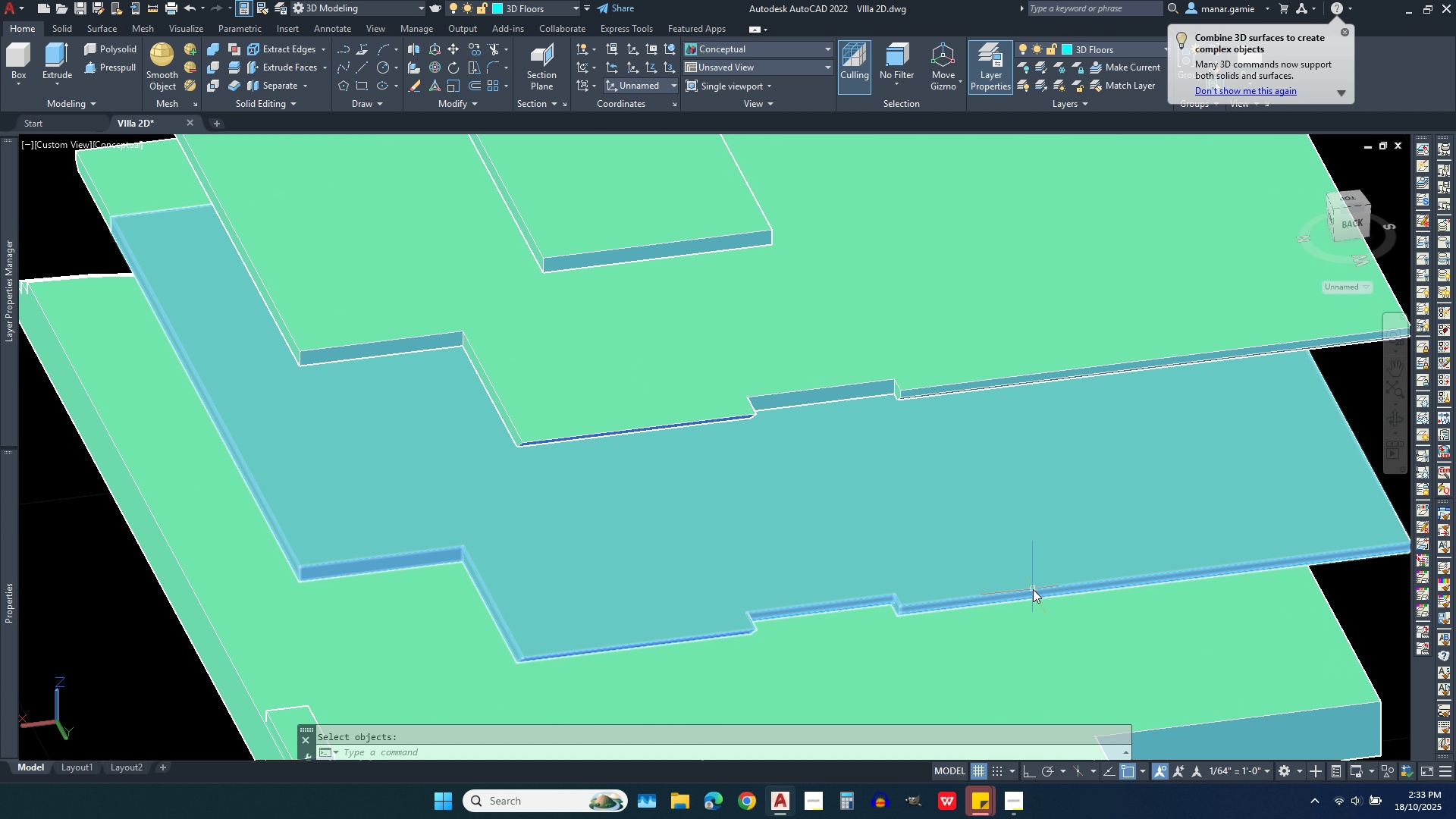 
scroll: coordinate [1036, 589], scroll_direction: up, amount: 1.0
 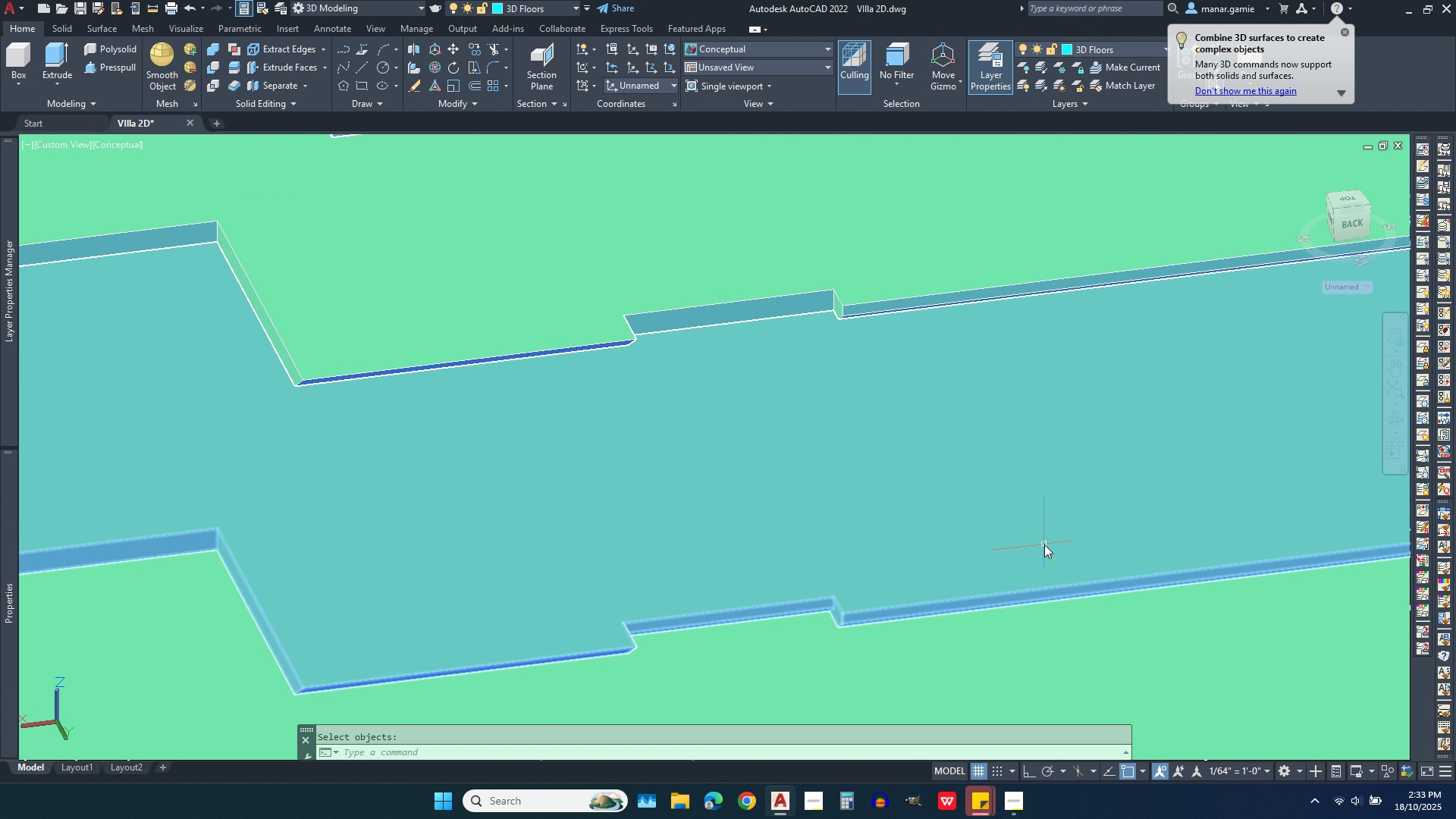 
scroll: coordinate [1044, 544], scroll_direction: down, amount: 1.0
 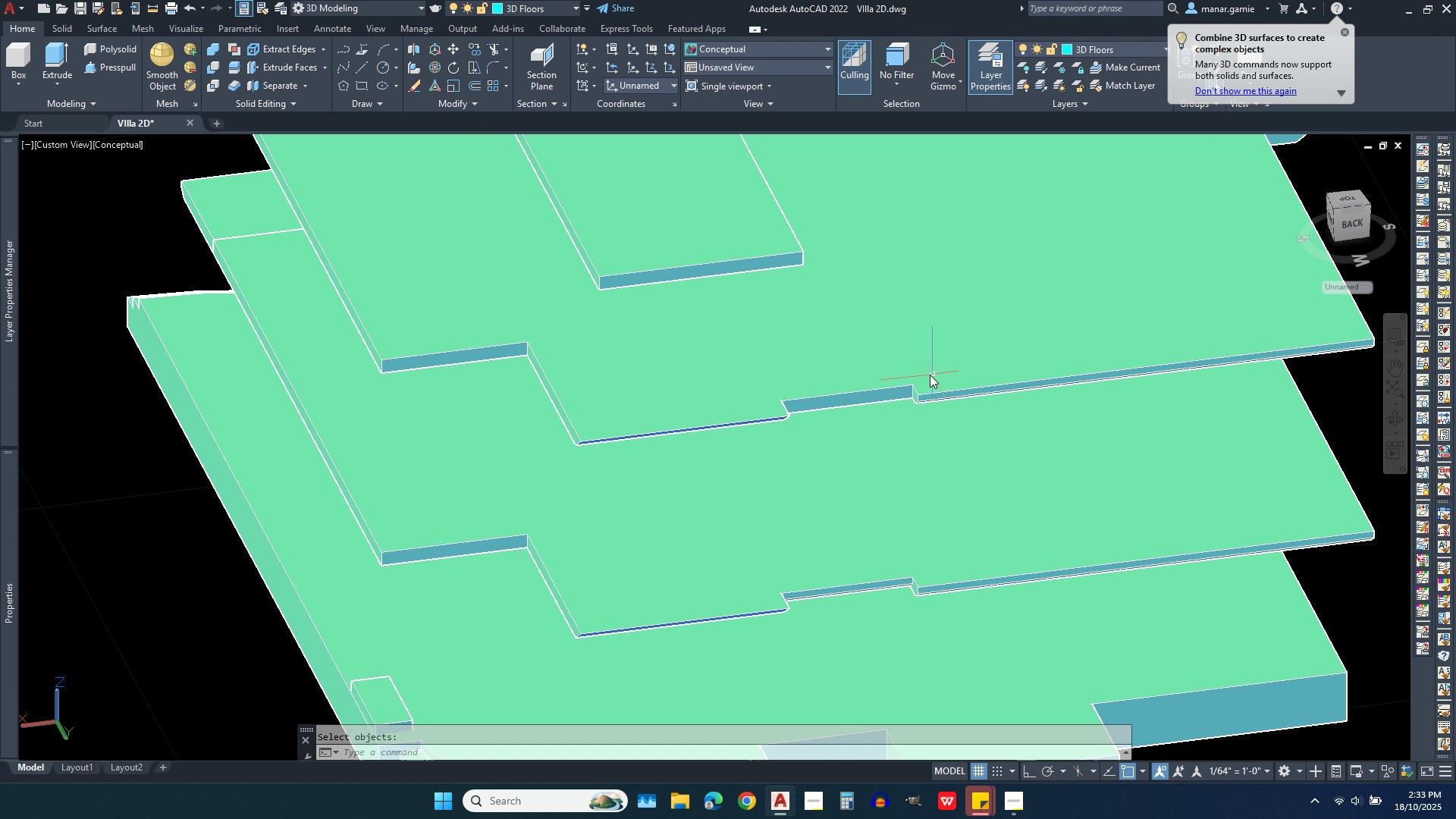 
scroll: coordinate [930, 375], scroll_direction: up, amount: 1.0
 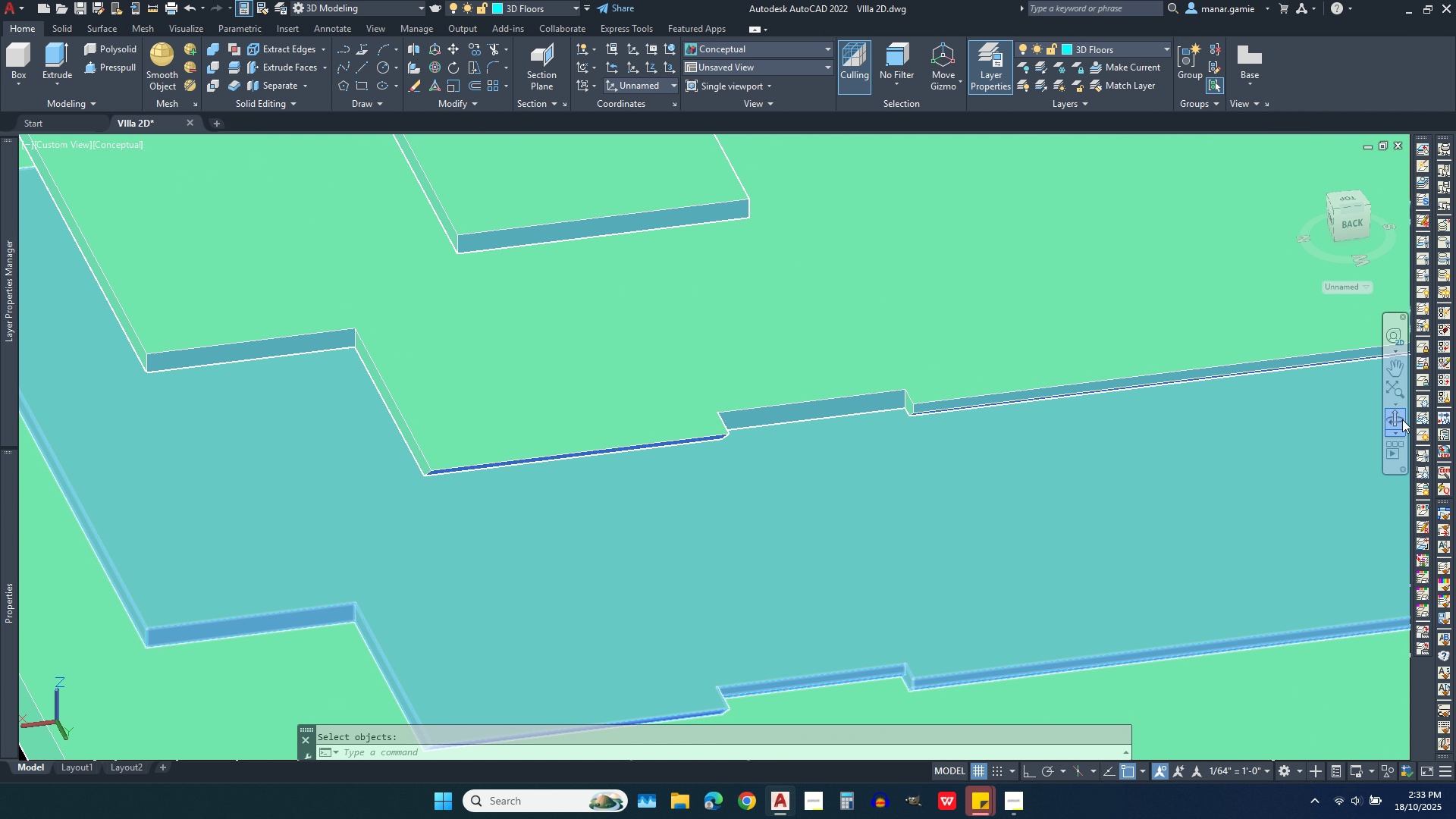 
left_click([1402, 419])
 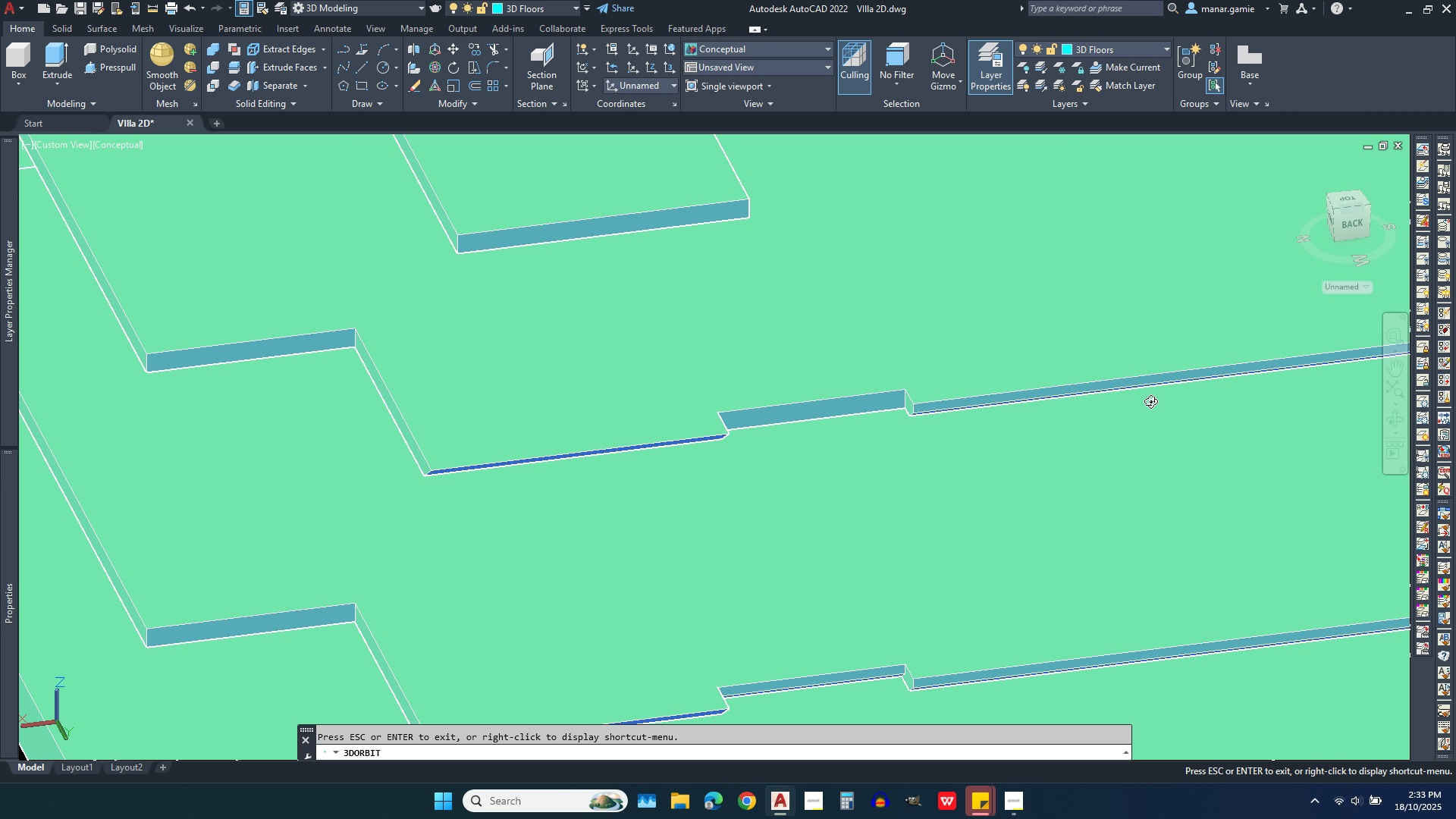 
left_click_drag(start_coordinate=[1150, 398], to_coordinate=[1452, 366])
 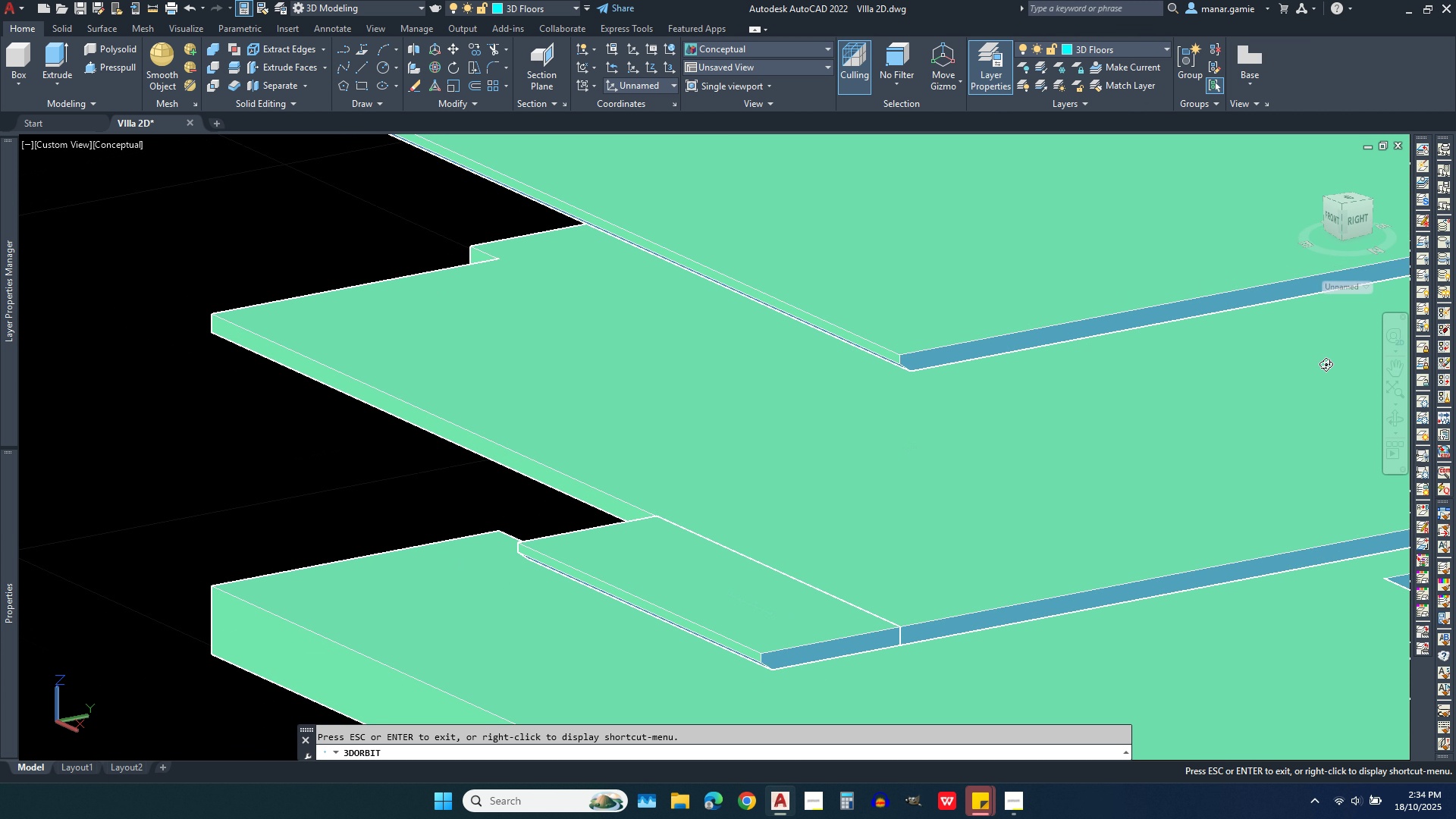 
scroll: coordinate [1326, 364], scroll_direction: down, amount: 4.0
 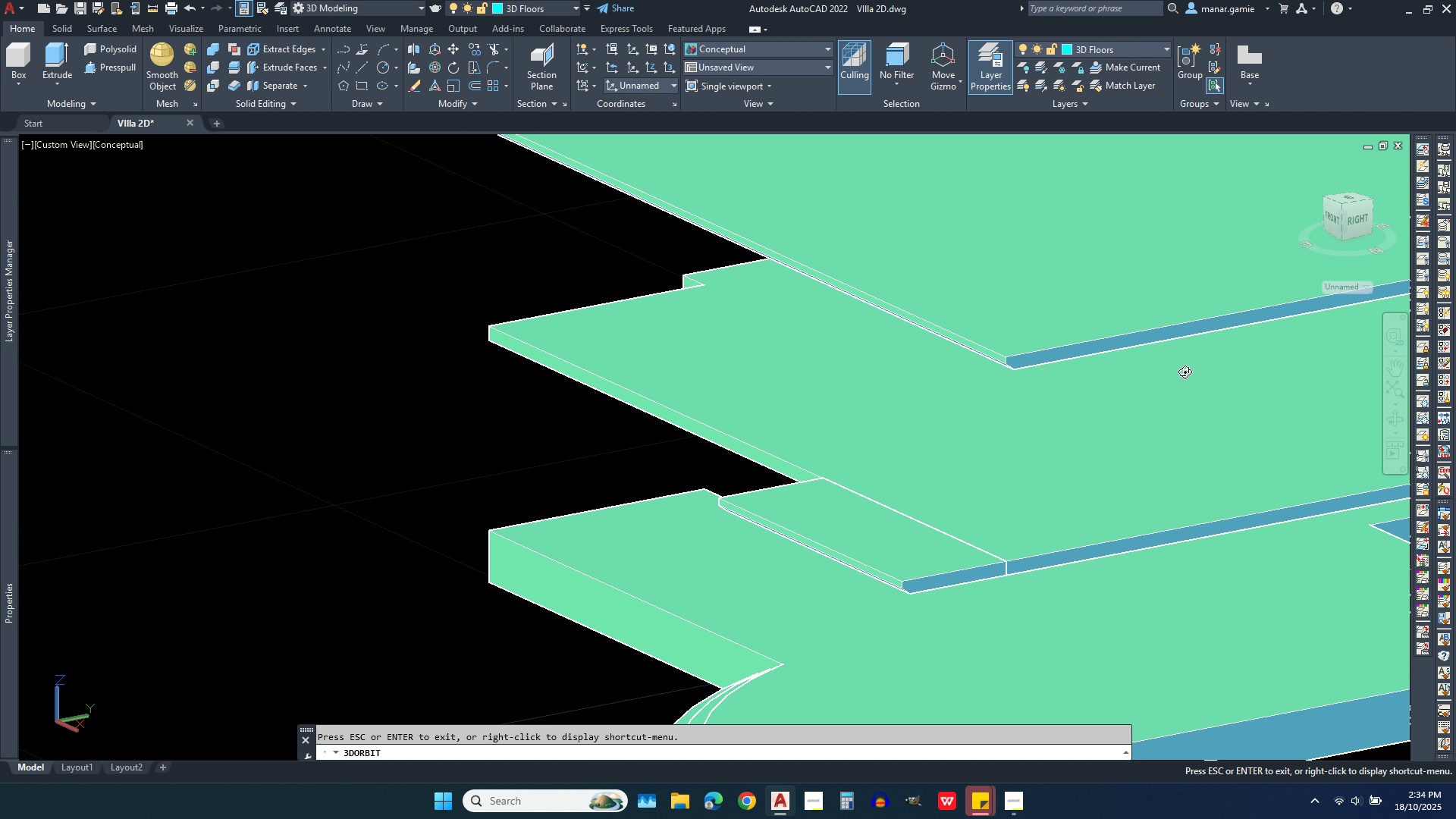 
left_click_drag(start_coordinate=[1182, 372], to_coordinate=[797, 374])
 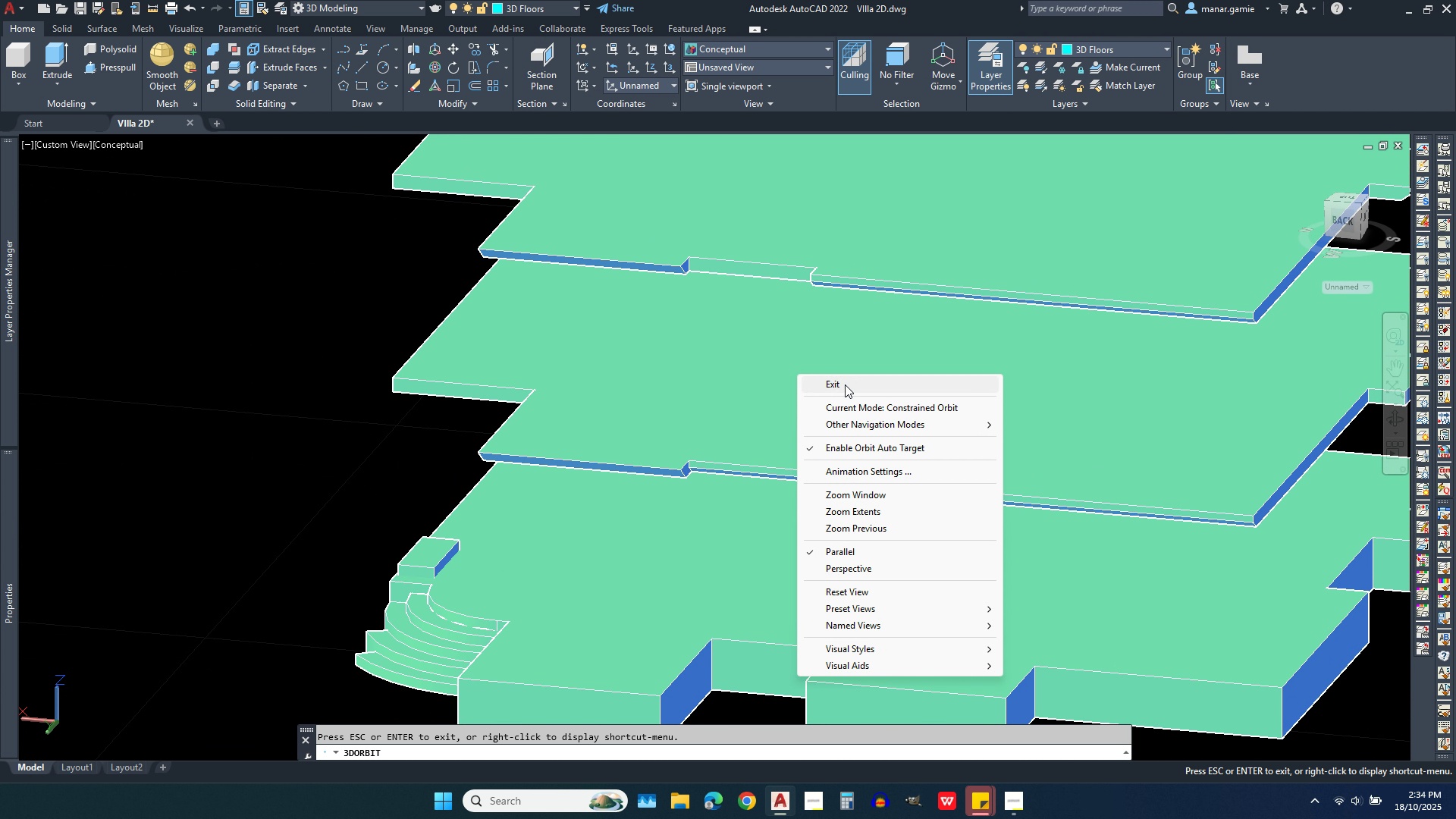 
left_click([847, 388])
 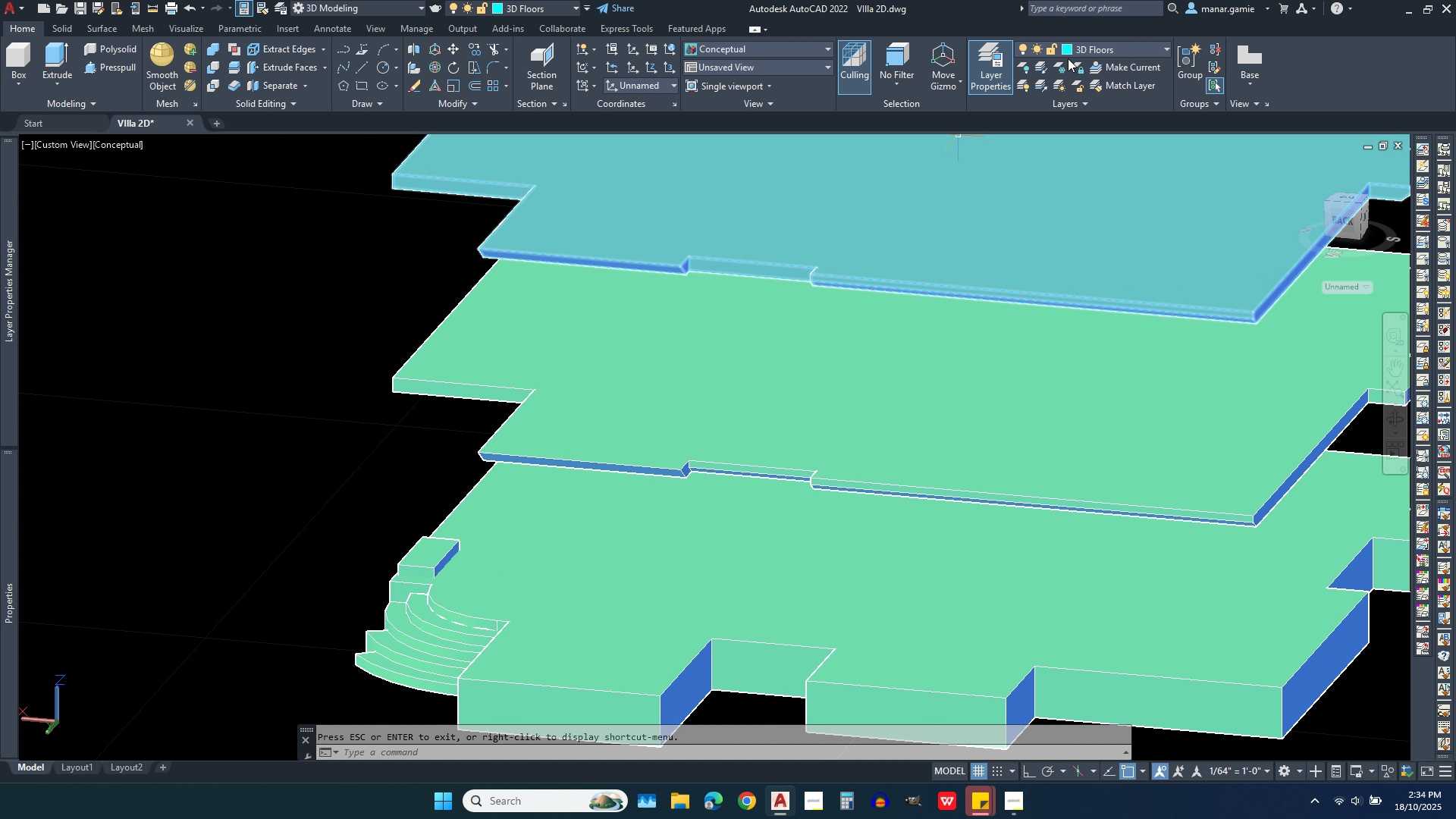 
left_click([1107, 48])
 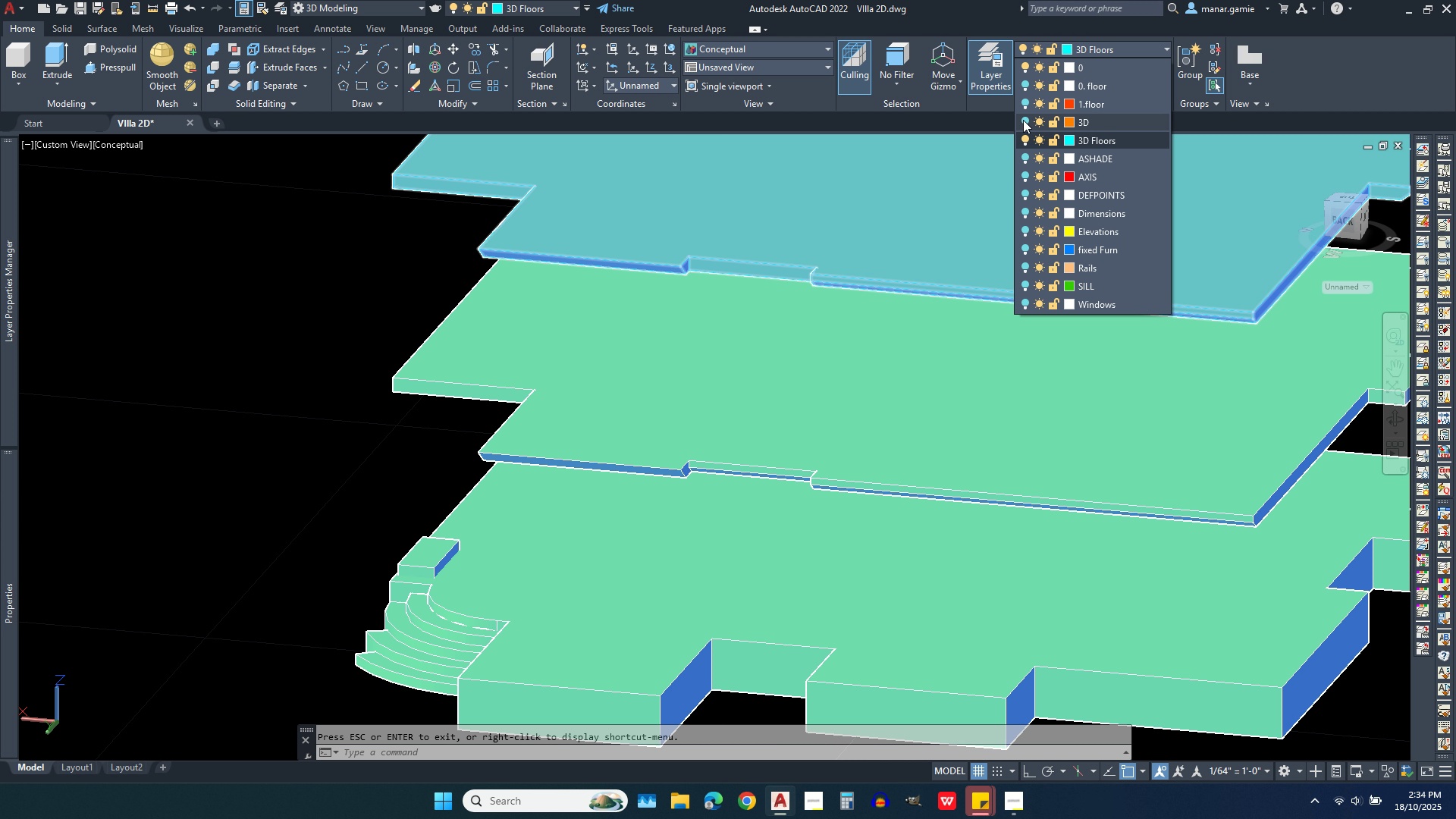 
left_click([1023, 120])
 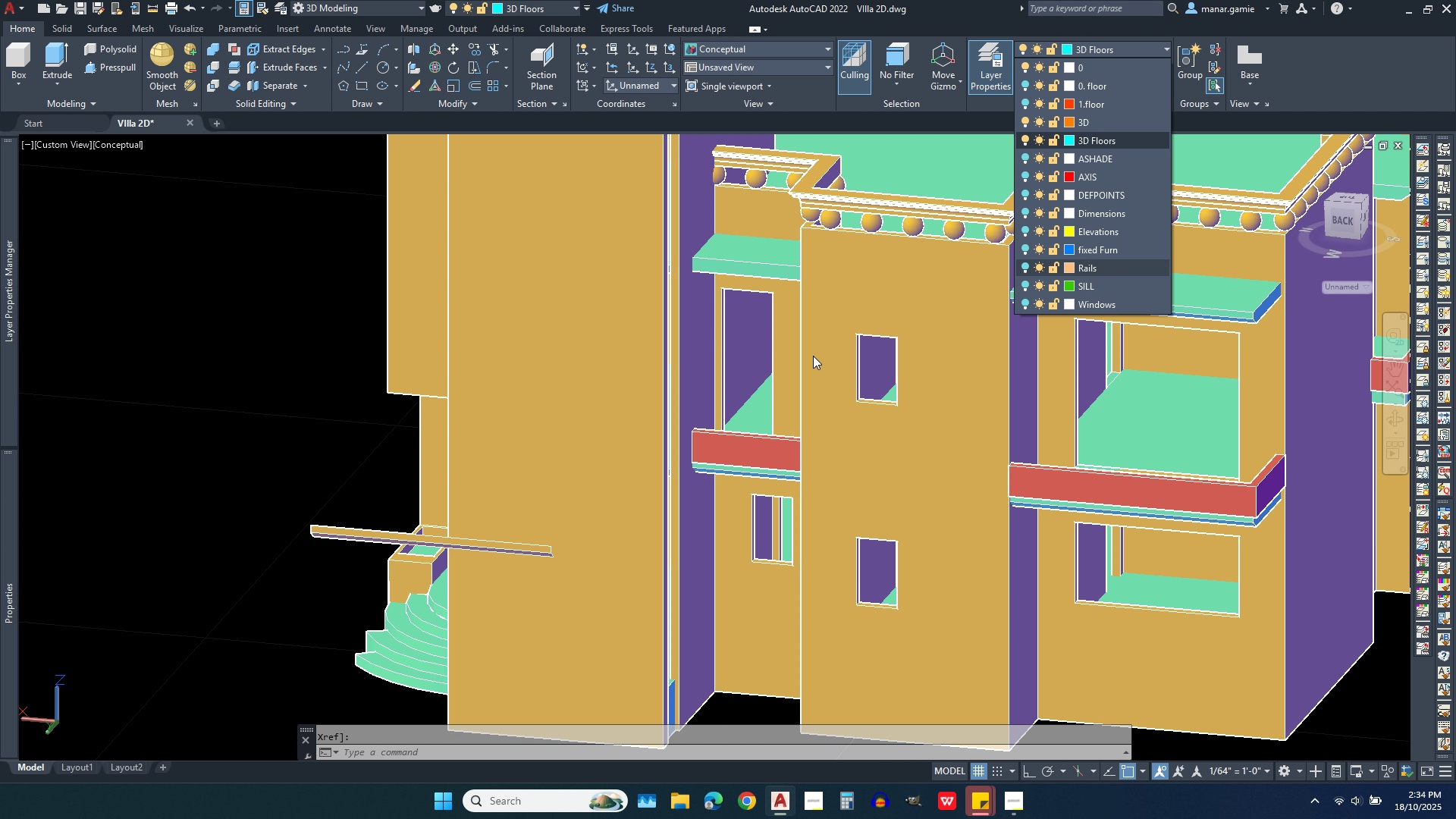 
scroll: coordinate [717, 372], scroll_direction: down, amount: 1.0
 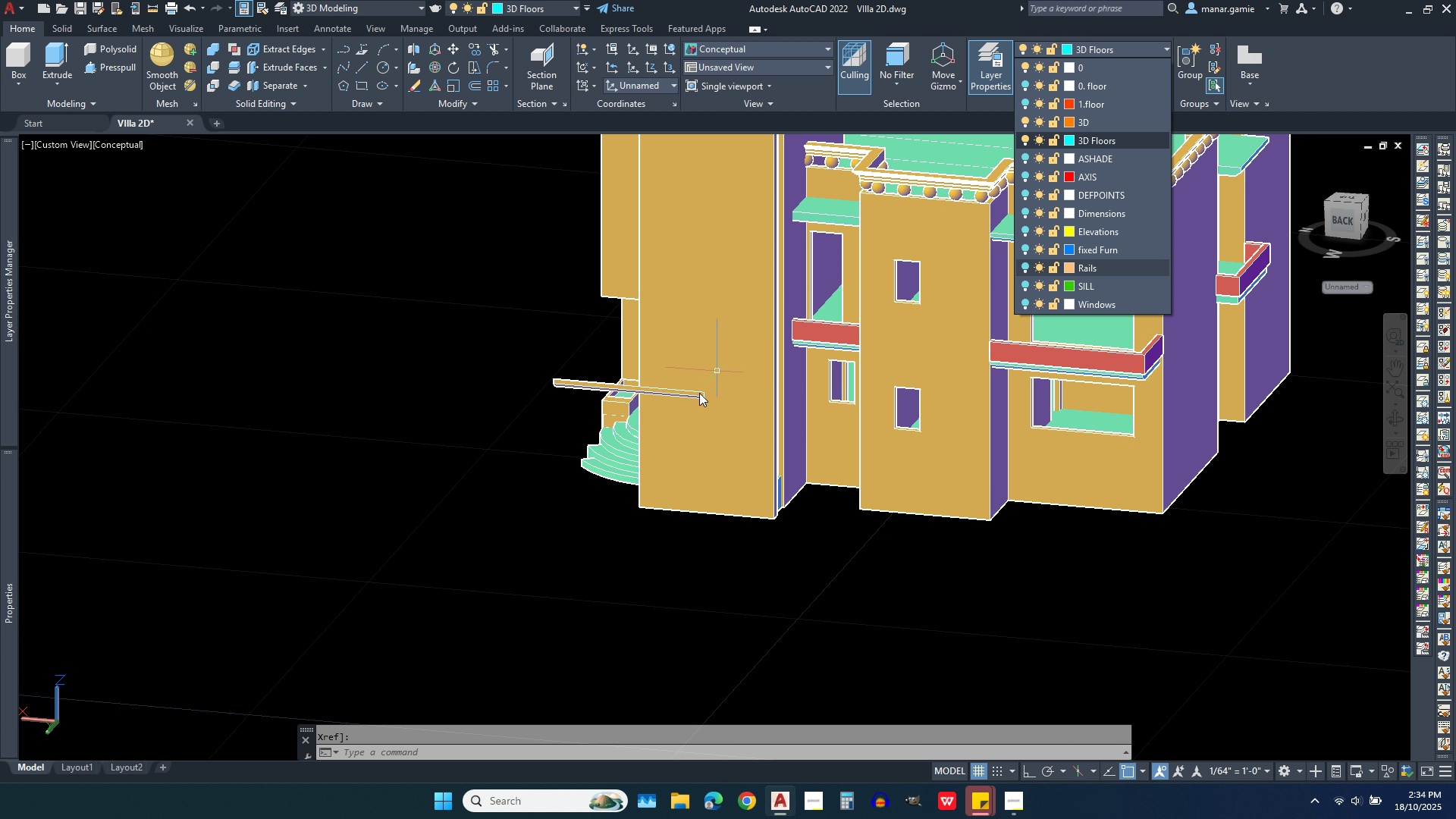 
scroll: coordinate [699, 393], scroll_direction: up, amount: 2.0
 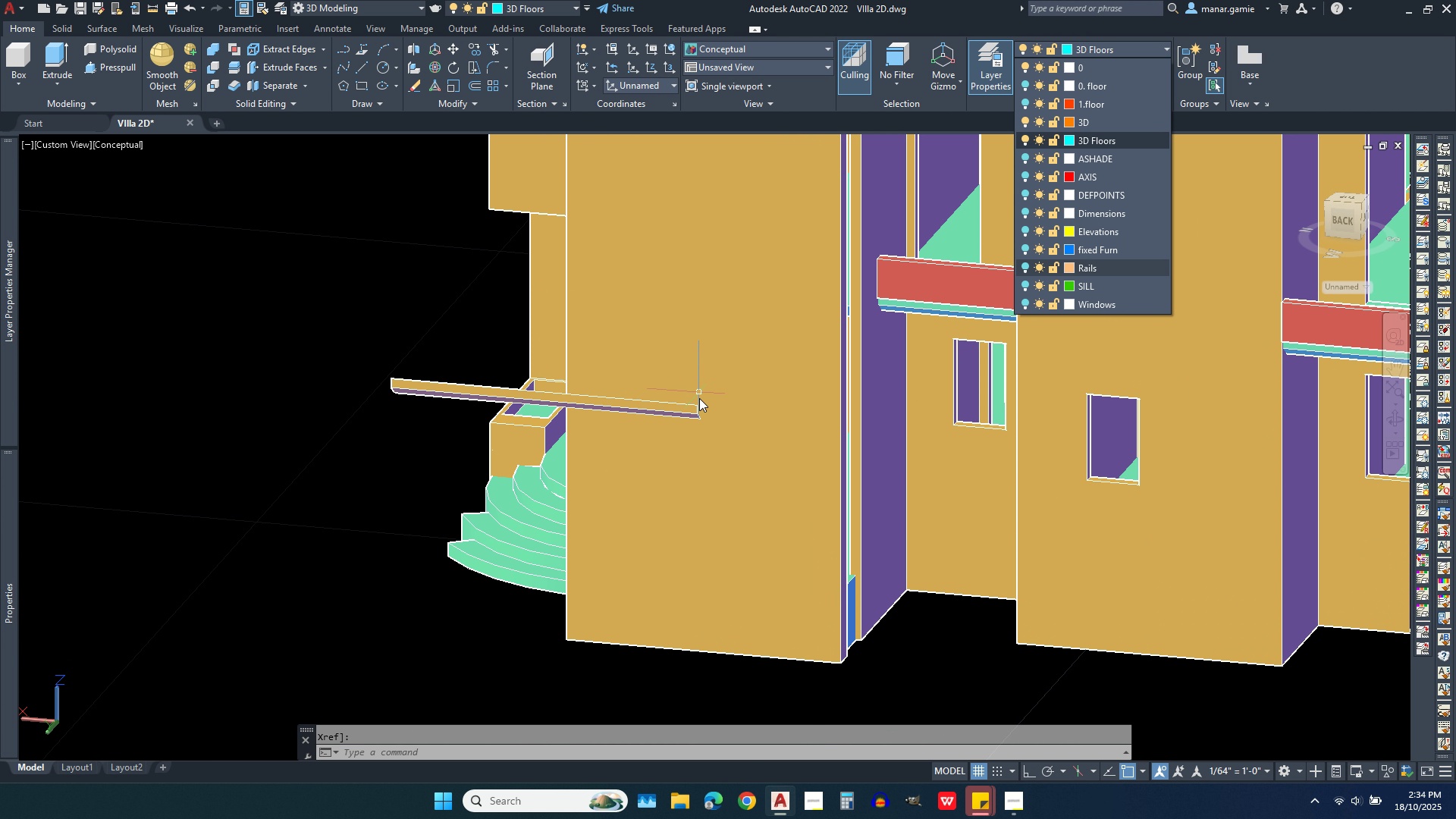 
scroll: coordinate [699, 411], scroll_direction: down, amount: 2.0
 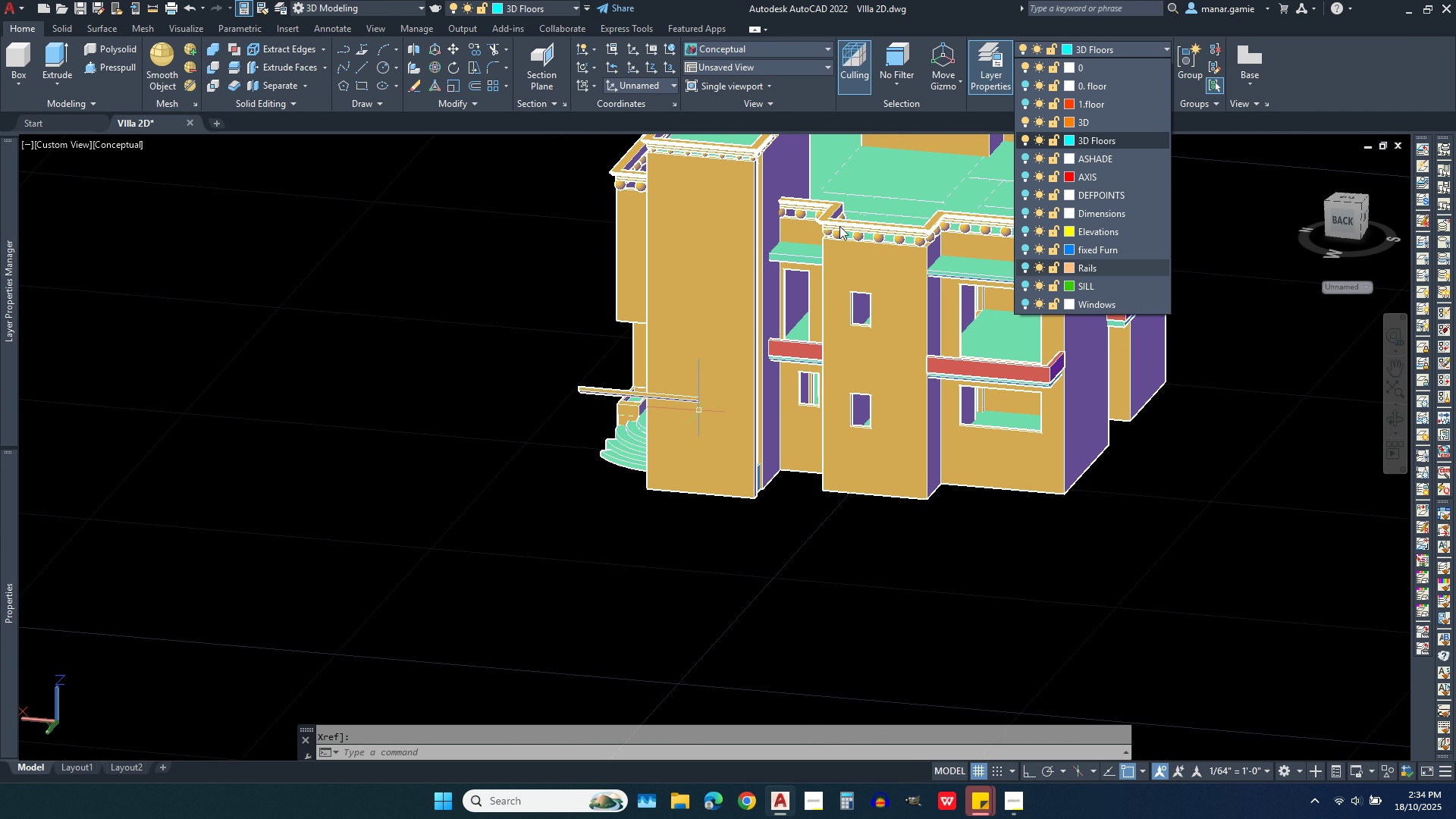 
scroll: coordinate [839, 226], scroll_direction: up, amount: 1.0
 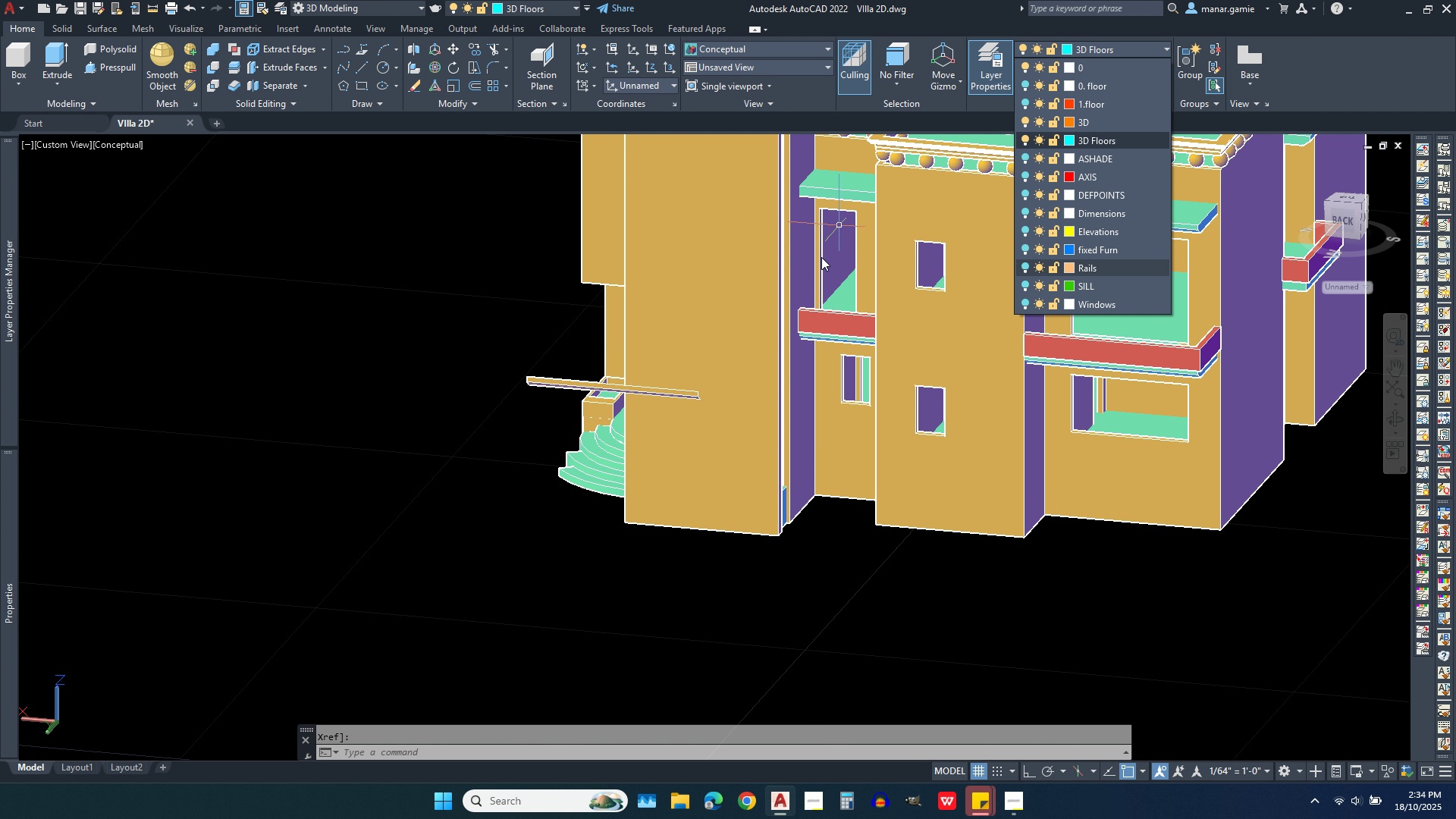 
scroll: coordinate [808, 297], scroll_direction: down, amount: 1.0
 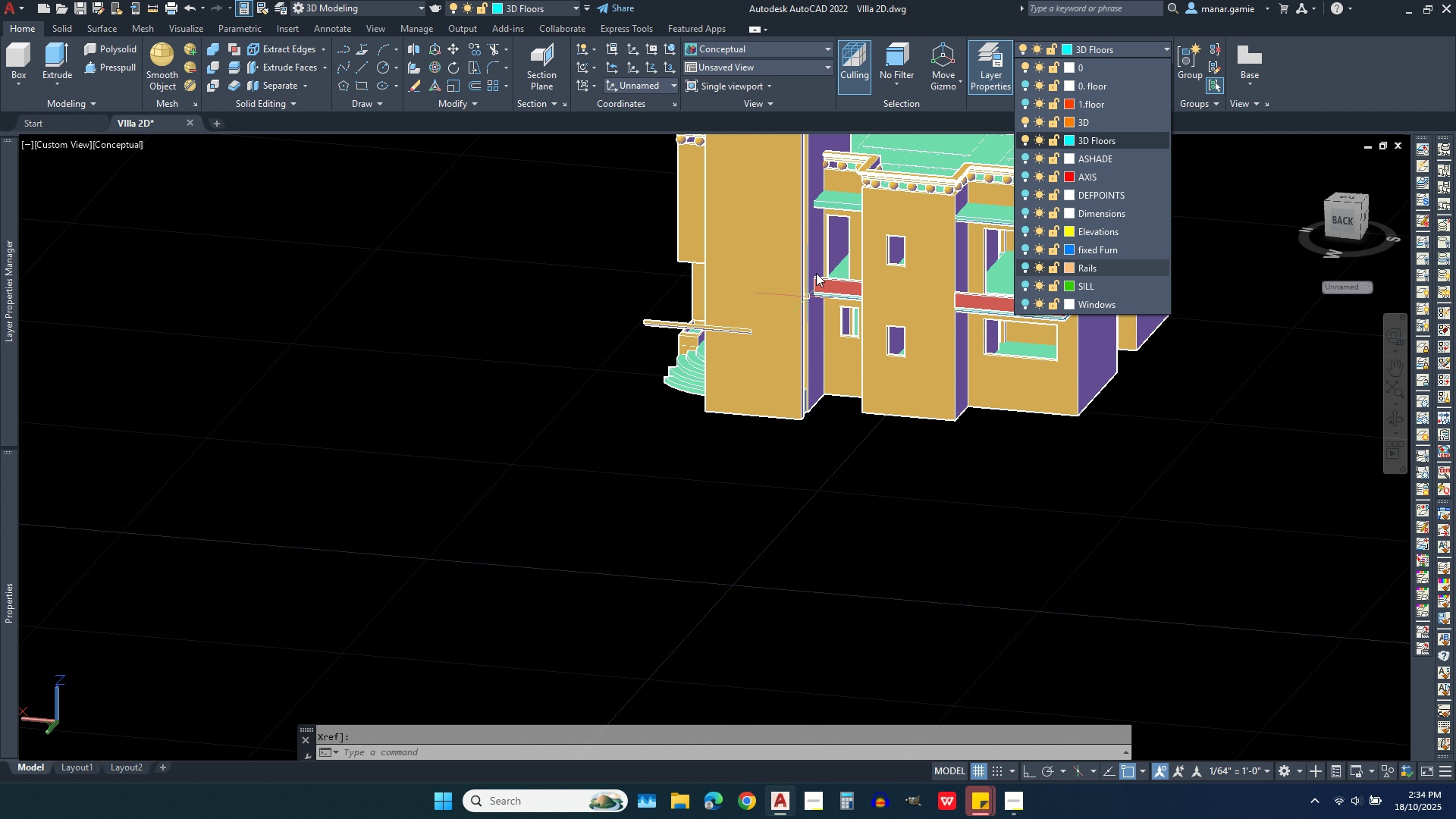 
scroll: coordinate [625, 361], scroll_direction: up, amount: 5.0
 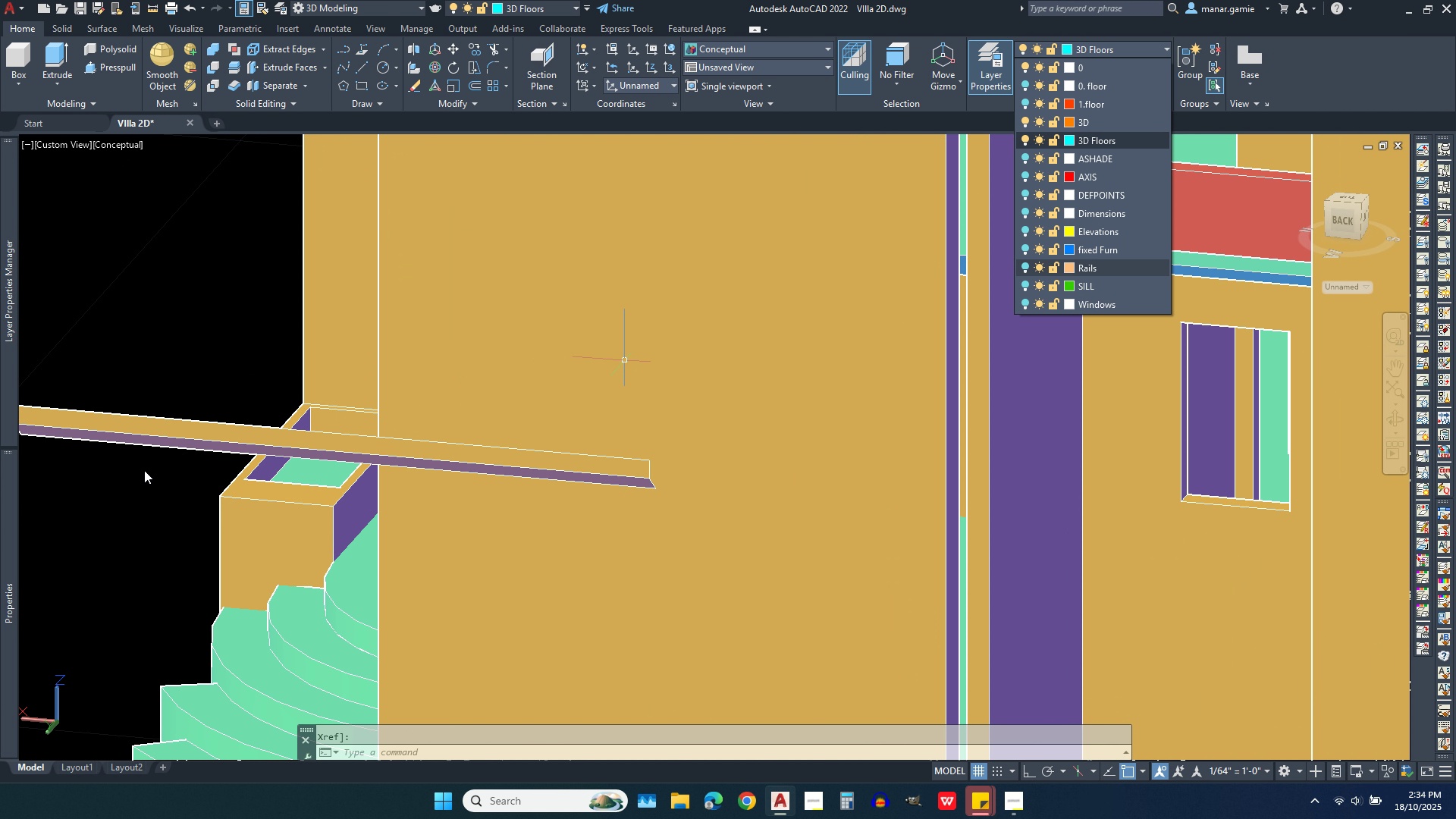 
left_click([136, 467])
 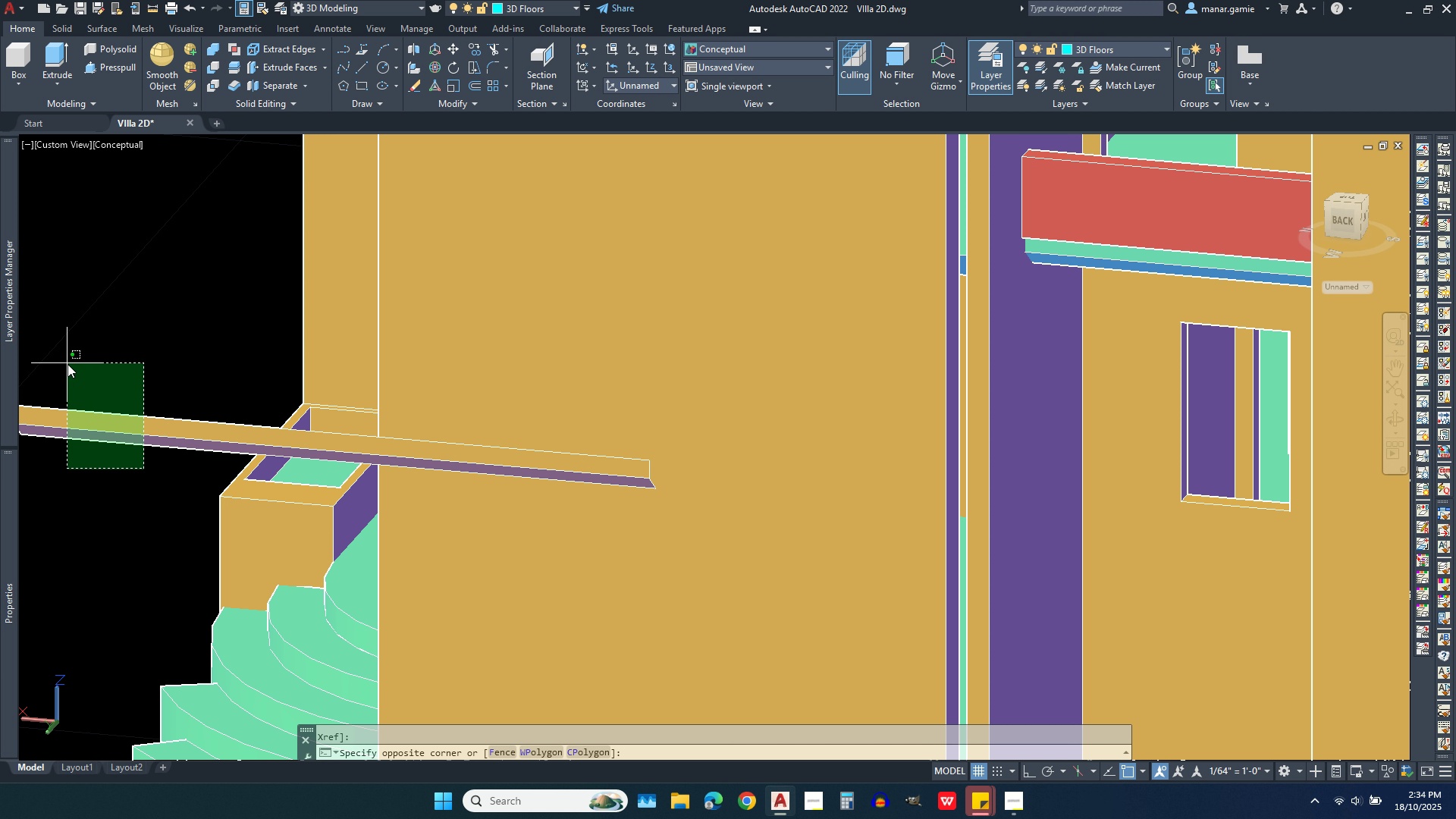 
left_click([67, 364])
 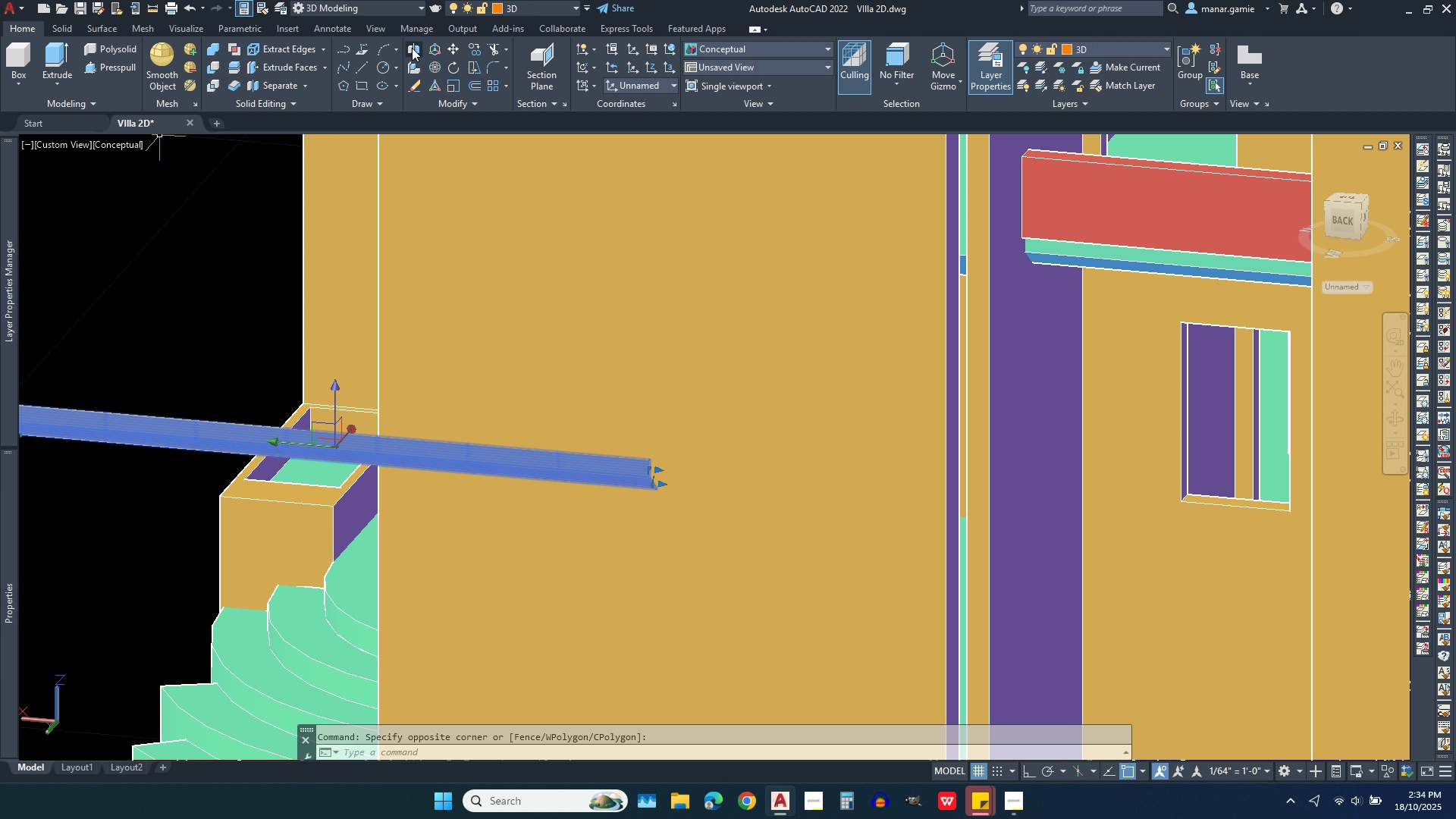 
left_click([473, 46])
 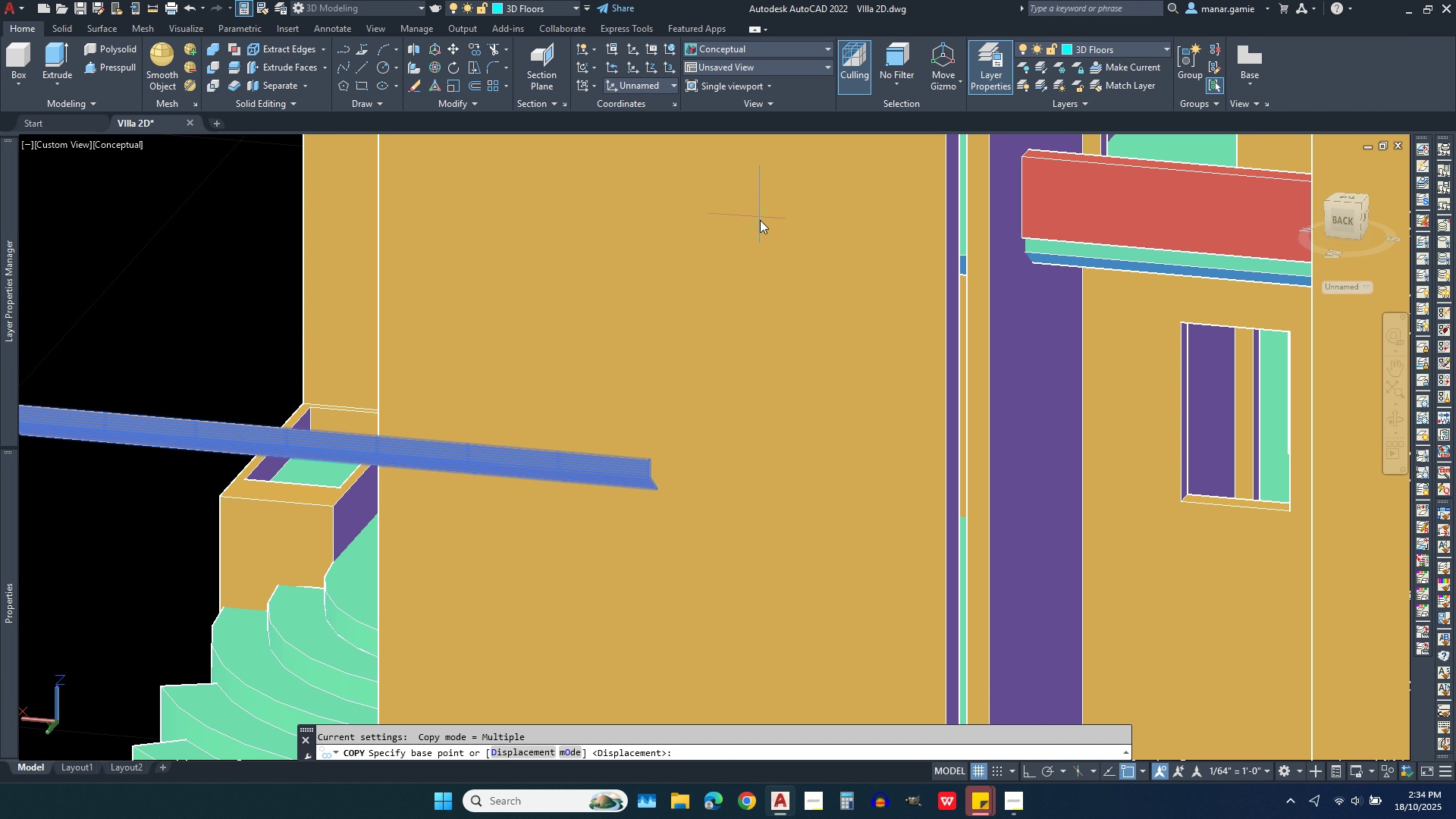 
scroll: coordinate [762, 228], scroll_direction: down, amount: 2.0
 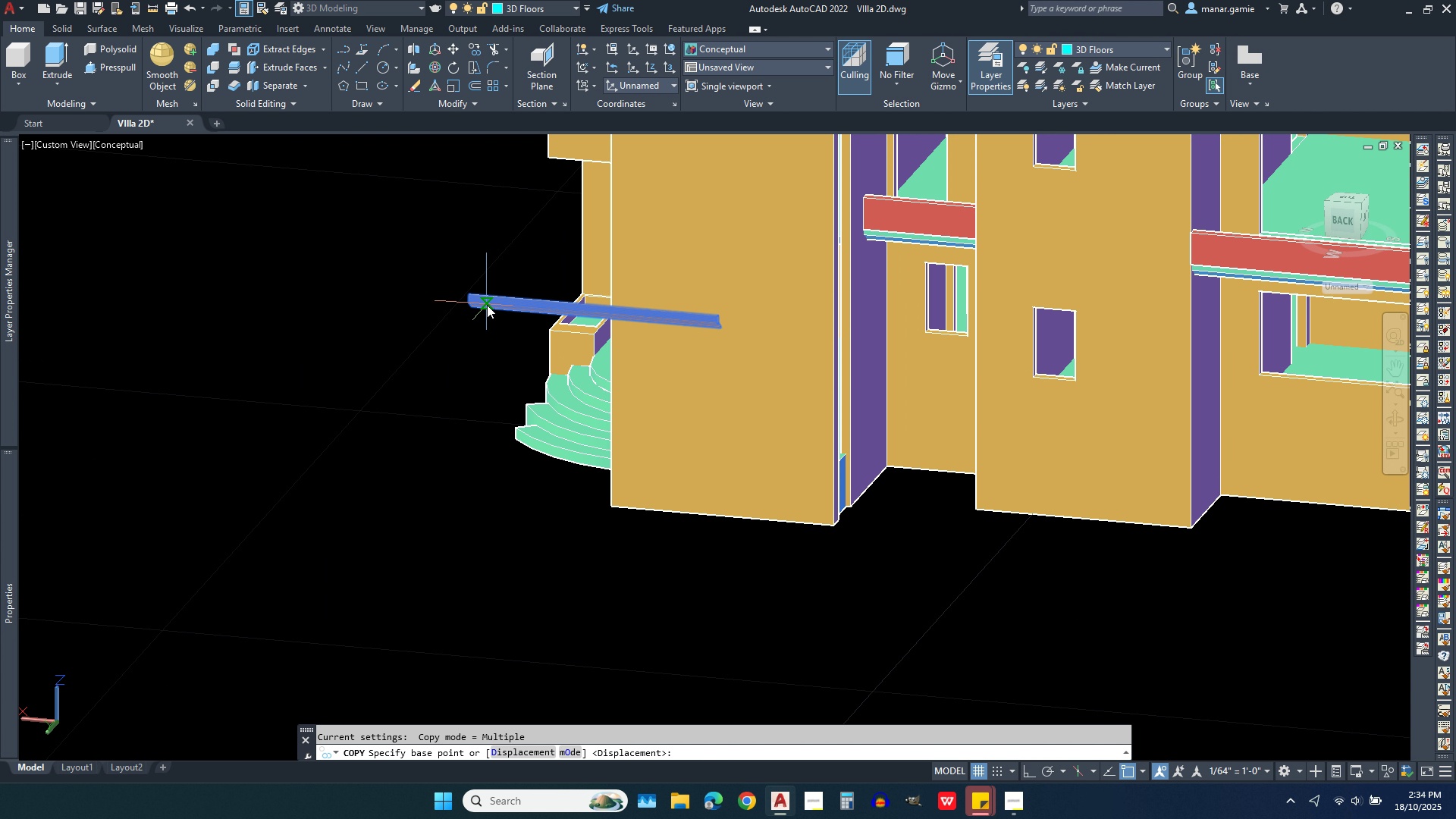 
scroll: coordinate [423, 315], scroll_direction: up, amount: 7.0
 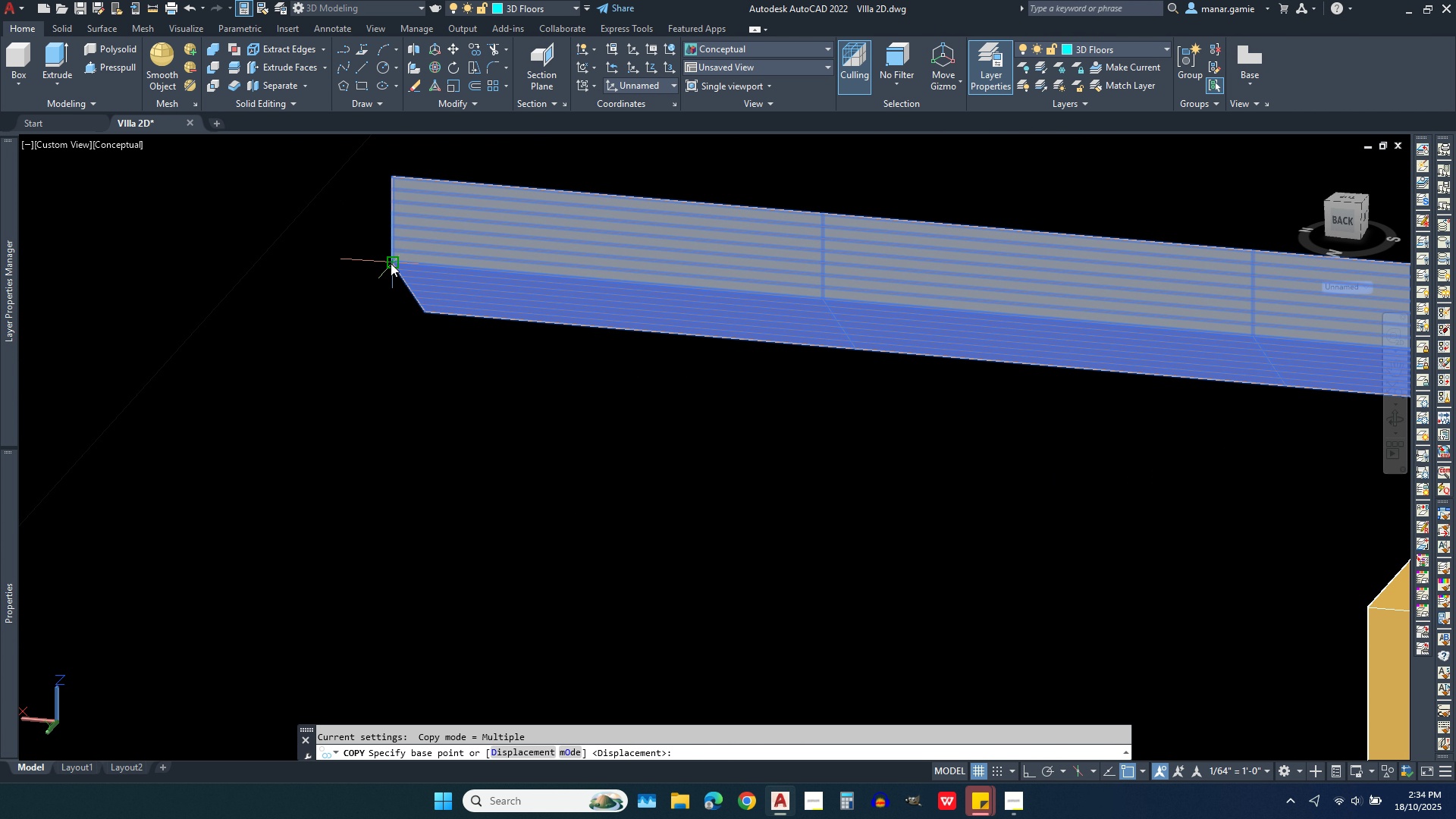 
left_click([391, 263])
 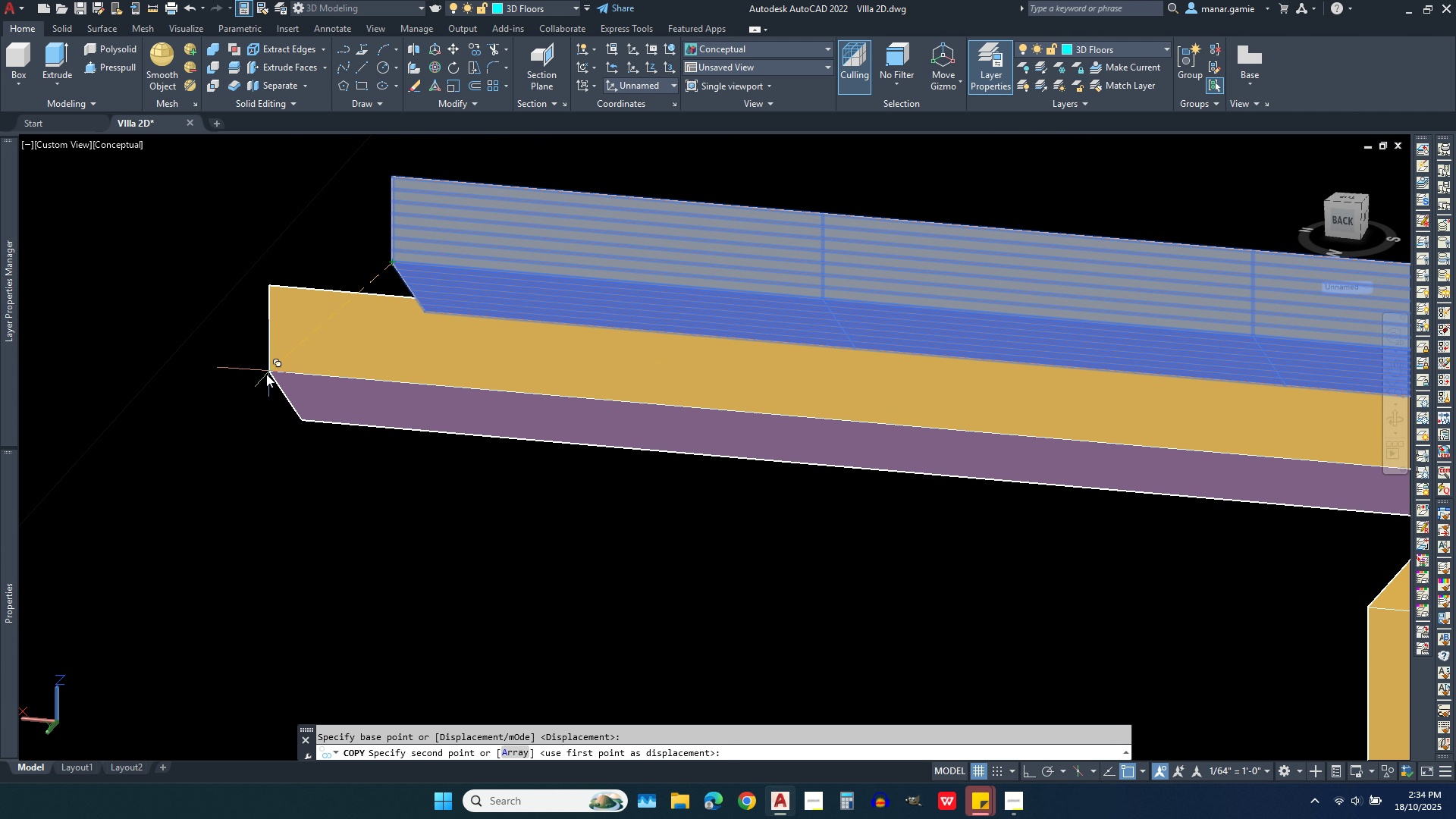 
scroll: coordinate [250, 480], scroll_direction: down, amount: 6.0
 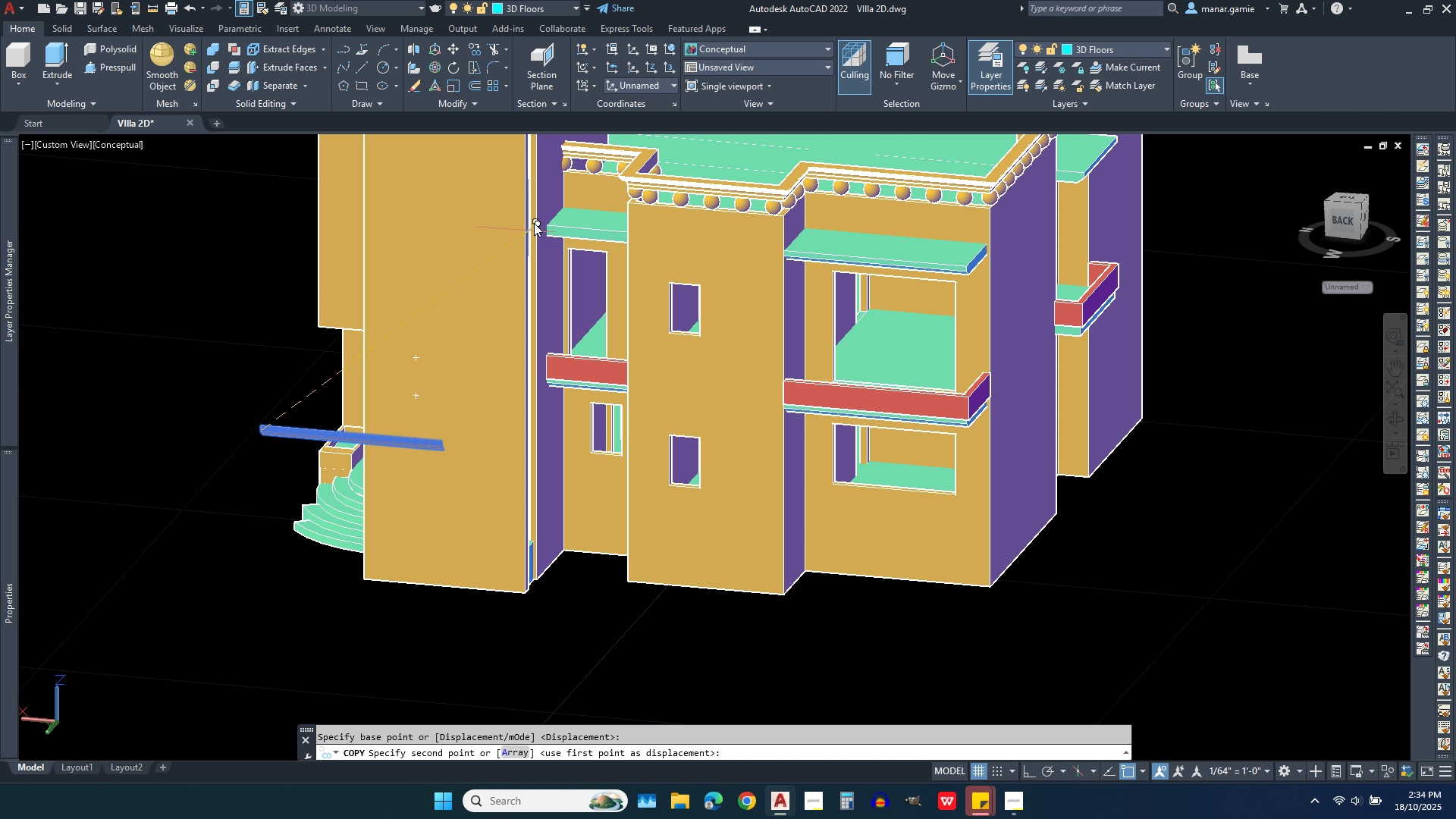 
scroll: coordinate [555, 276], scroll_direction: up, amount: 8.0
 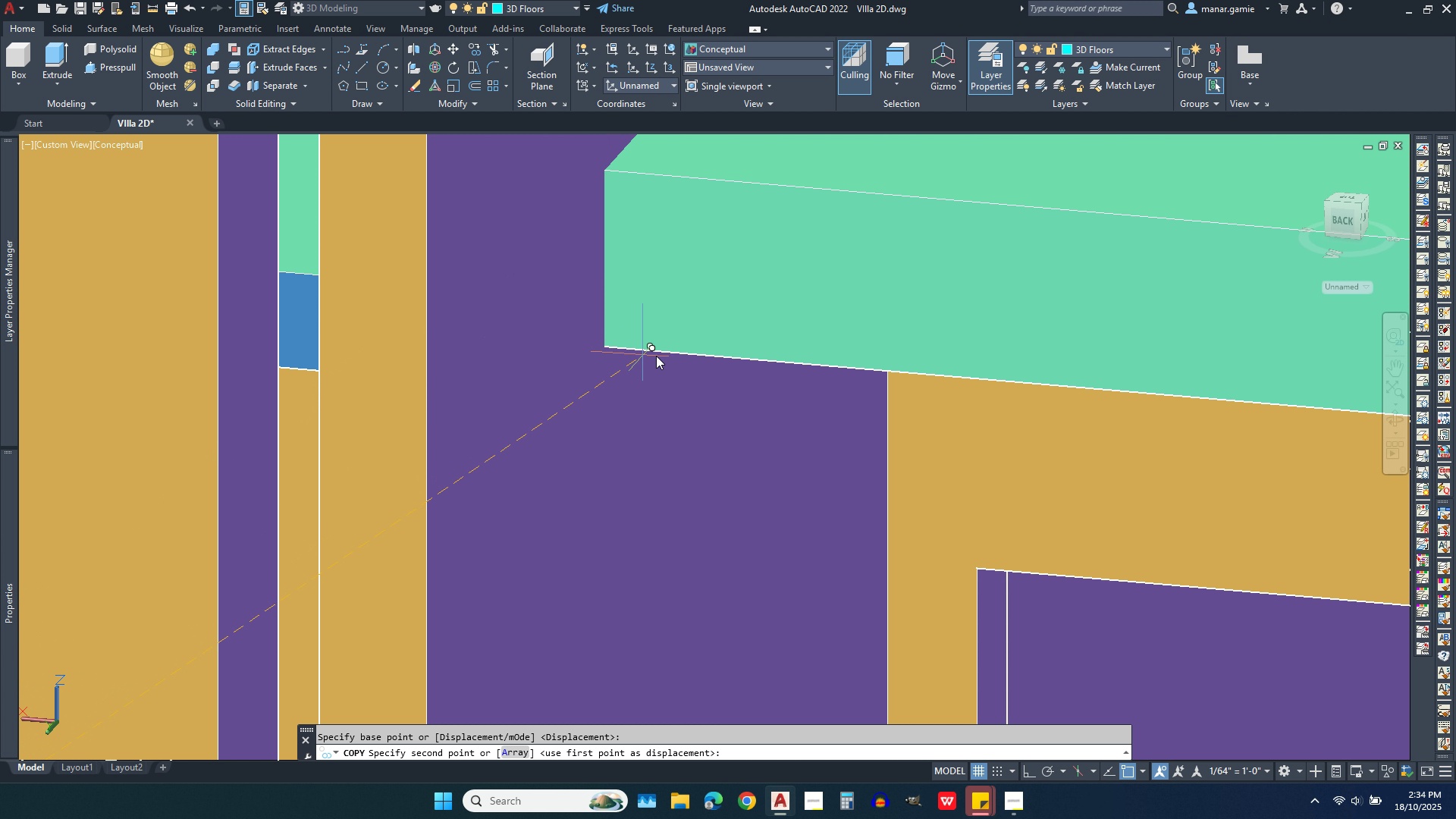 
wait(11.99)
 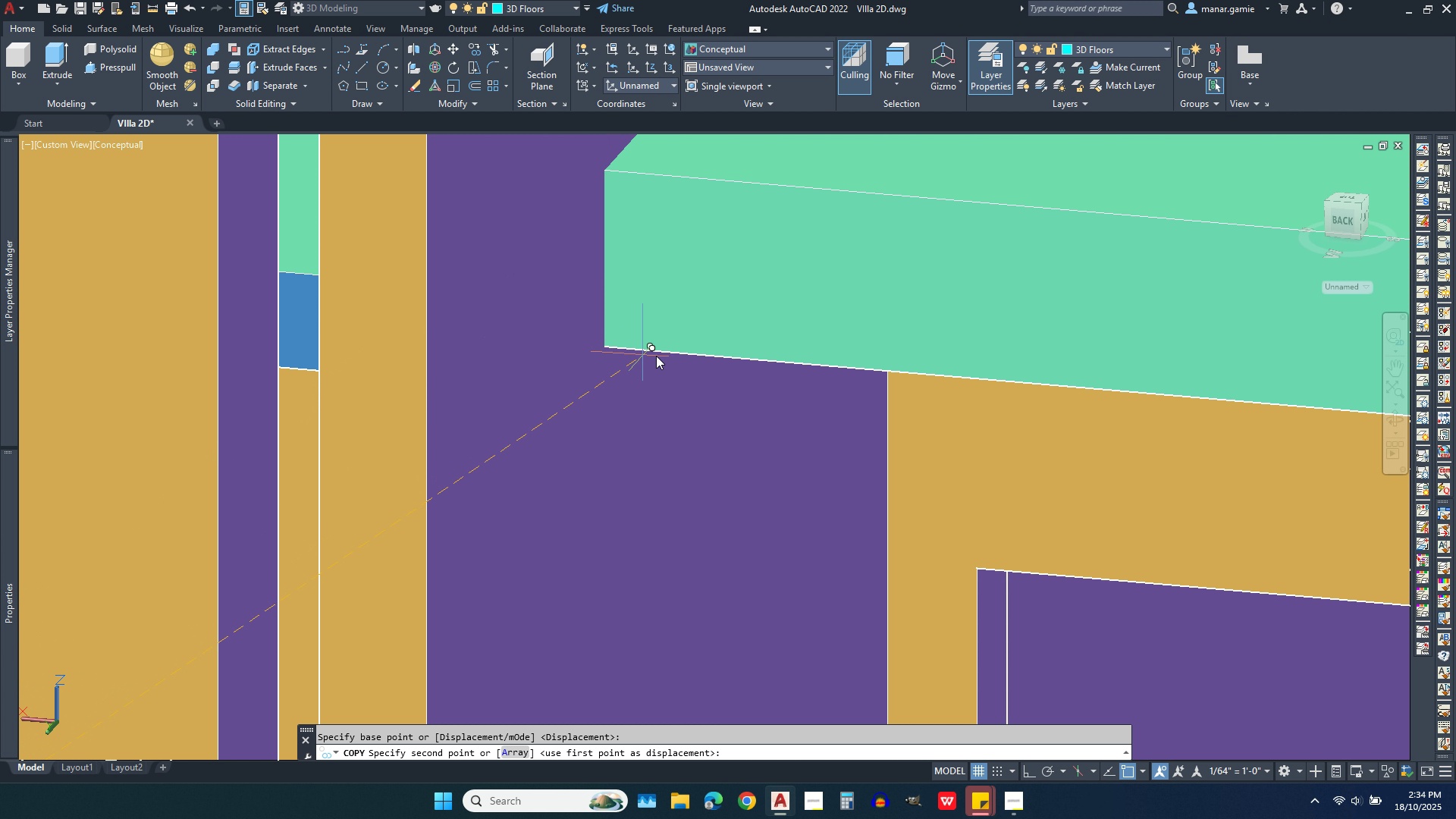 
left_click([709, 358])
 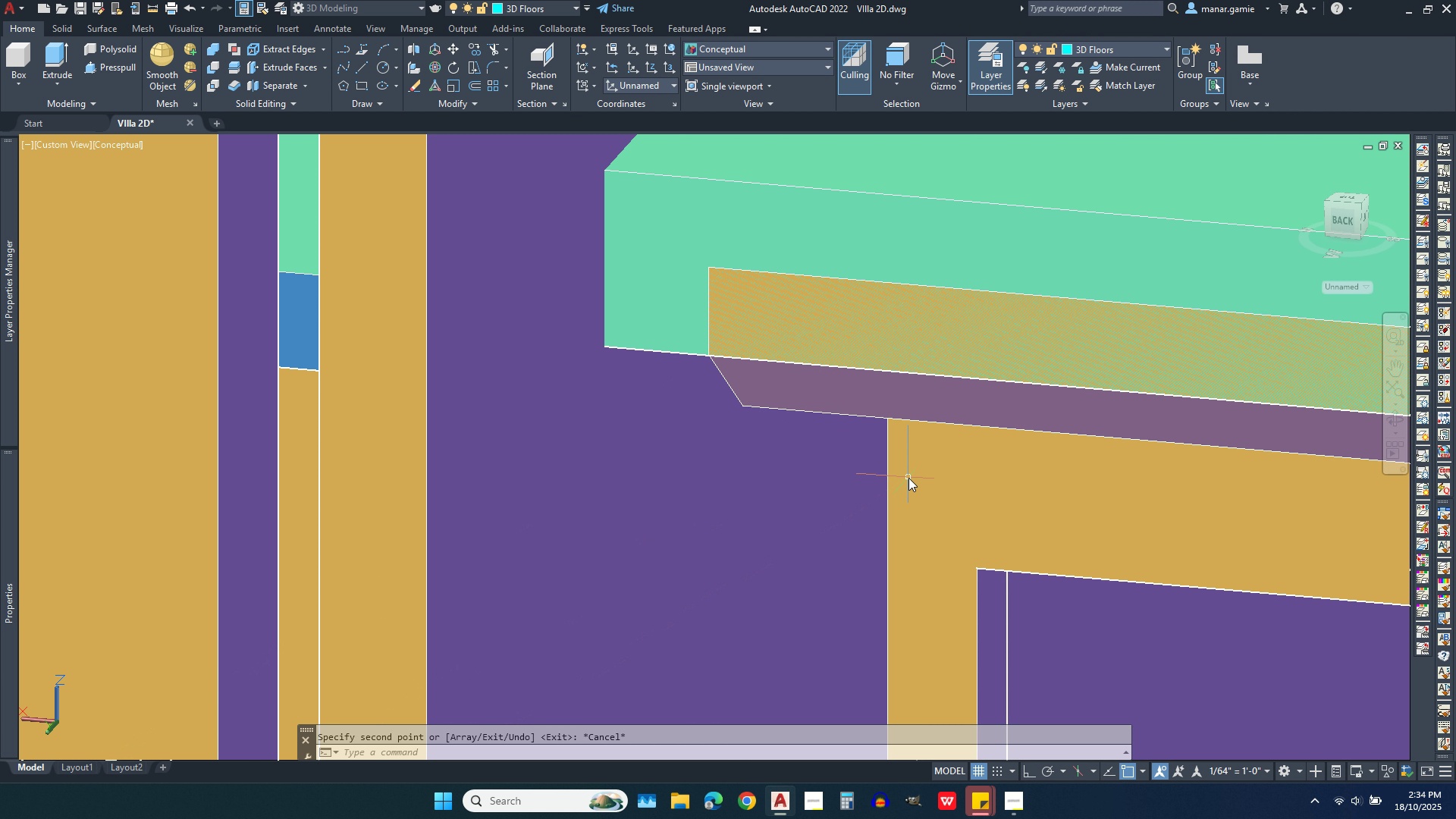 
key(Escape)
 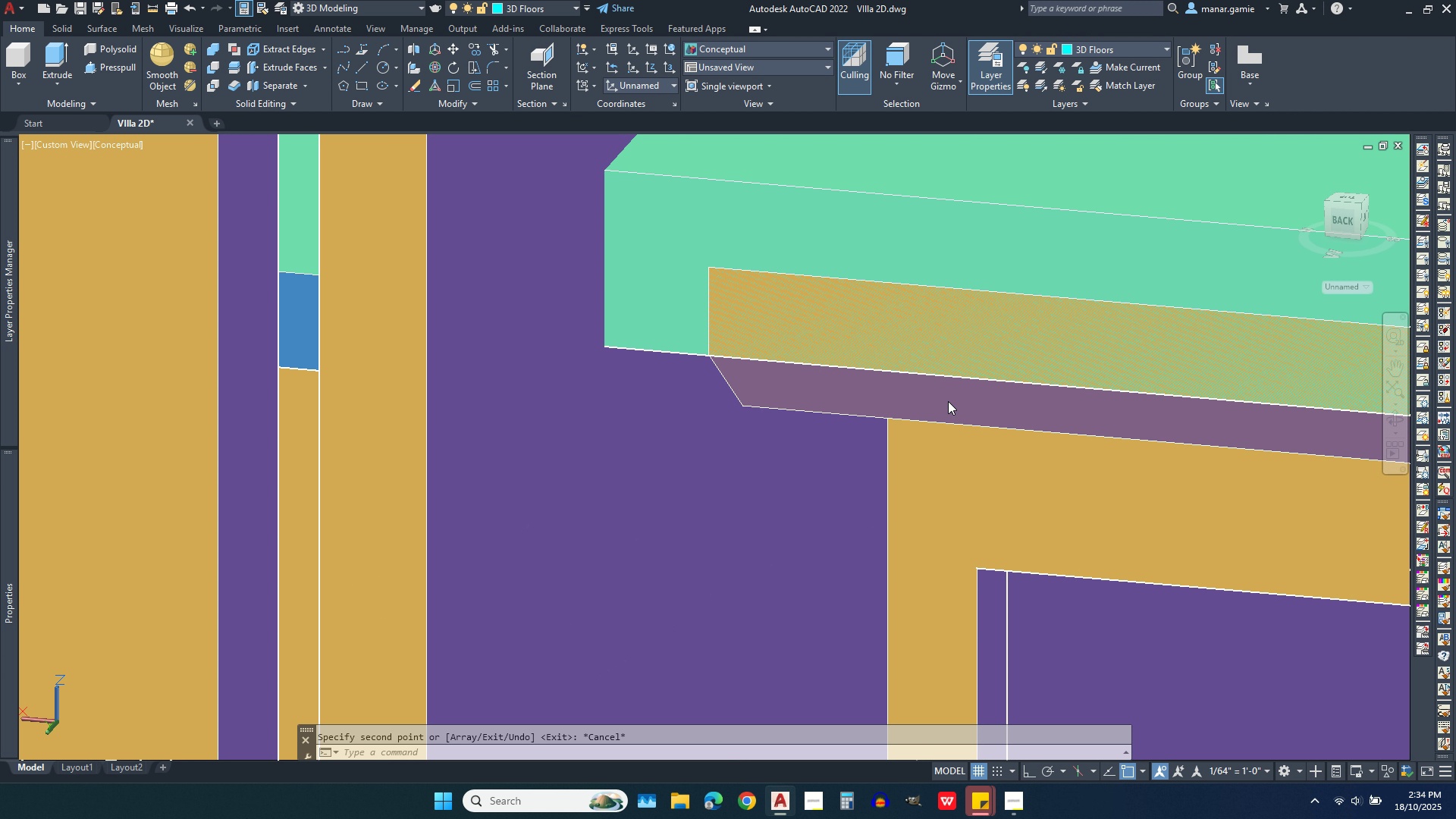 
left_click([948, 401])
 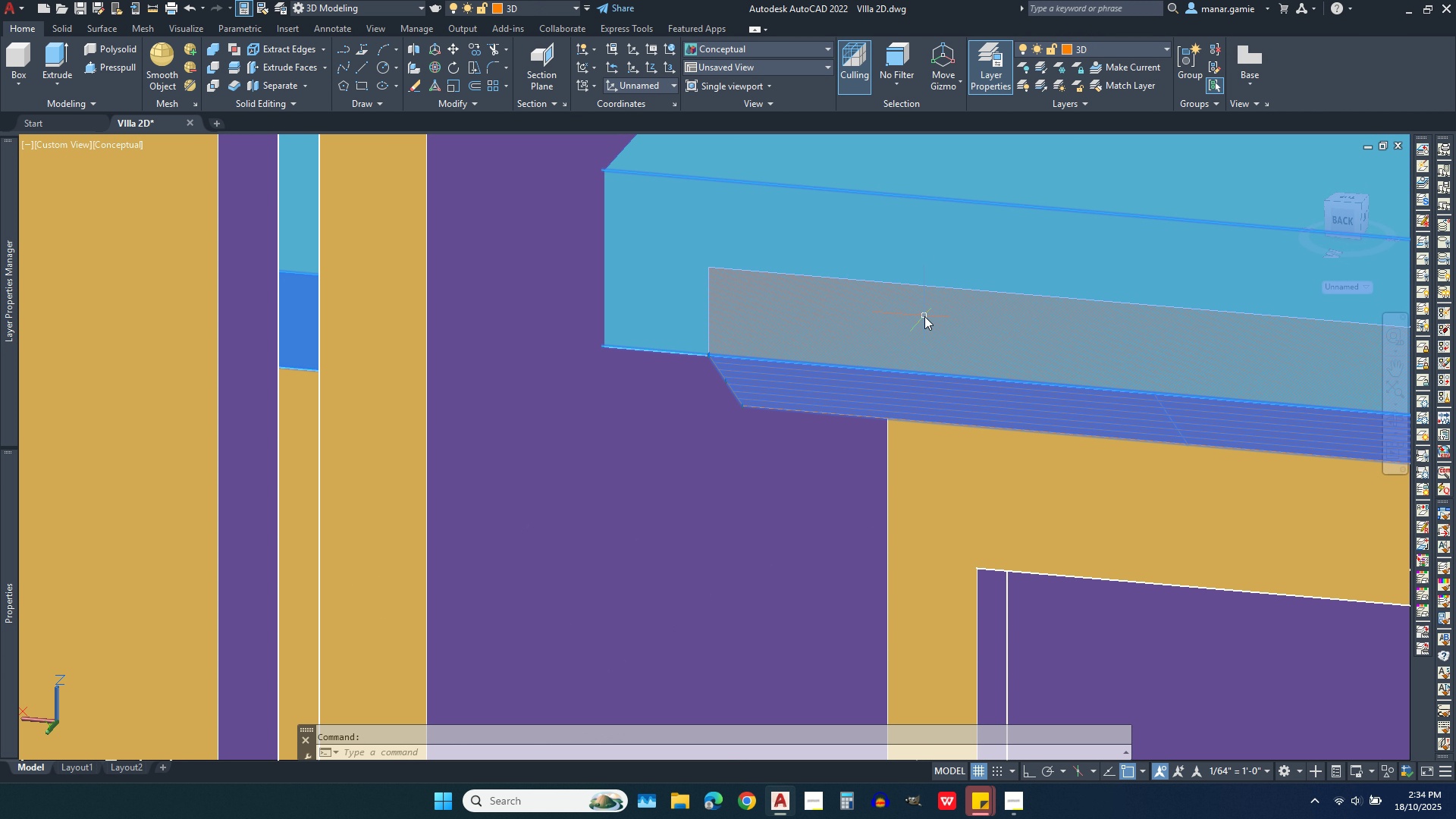 
left_click([924, 316])
 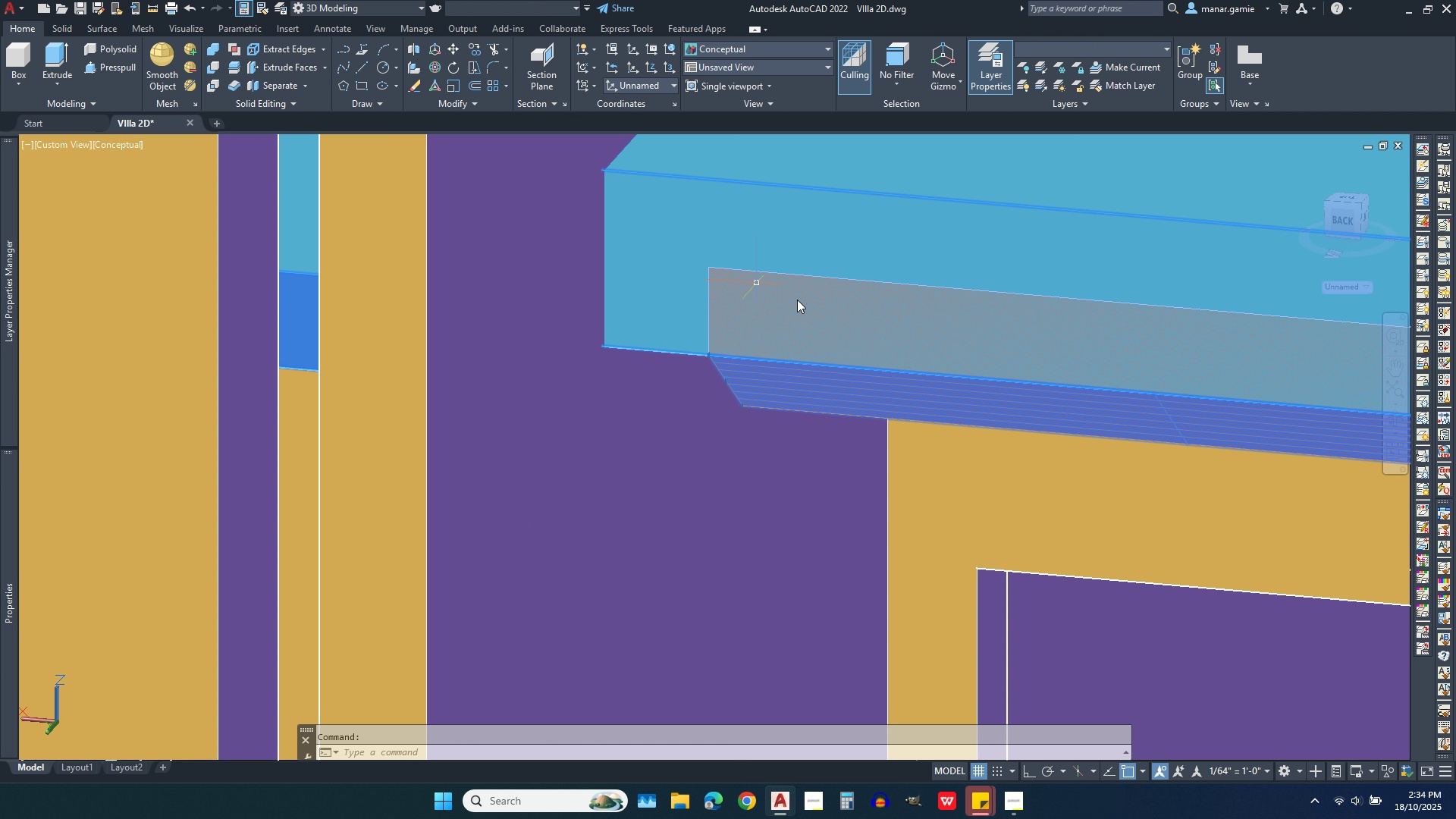 
key(Escape)
 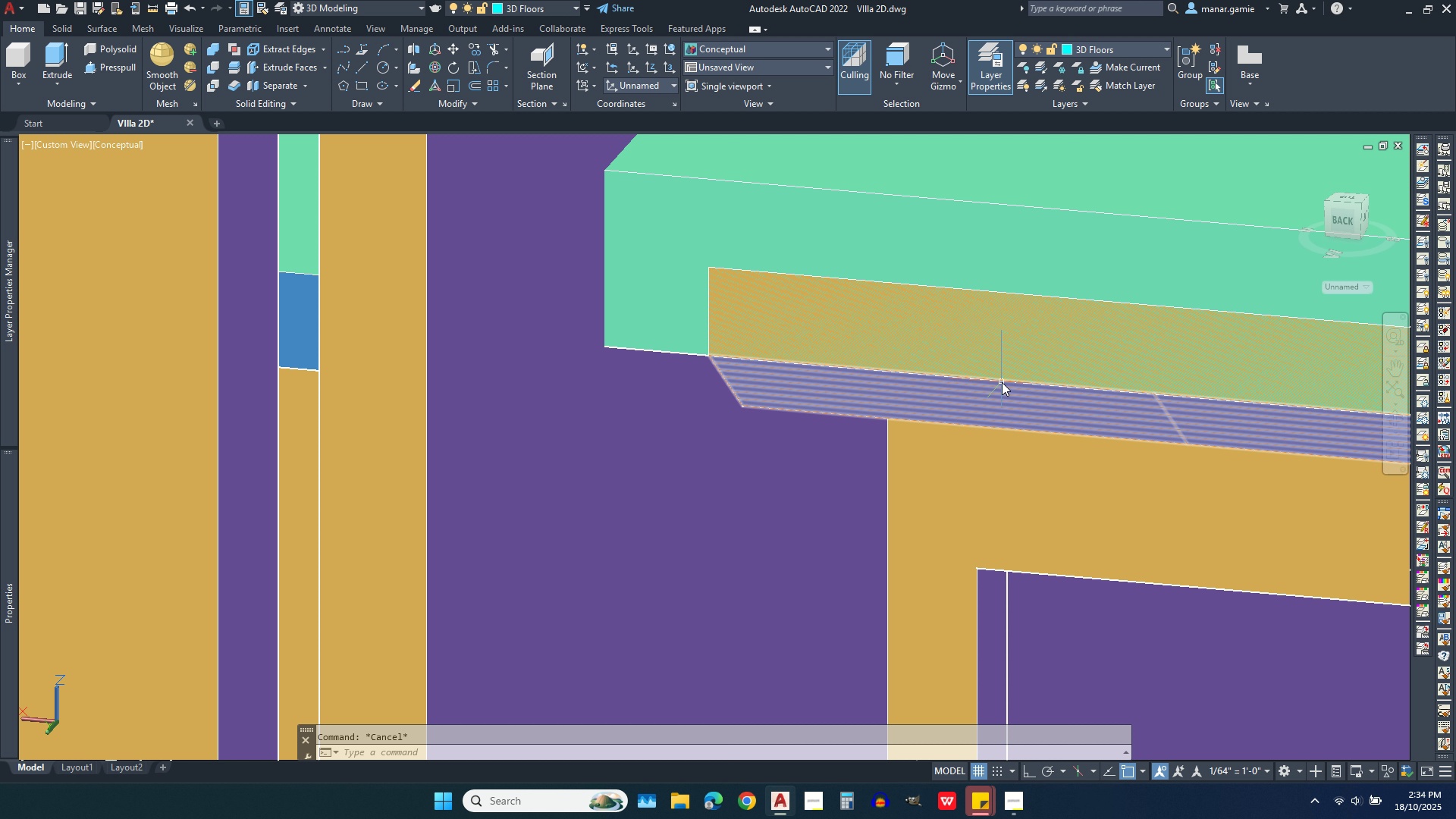 
left_click([1002, 382])
 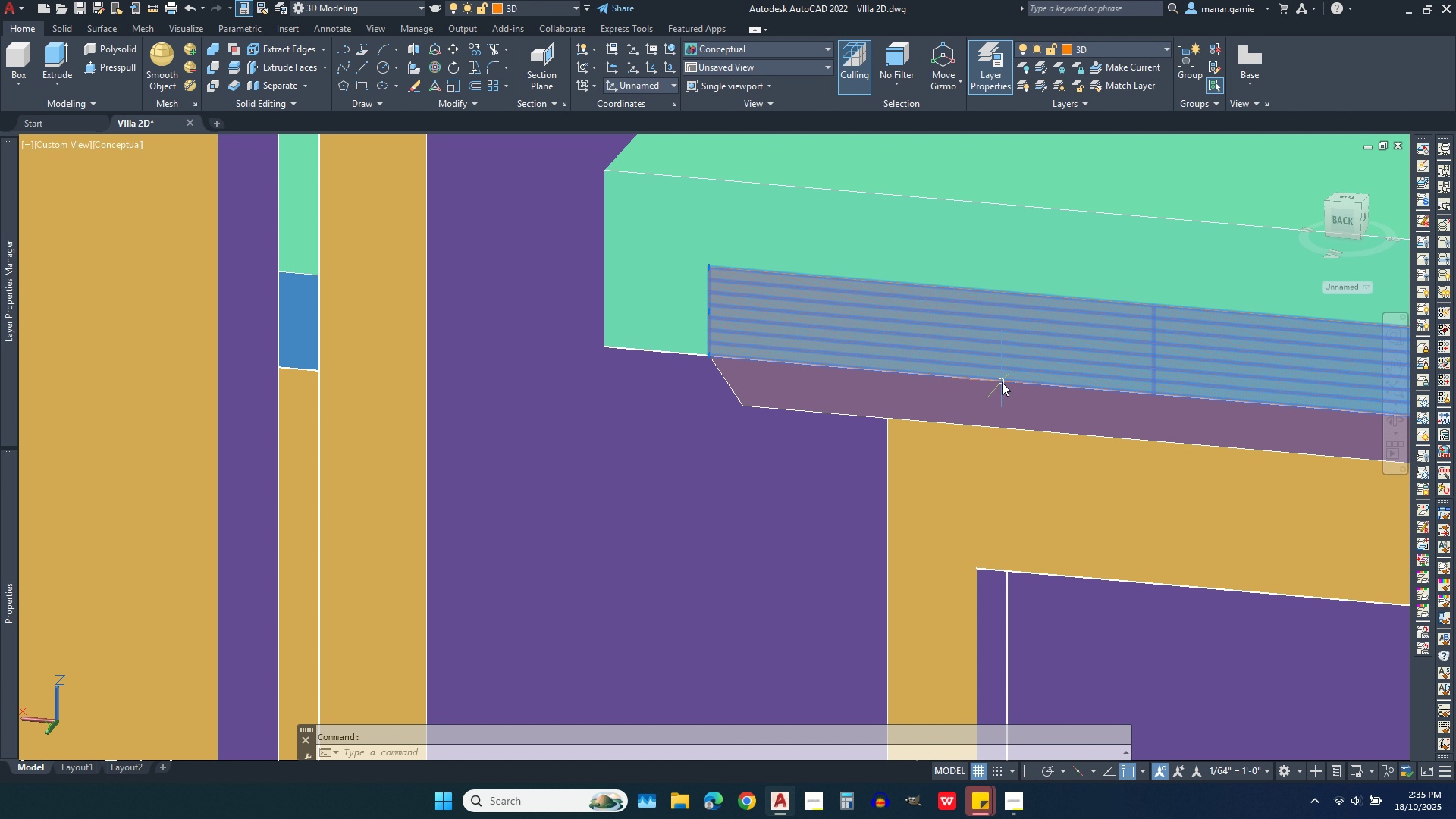 
left_click([996, 403])
 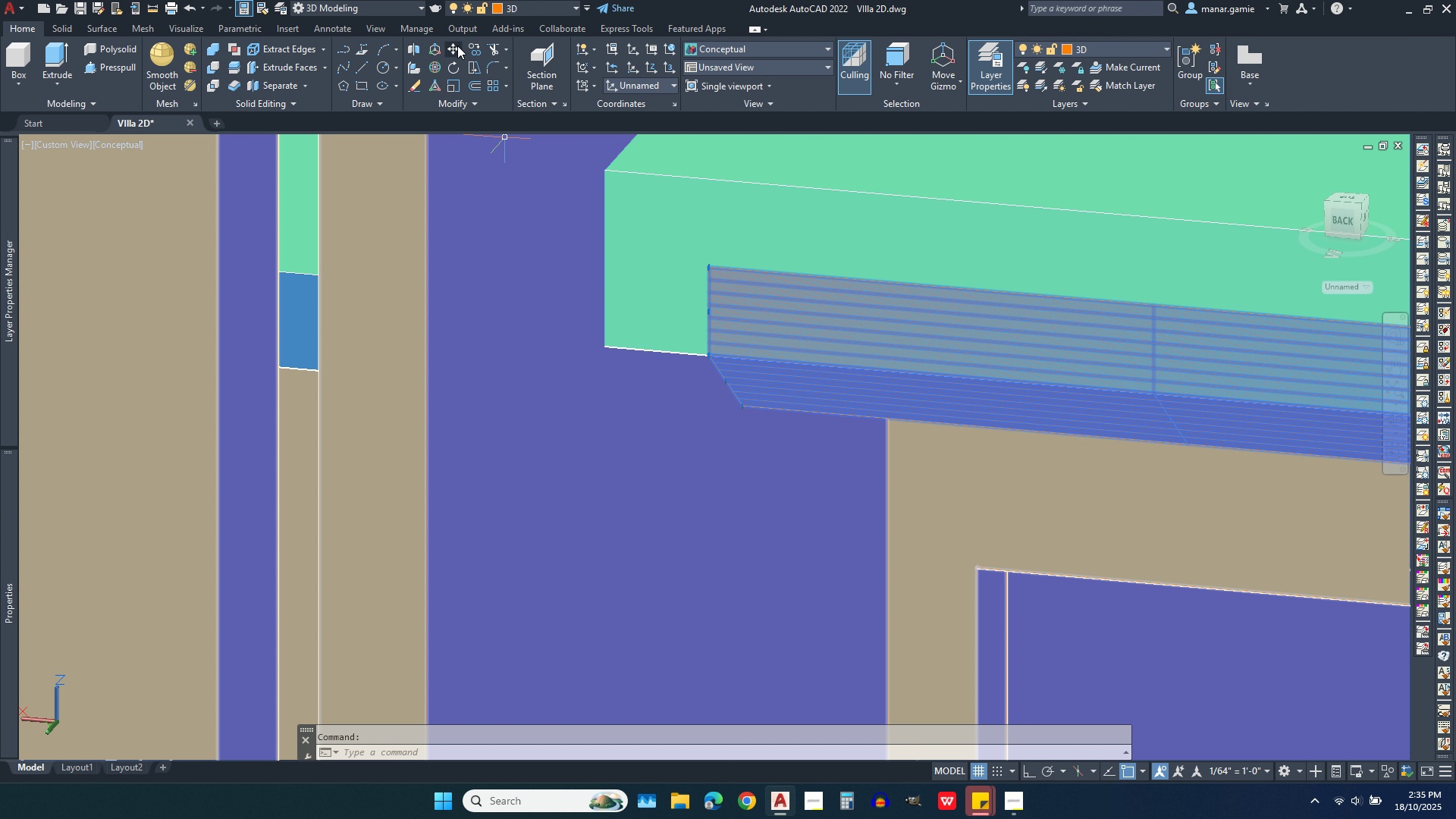 
left_click([452, 48])
 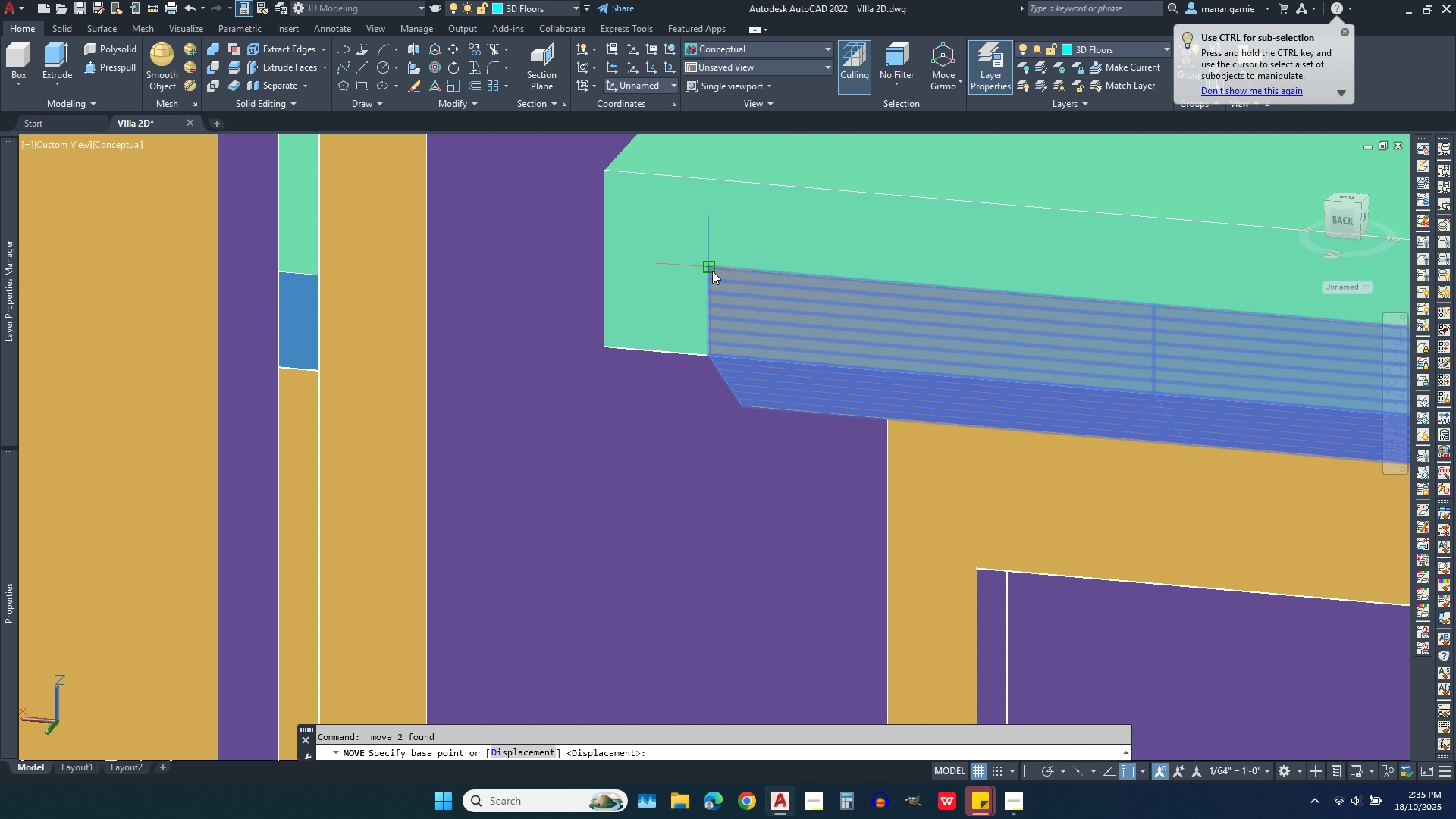 
left_click([712, 271])
 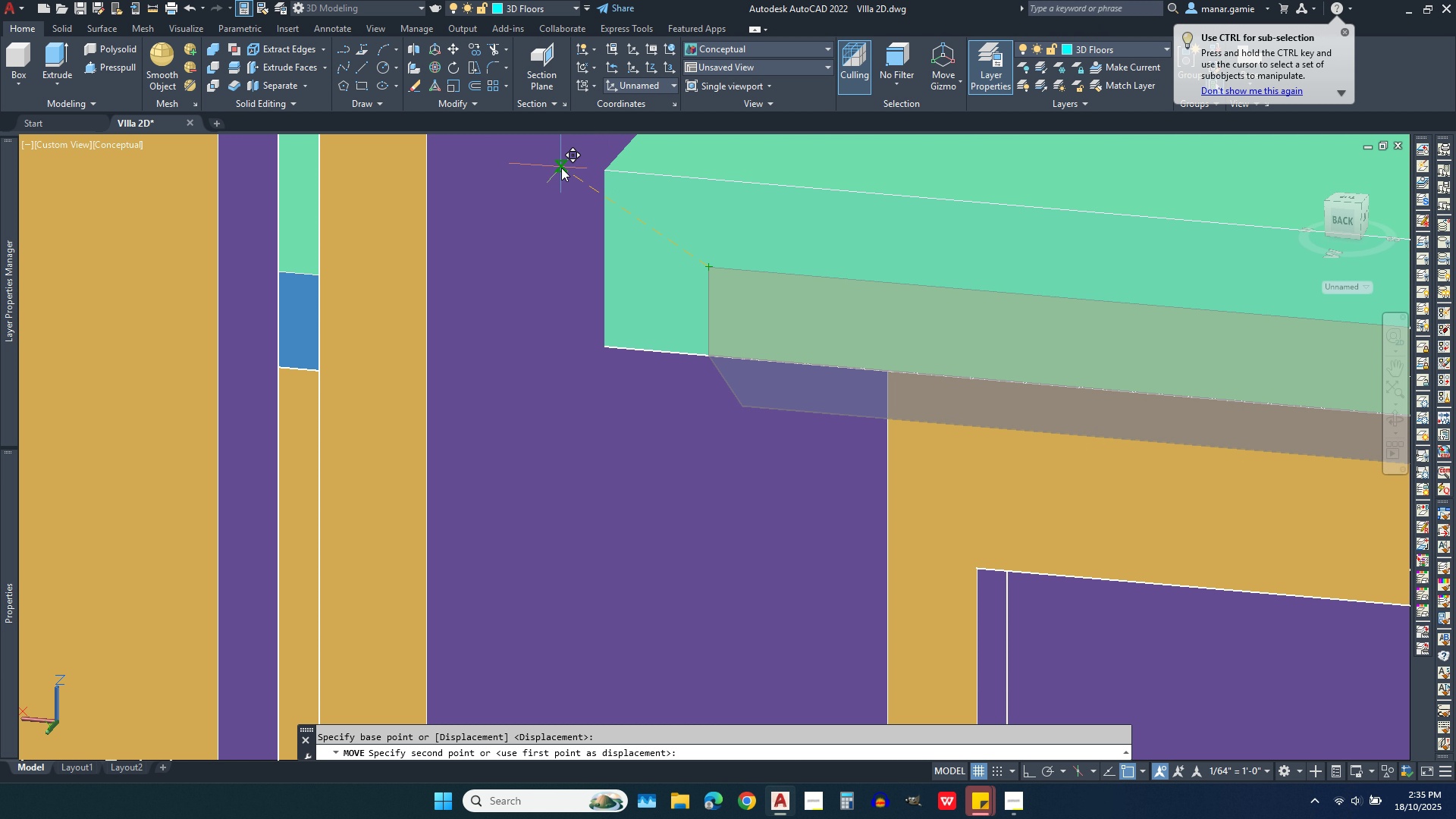 
left_click([561, 168])
 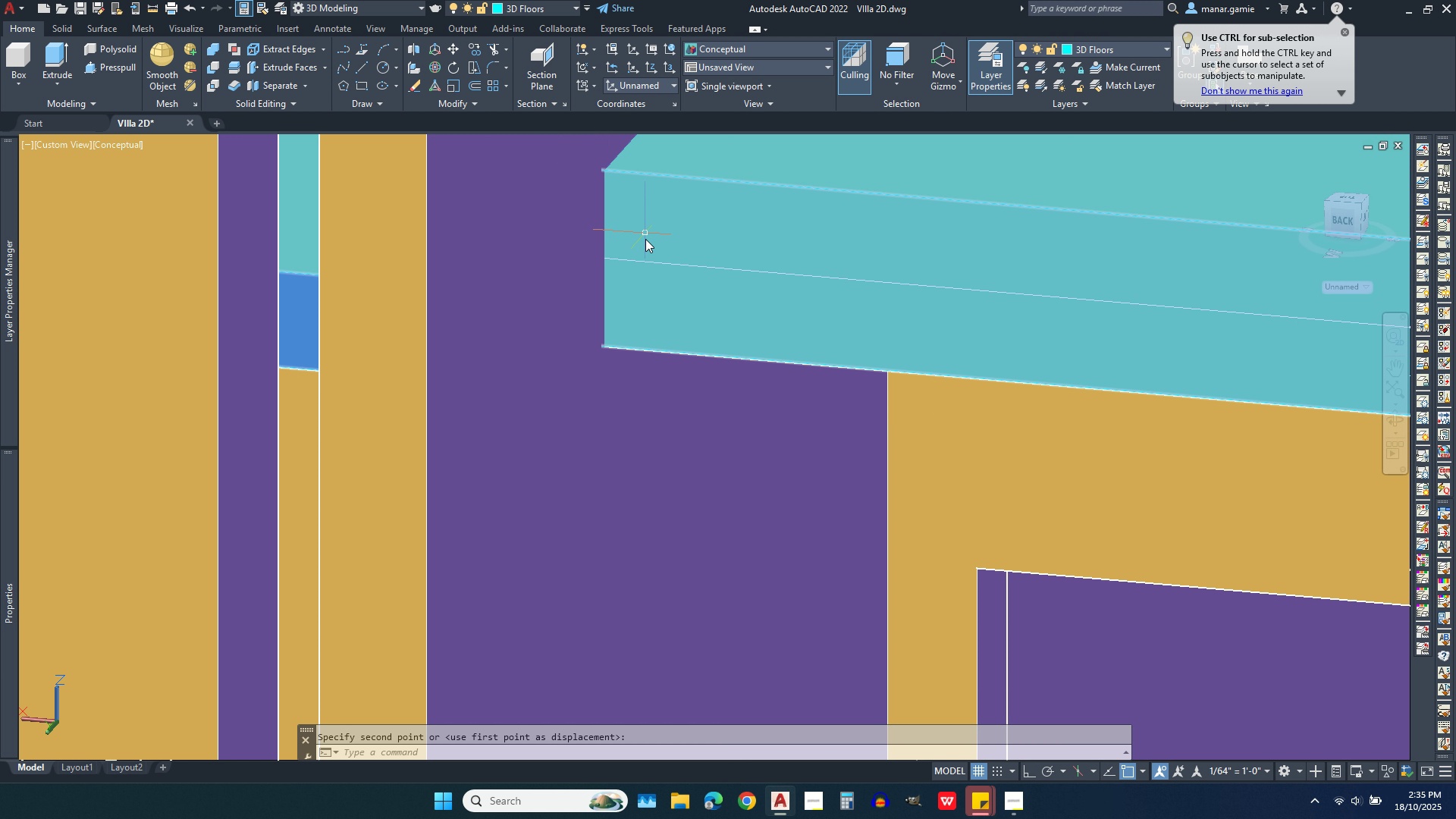 
scroll: coordinate [656, 315], scroll_direction: down, amount: 3.0
 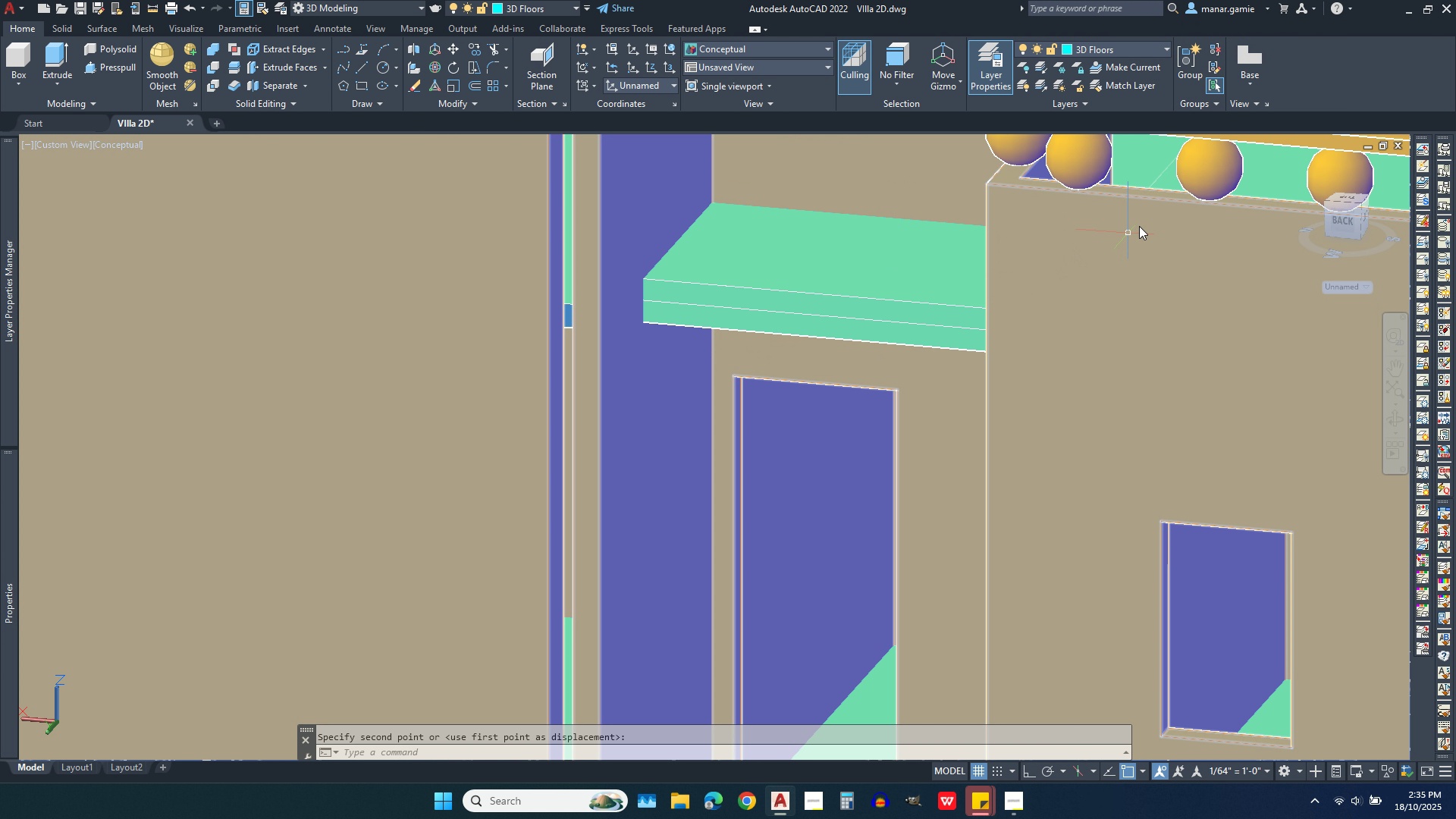 
left_click([1140, 53])
 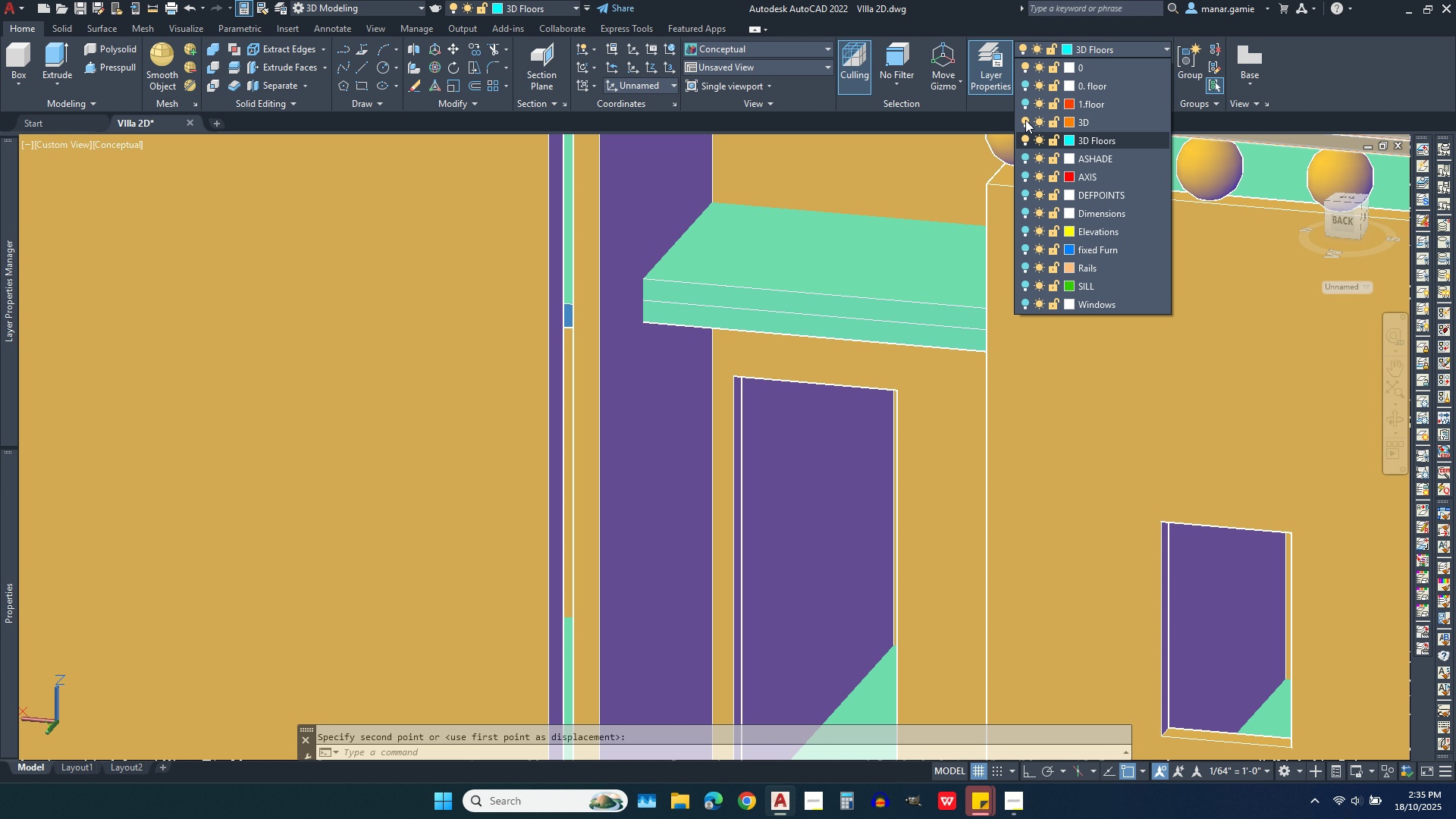 
left_click([1025, 120])
 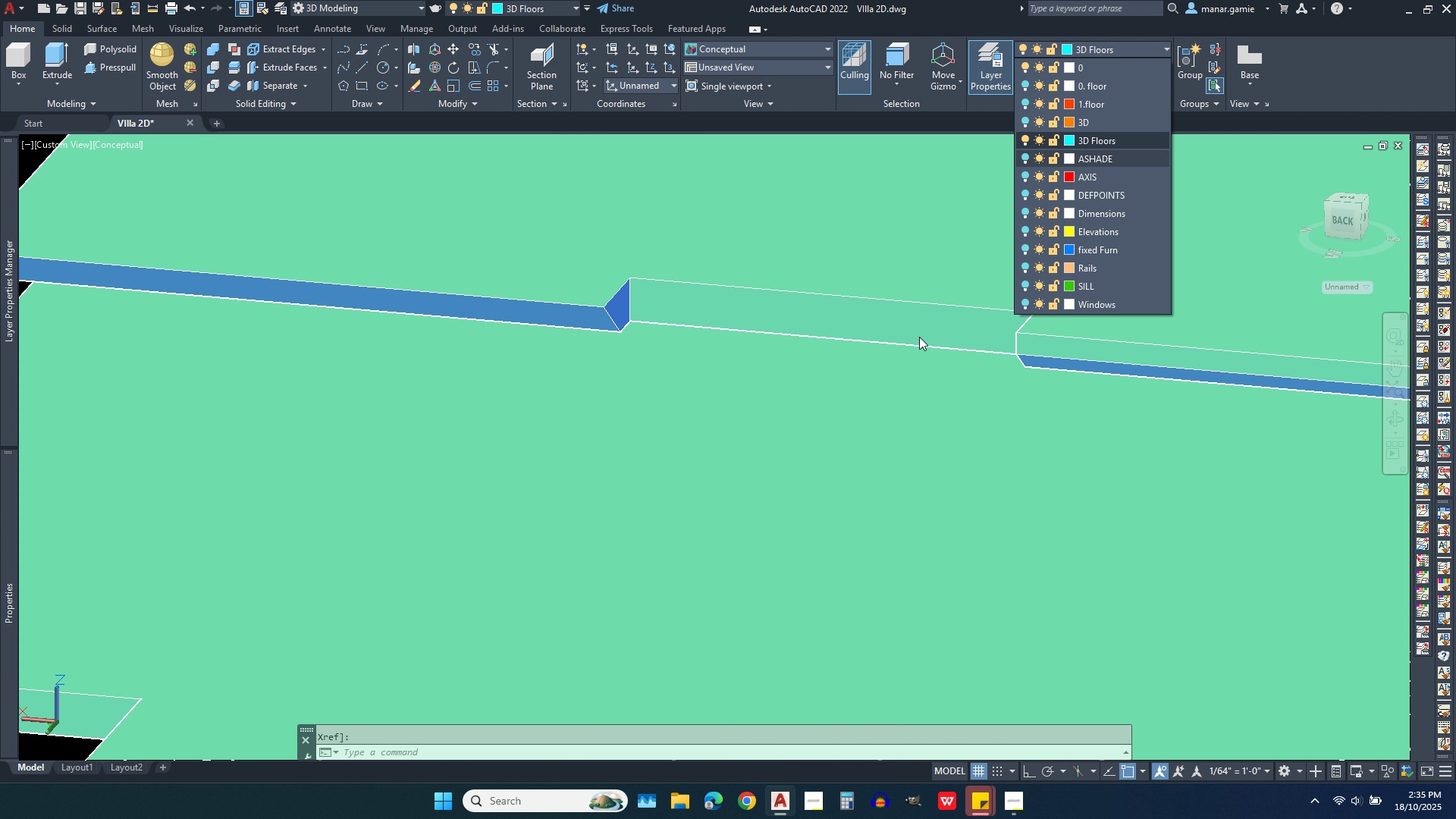 
scroll: coordinate [887, 369], scroll_direction: down, amount: 2.0
 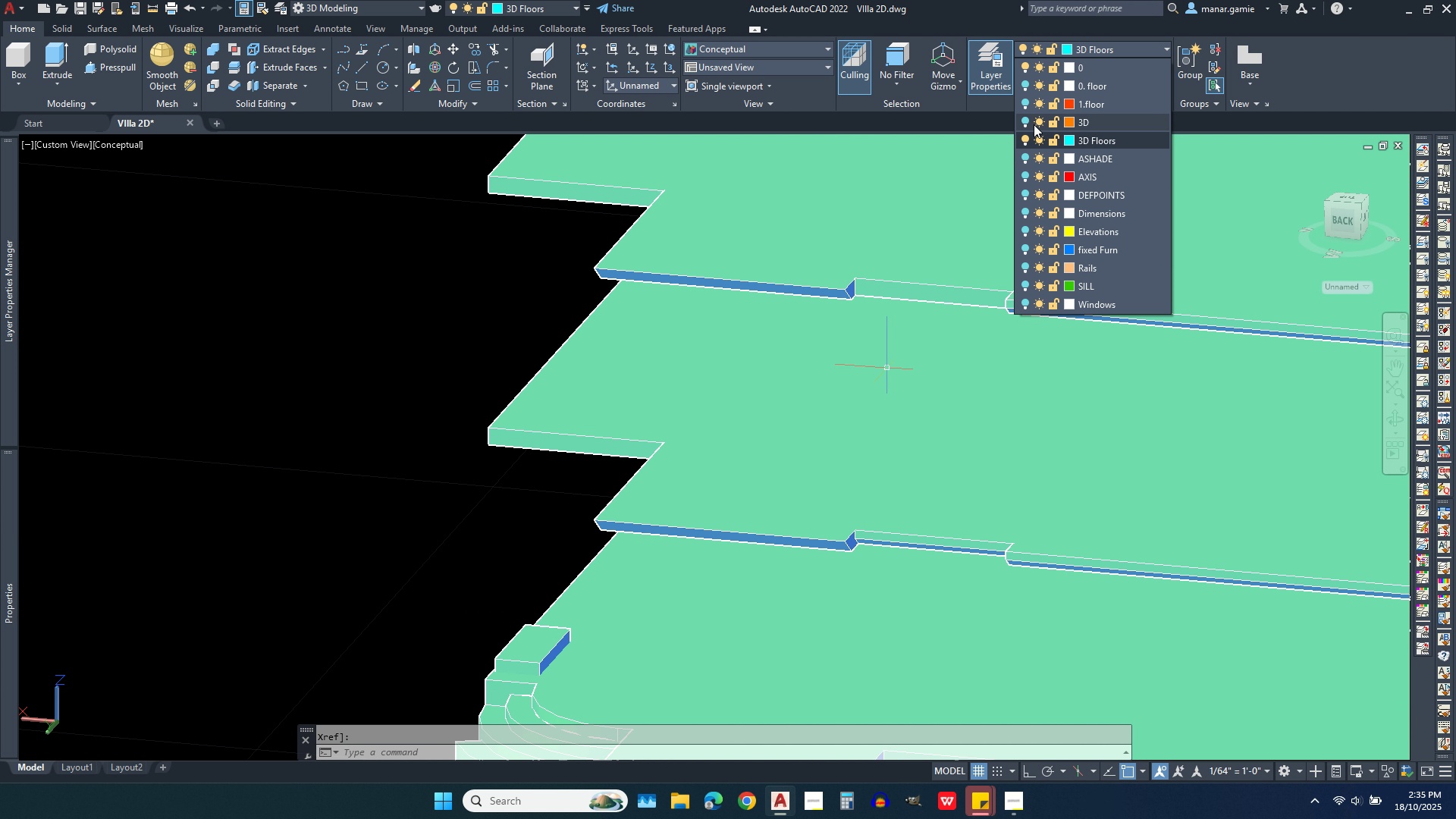 
left_click([1023, 120])
 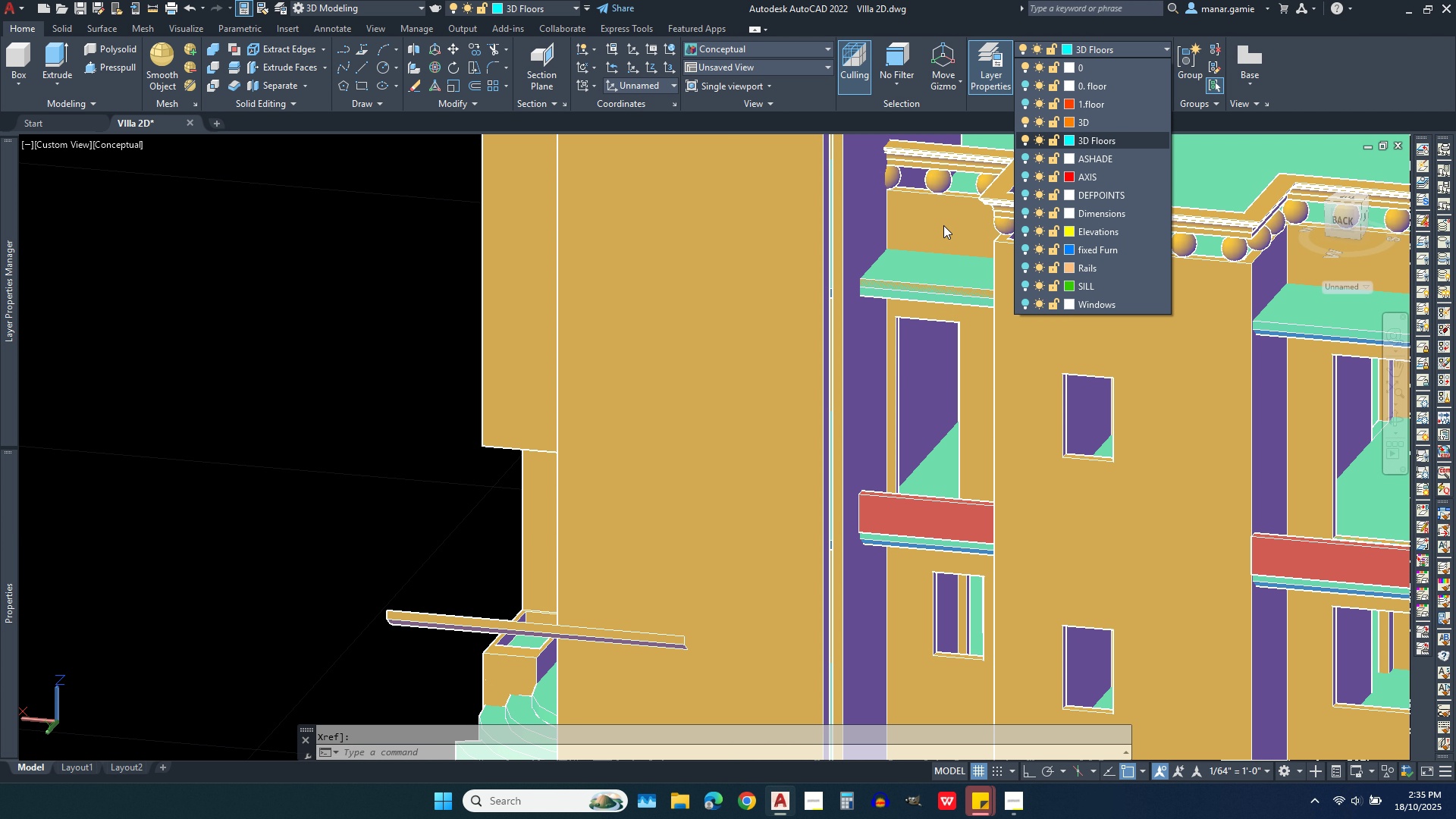 
scroll: coordinate [938, 236], scroll_direction: up, amount: 4.0
 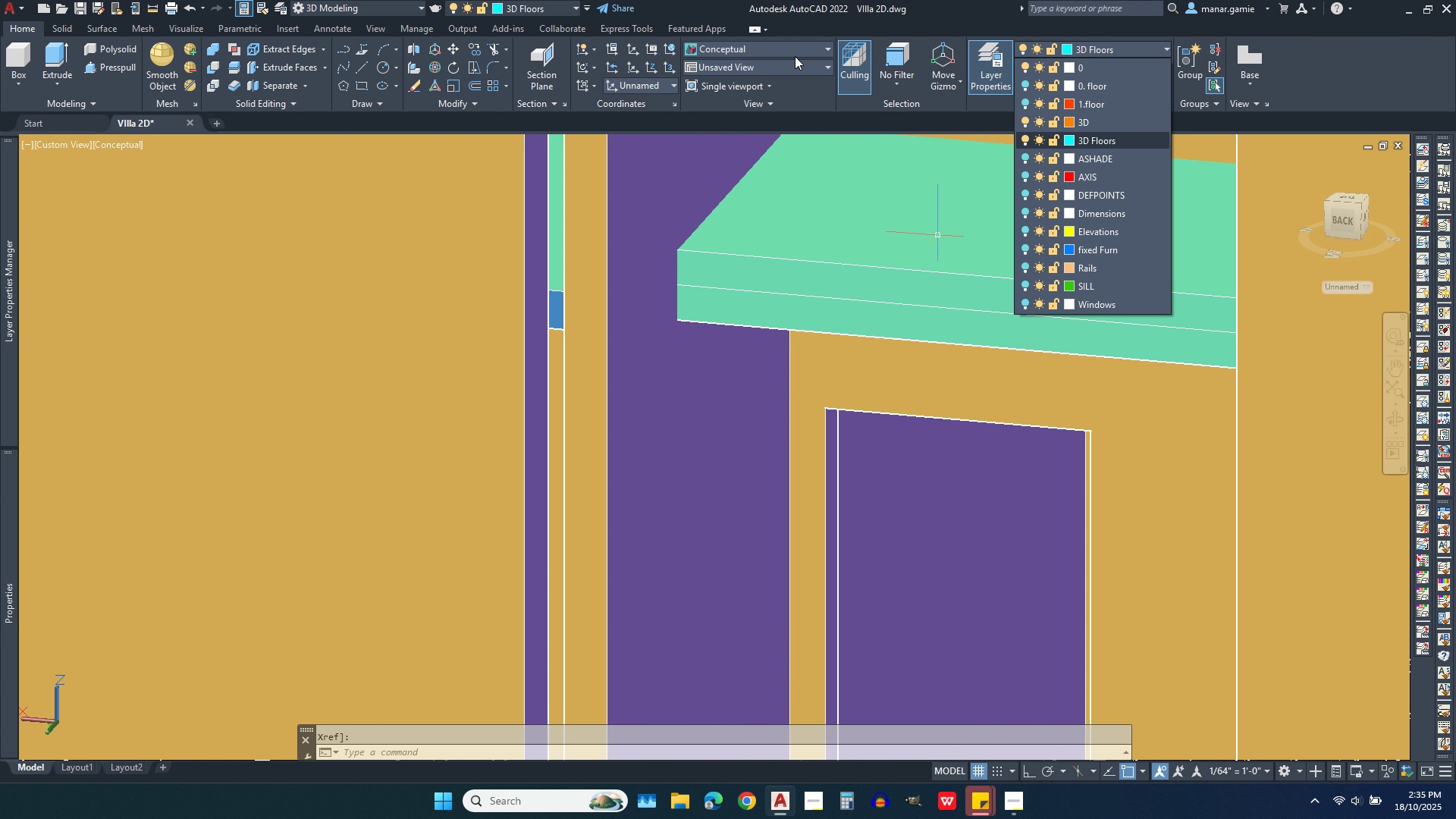 
left_click([797, 51])
 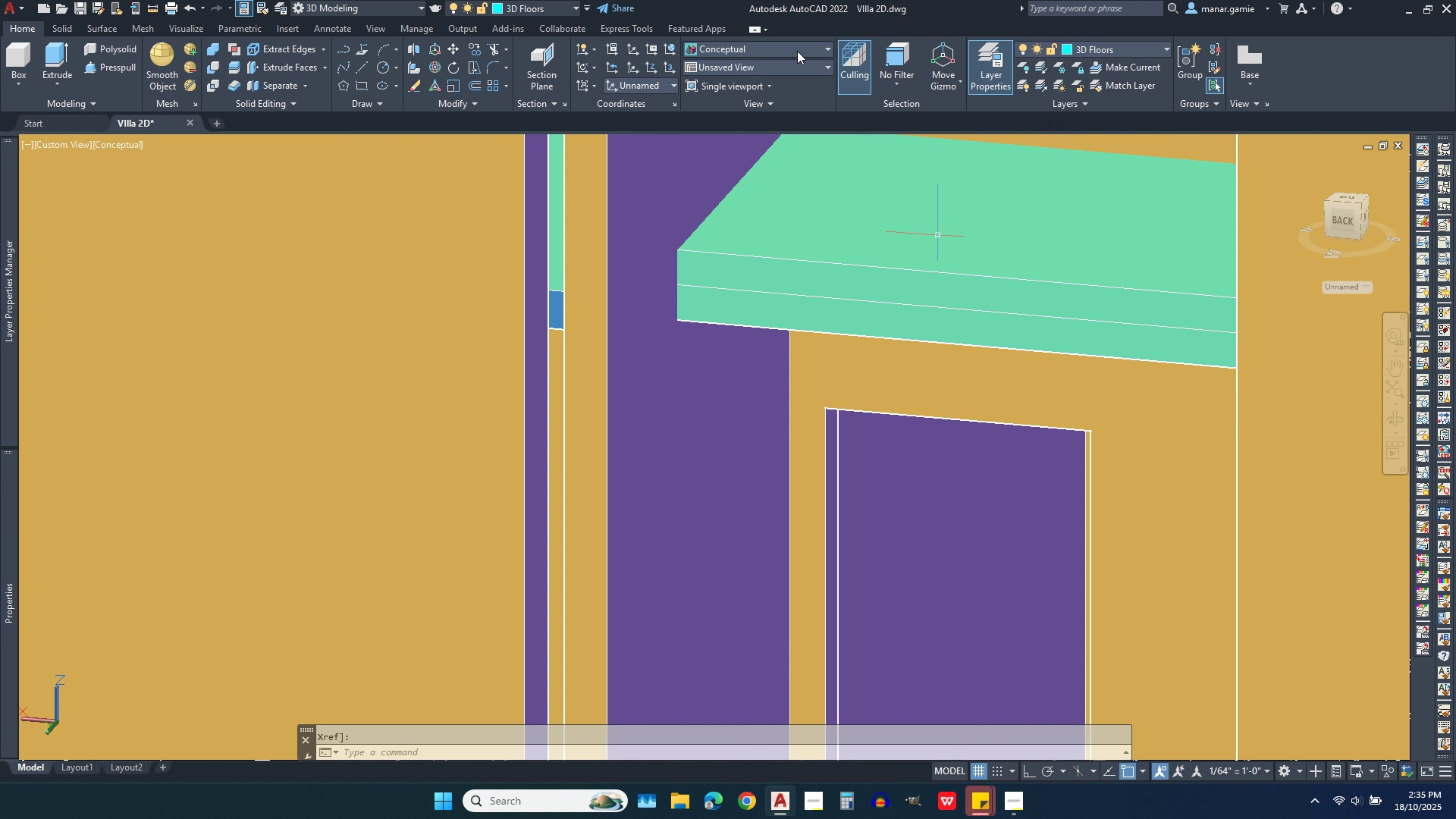 
left_click([797, 51])
 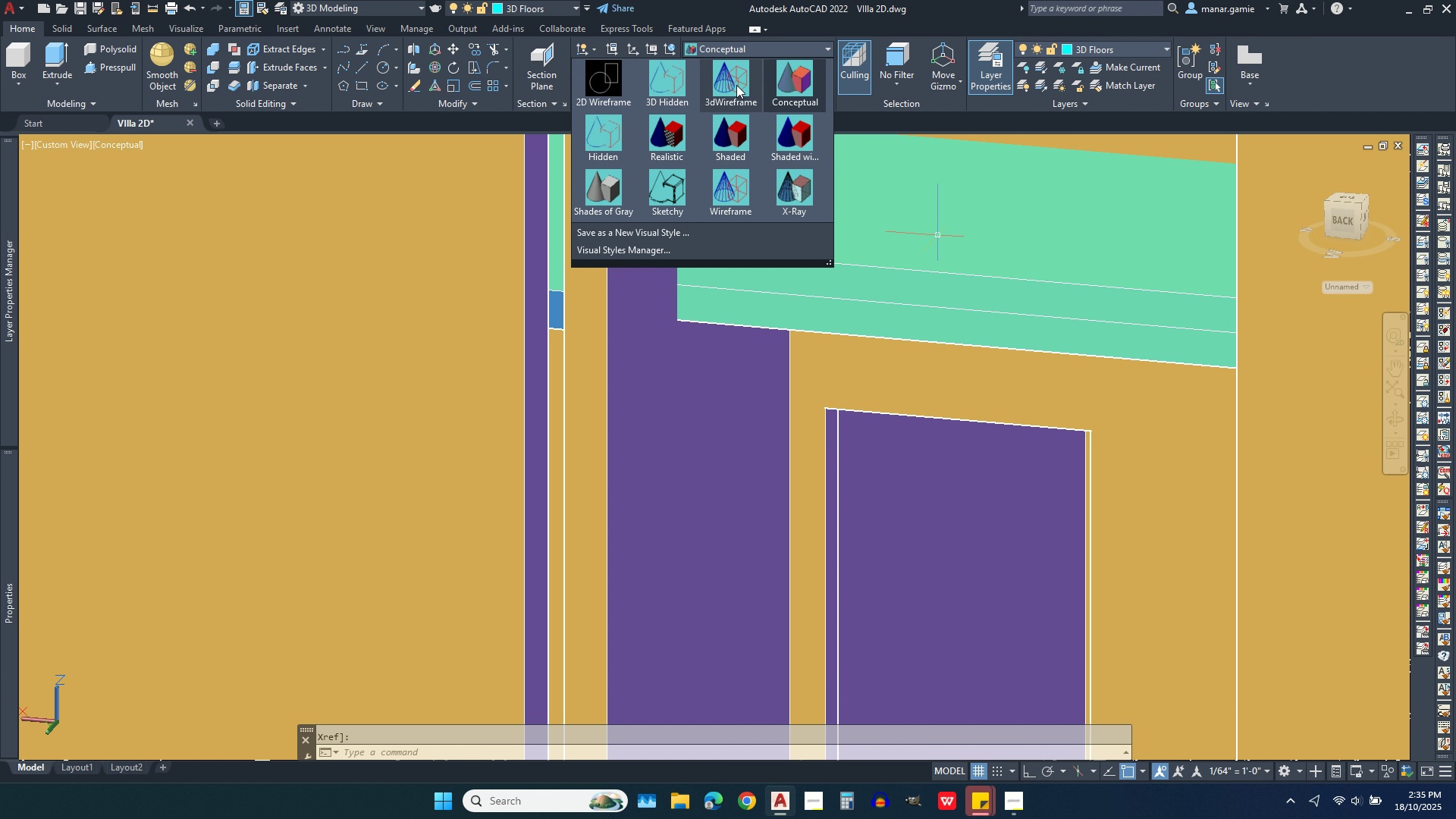 
left_click([736, 85])
 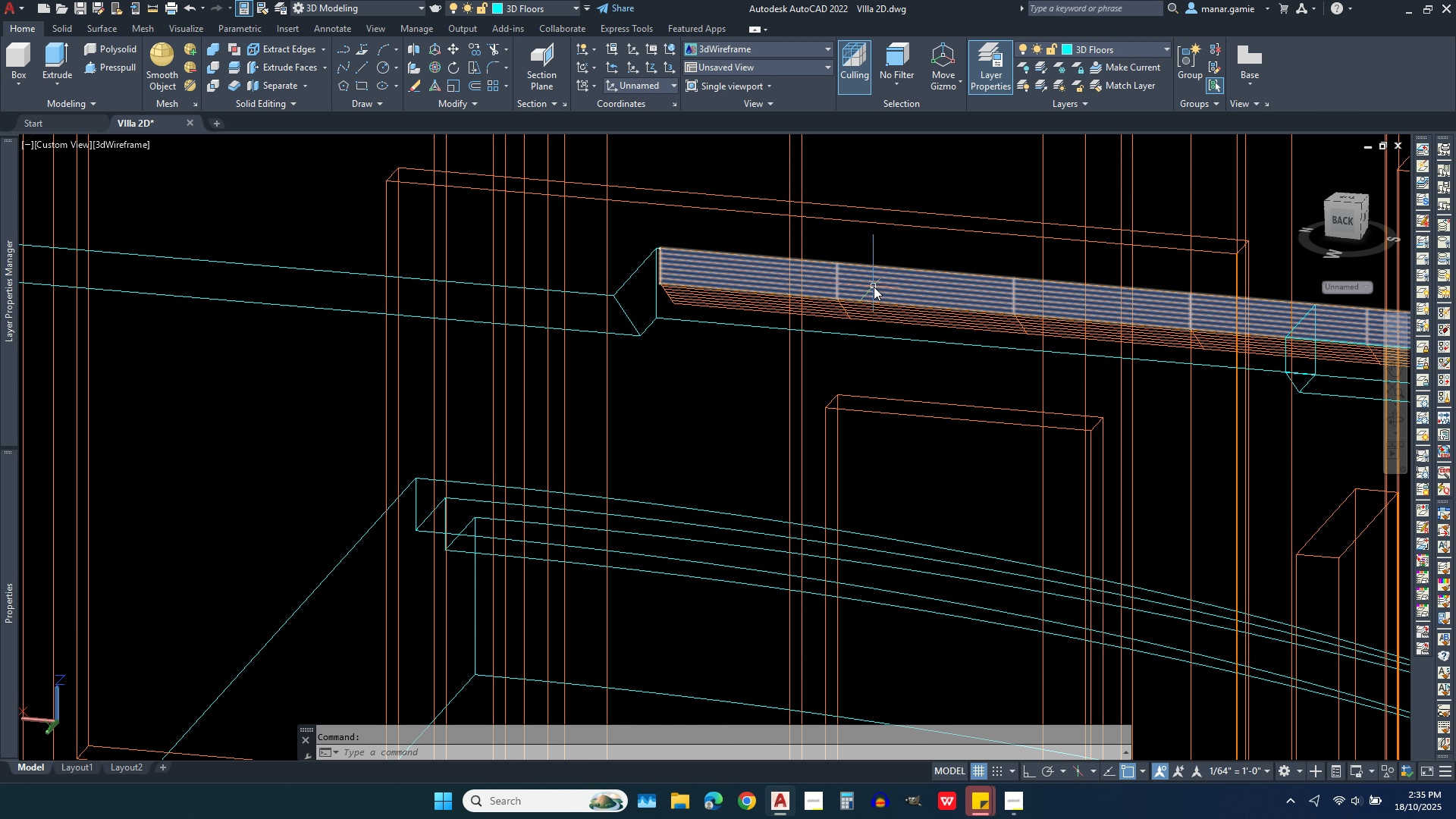 
left_click([874, 287])
 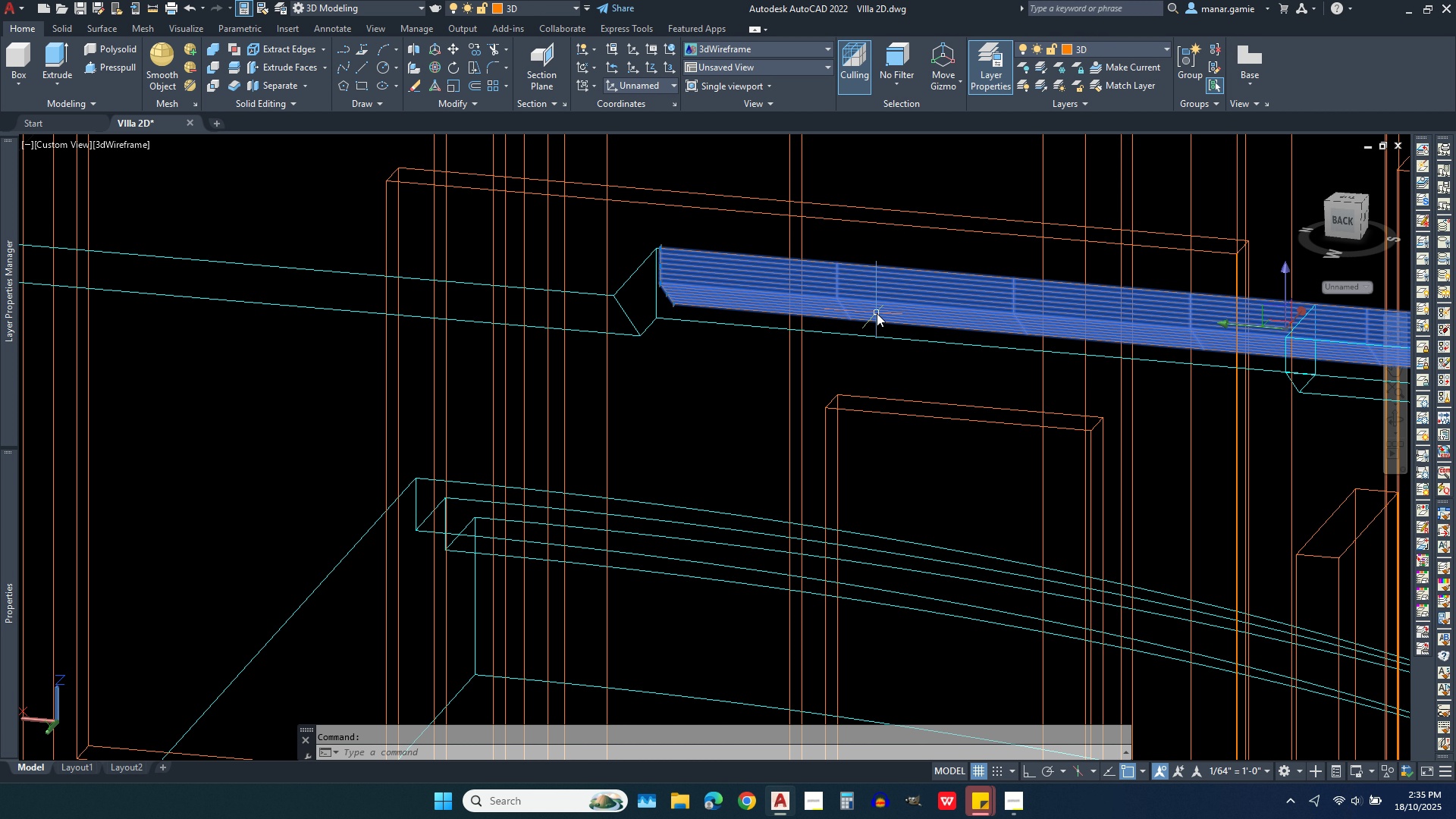 
left_click([877, 313])
 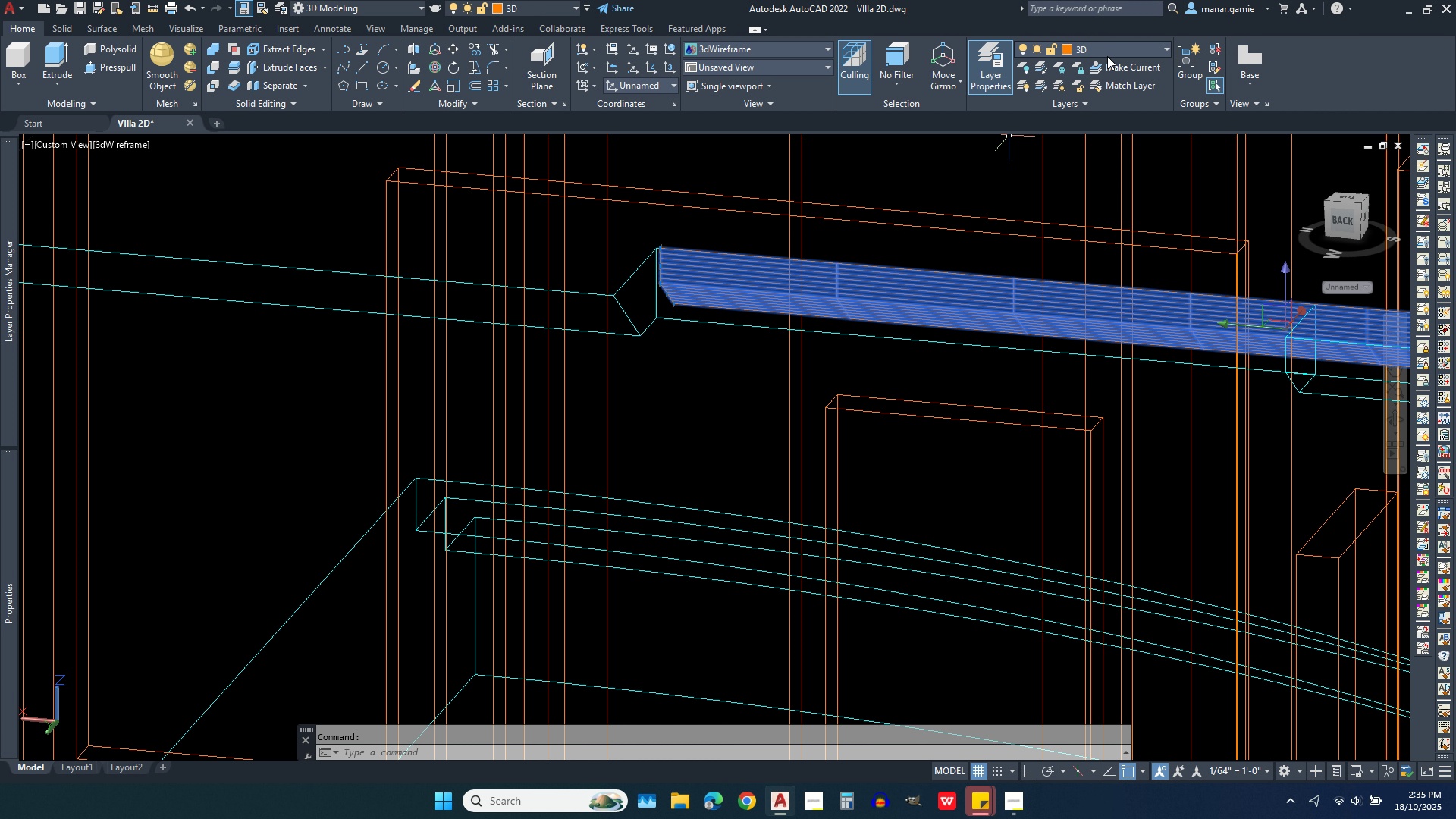 
left_click([1110, 53])
 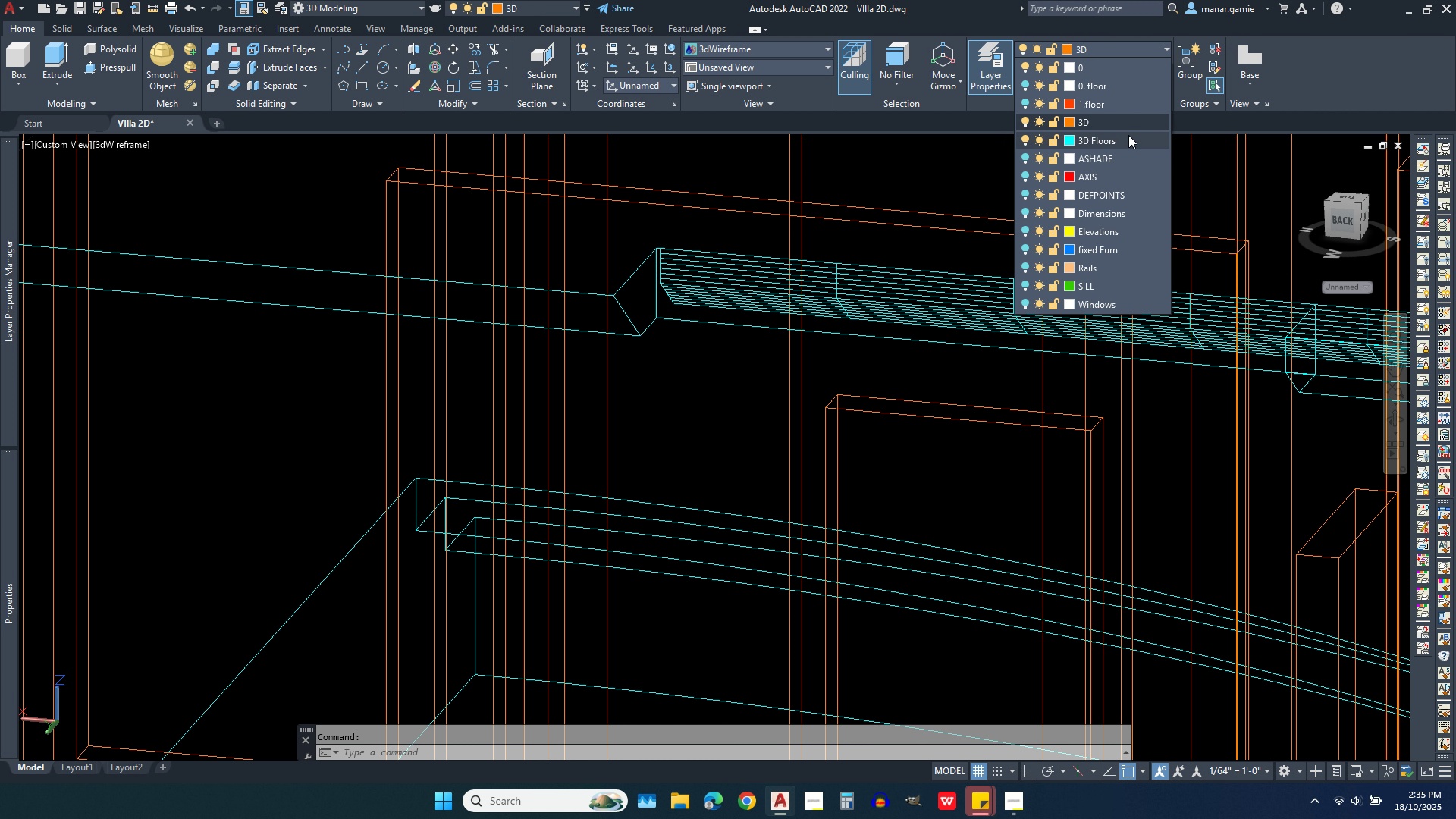 
left_click([1128, 135])
 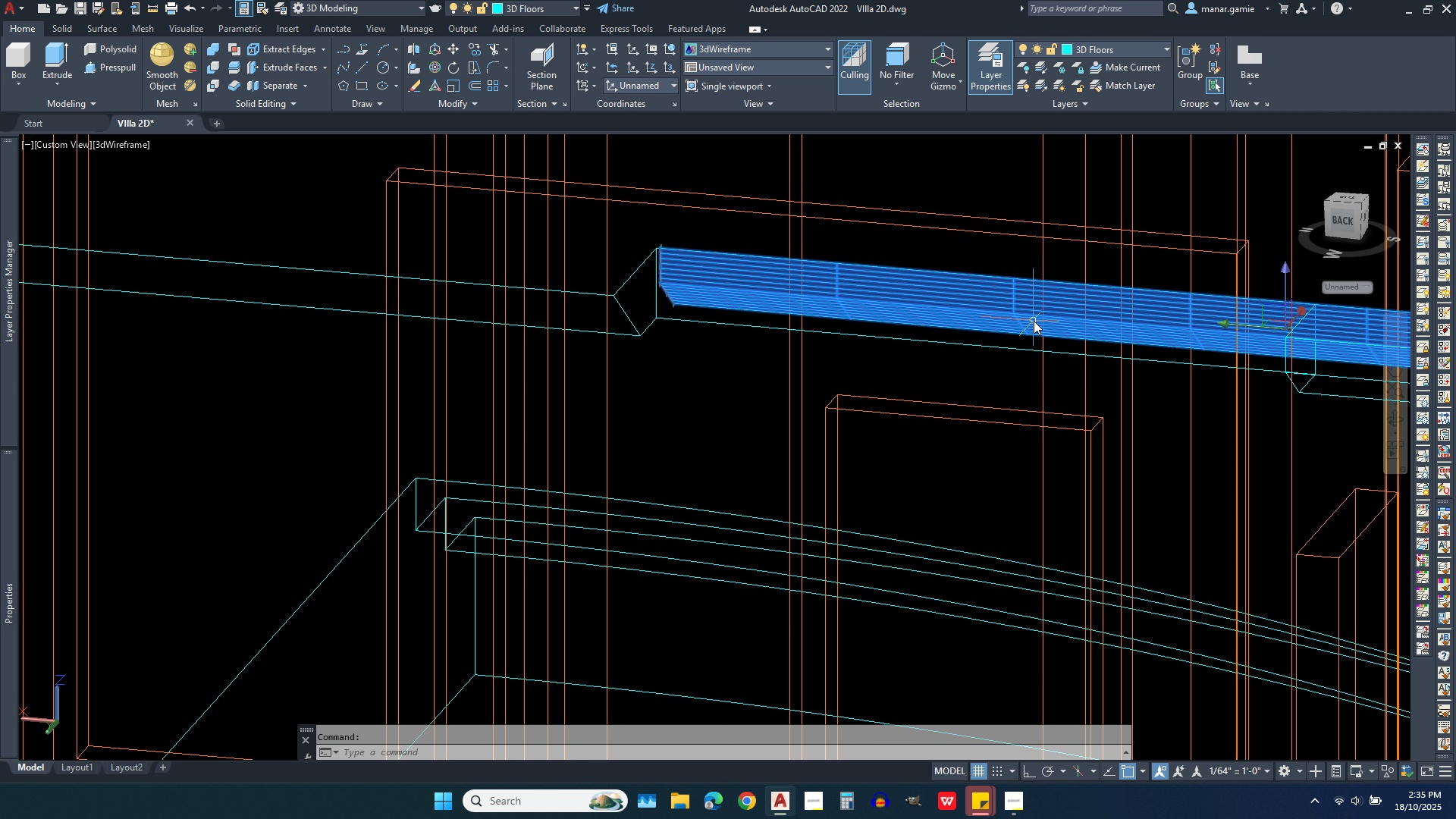 
wait(5.65)
 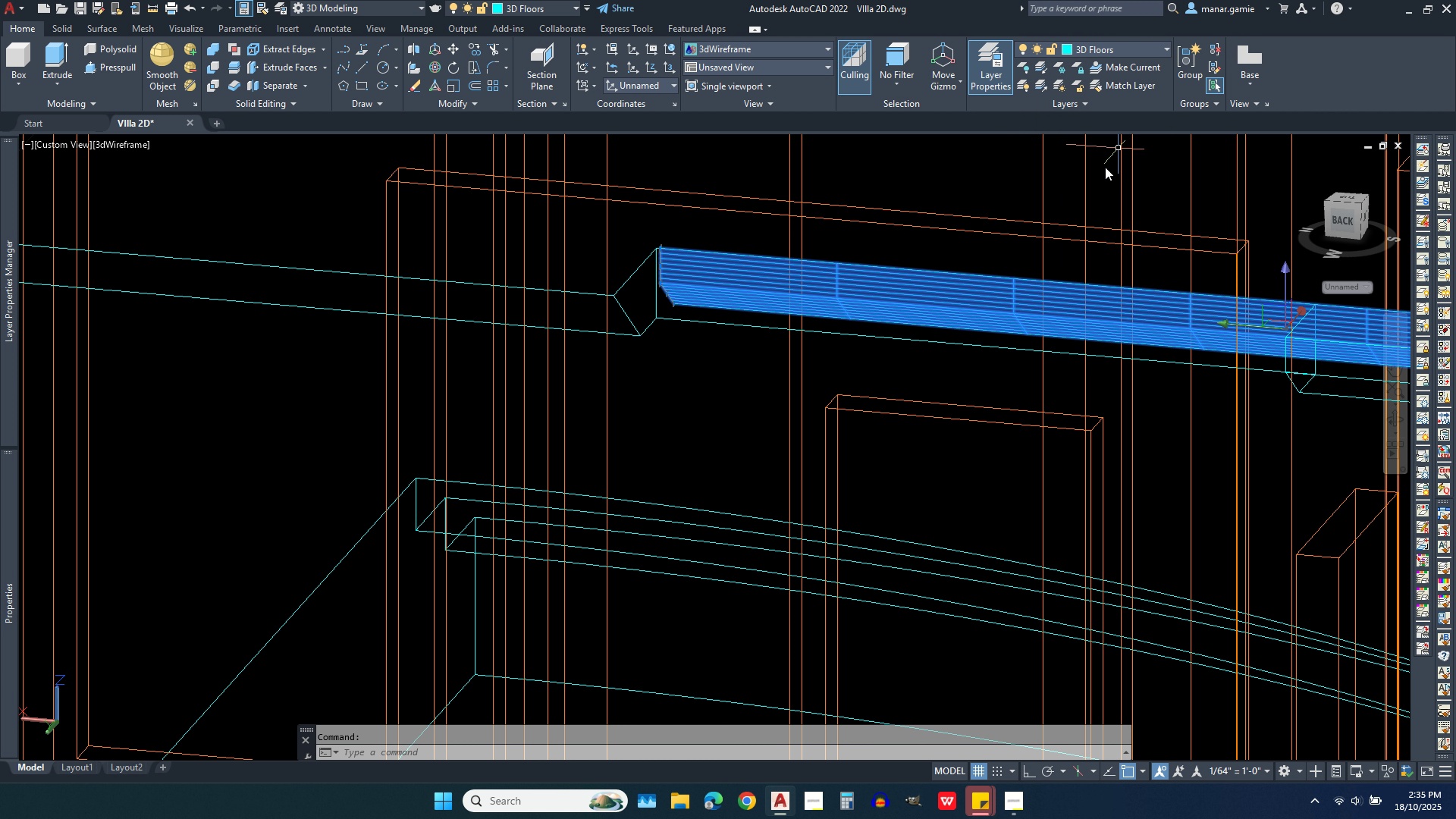 
key(Escape)
 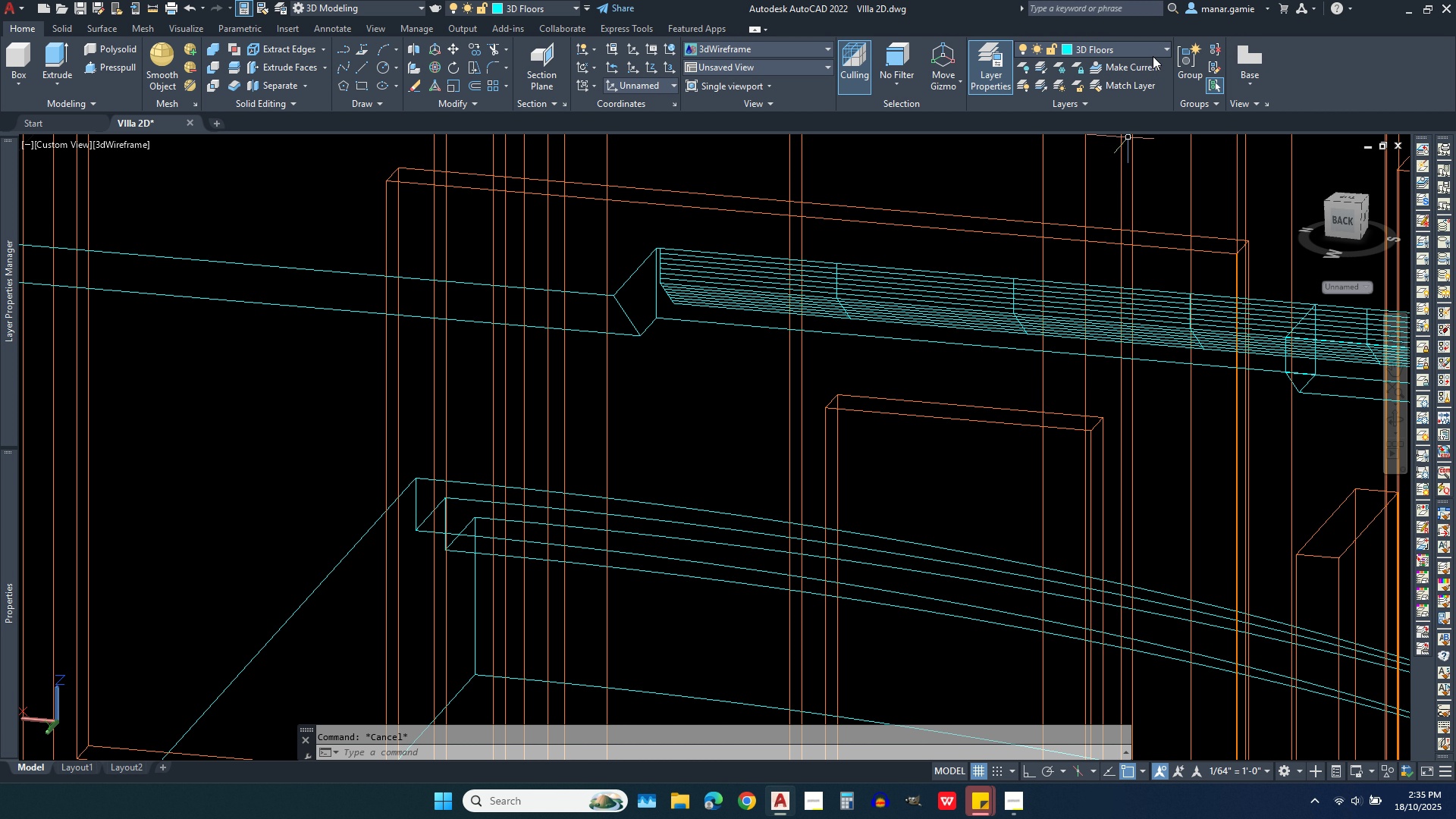 
left_click([1153, 53])
 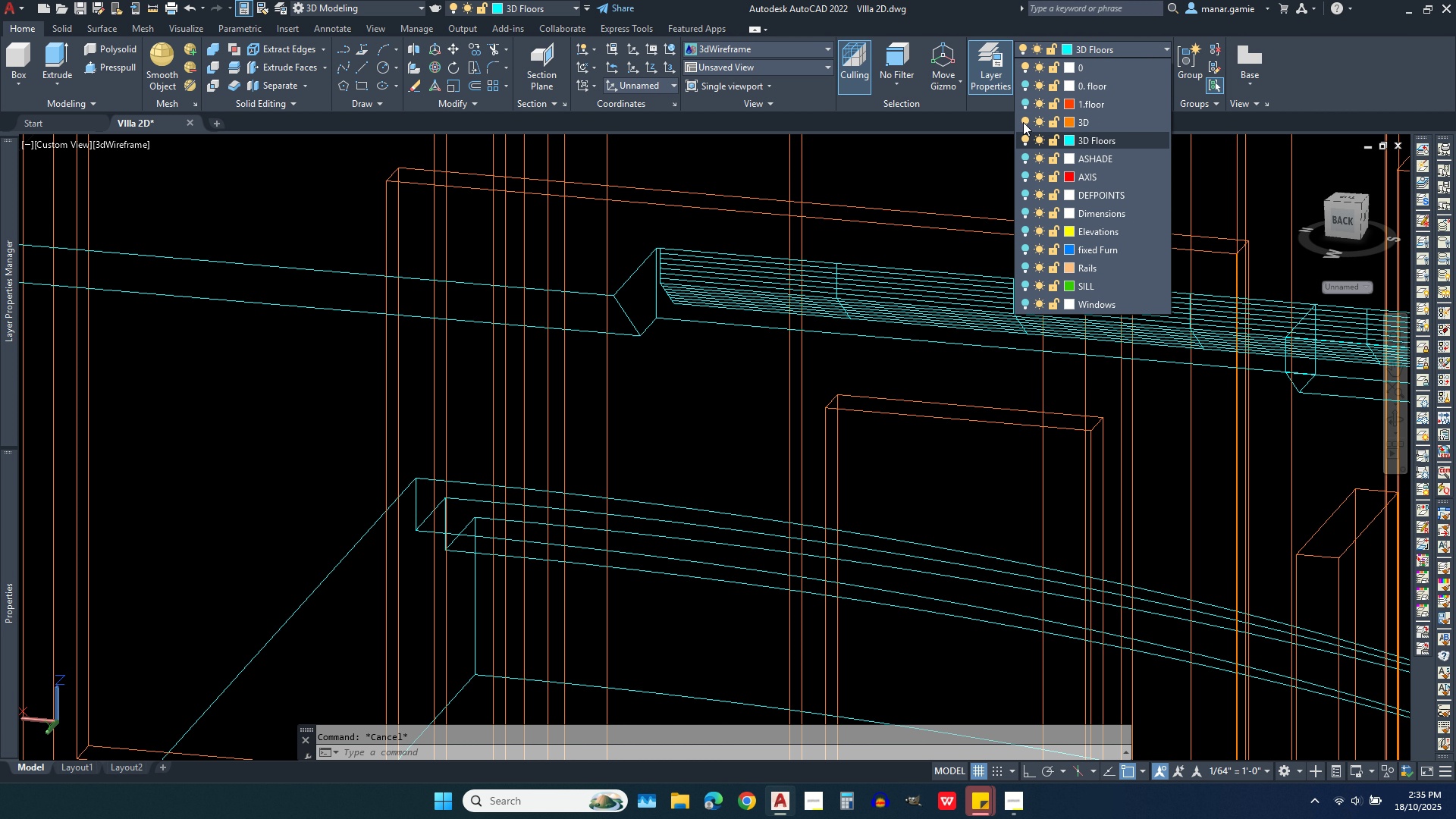 
left_click([1023, 122])
 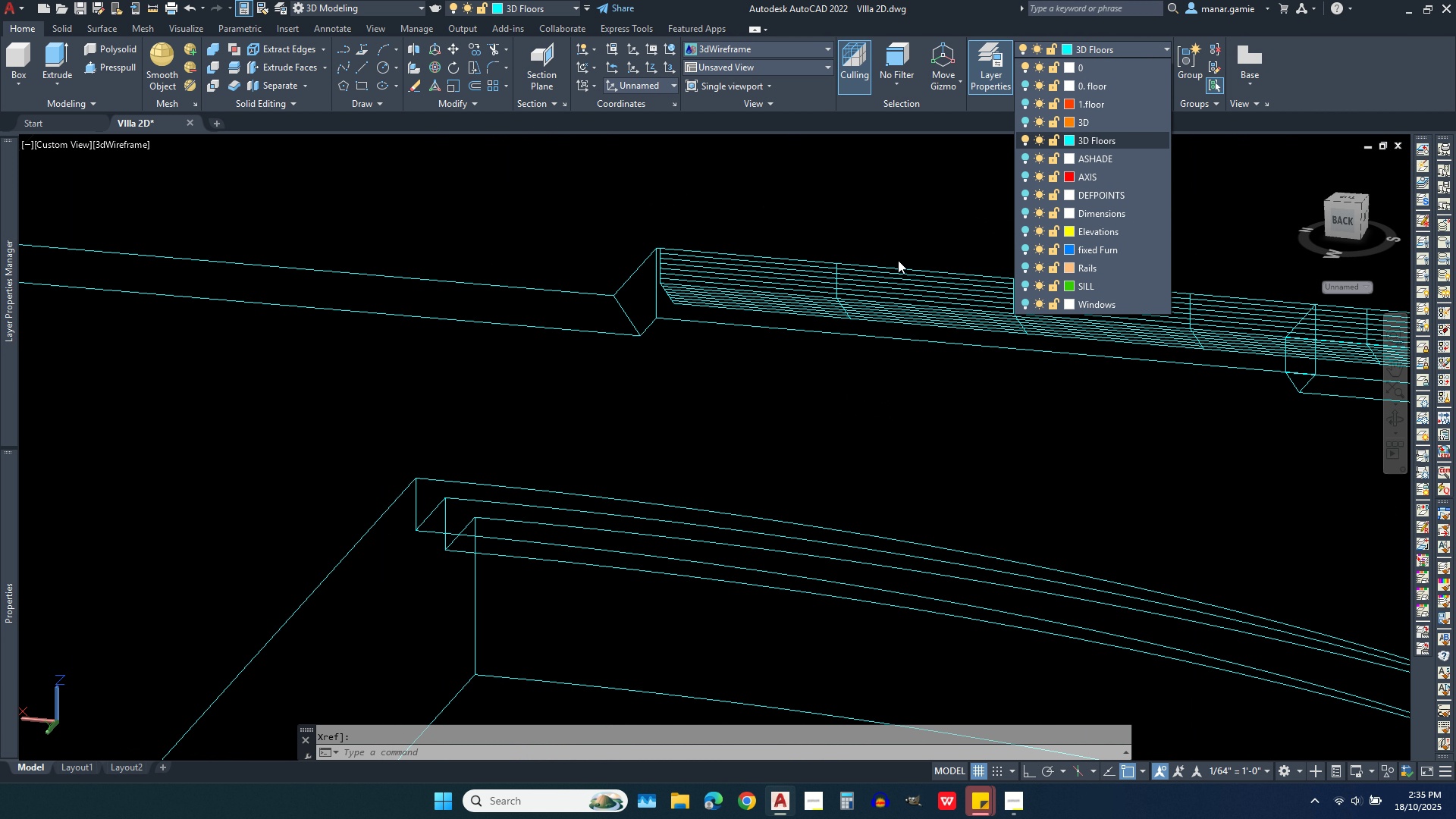 
scroll: coordinate [1126, 427], scroll_direction: down, amount: 3.0
 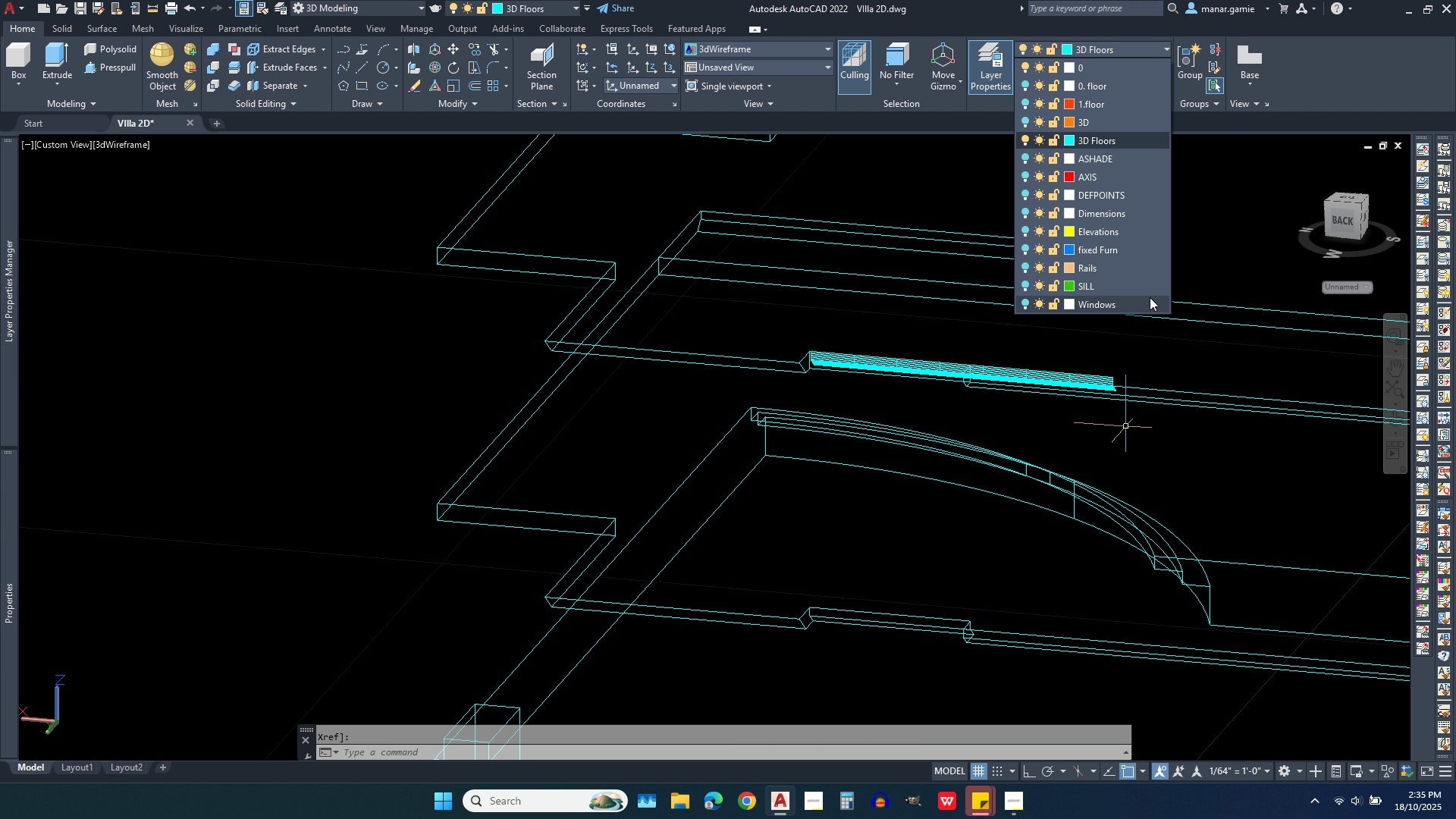 
scroll: coordinate [864, 318], scroll_direction: up, amount: 6.0
 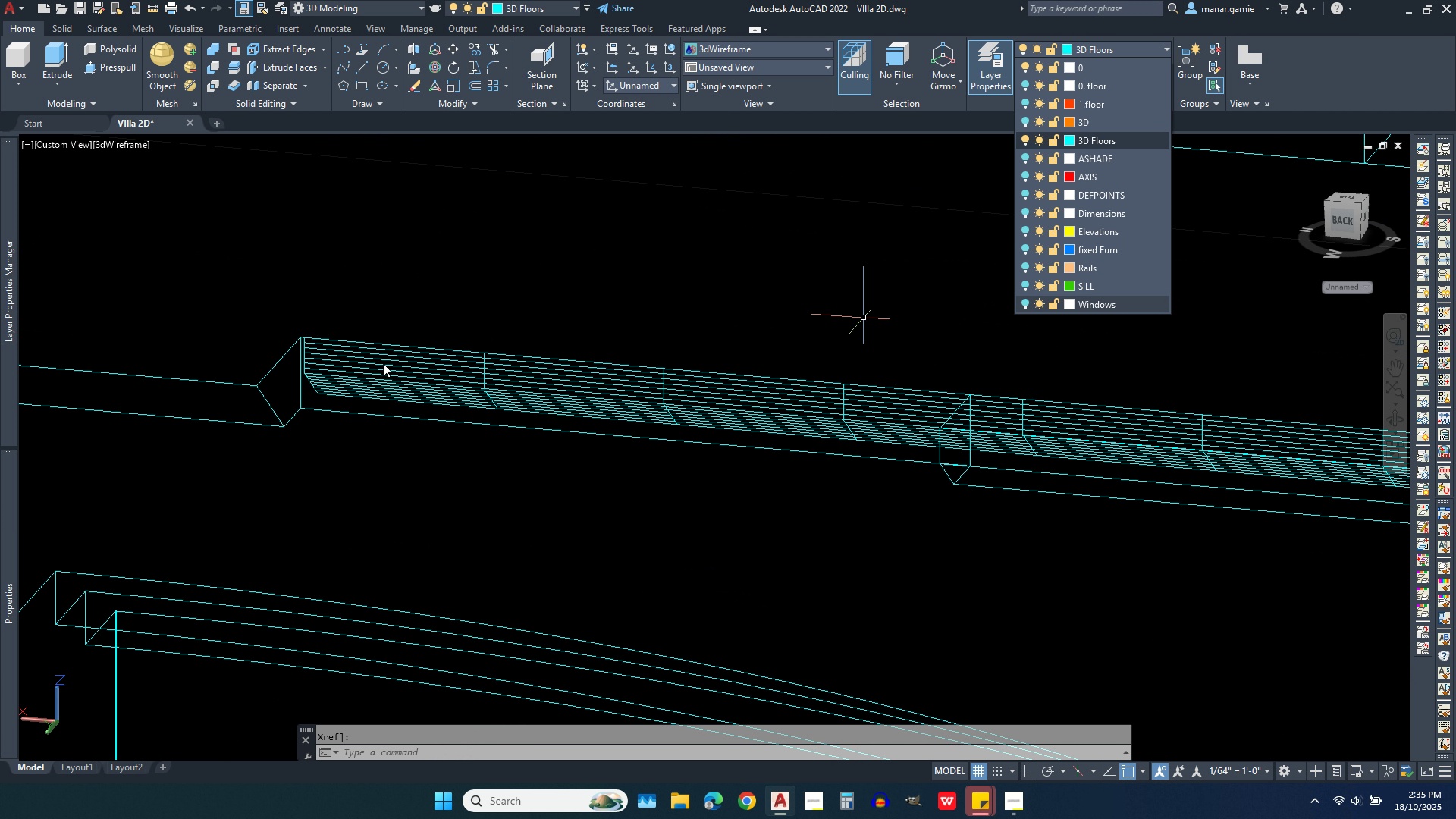 
key(Escape)
 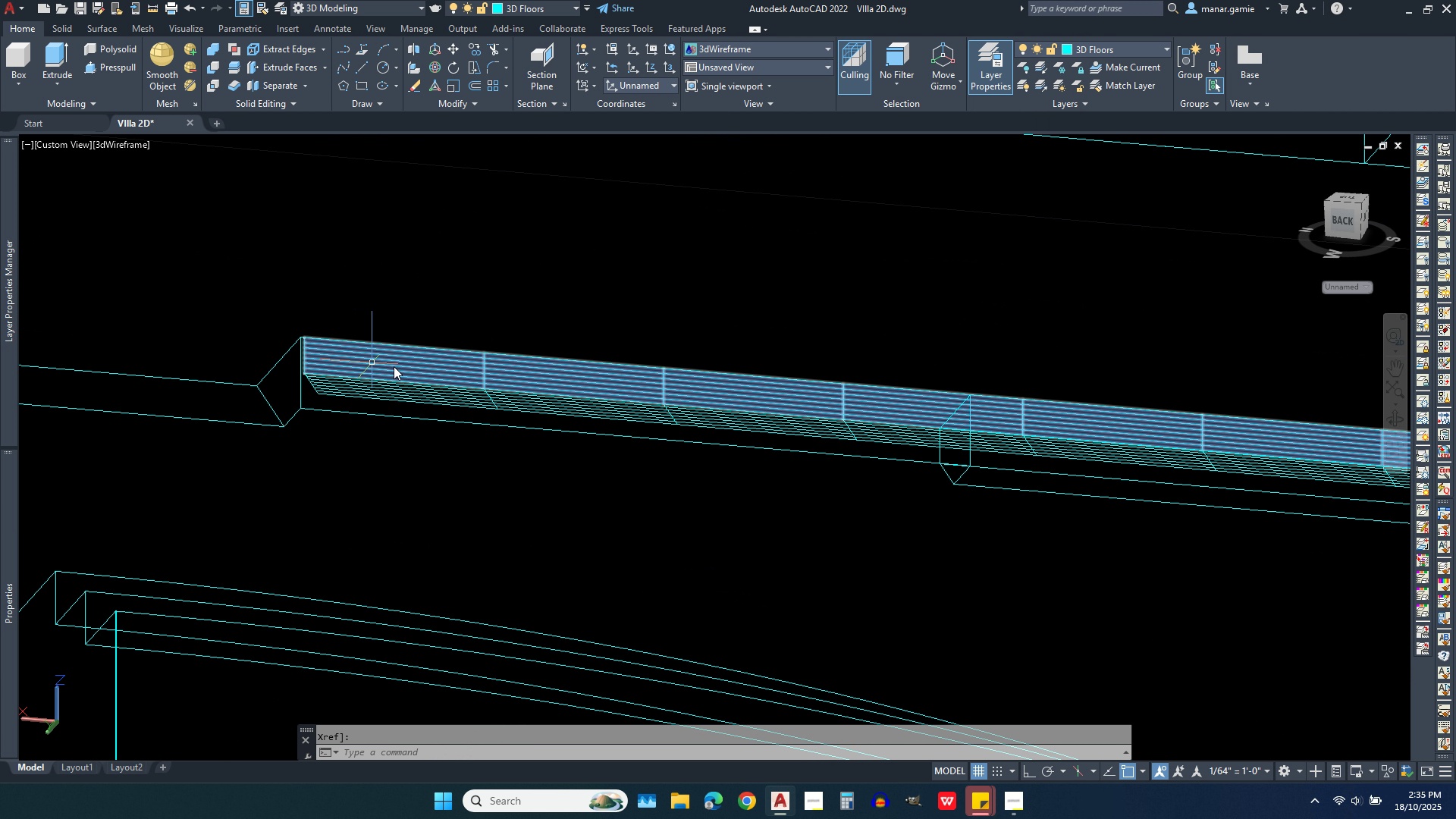 
scroll: coordinate [654, 403], scroll_direction: down, amount: 3.0
 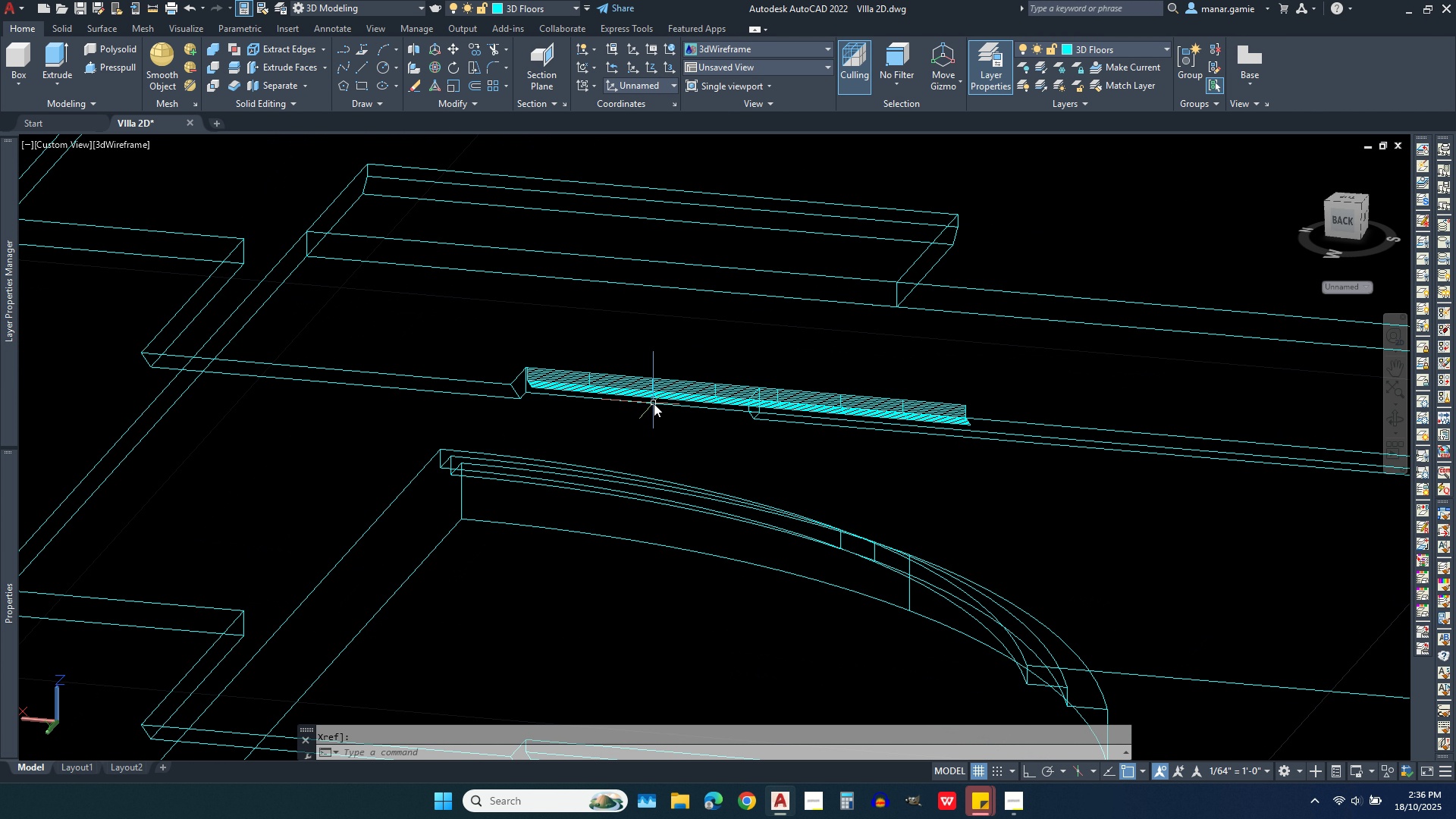 
scroll: coordinate [654, 403], scroll_direction: up, amount: 1.0
 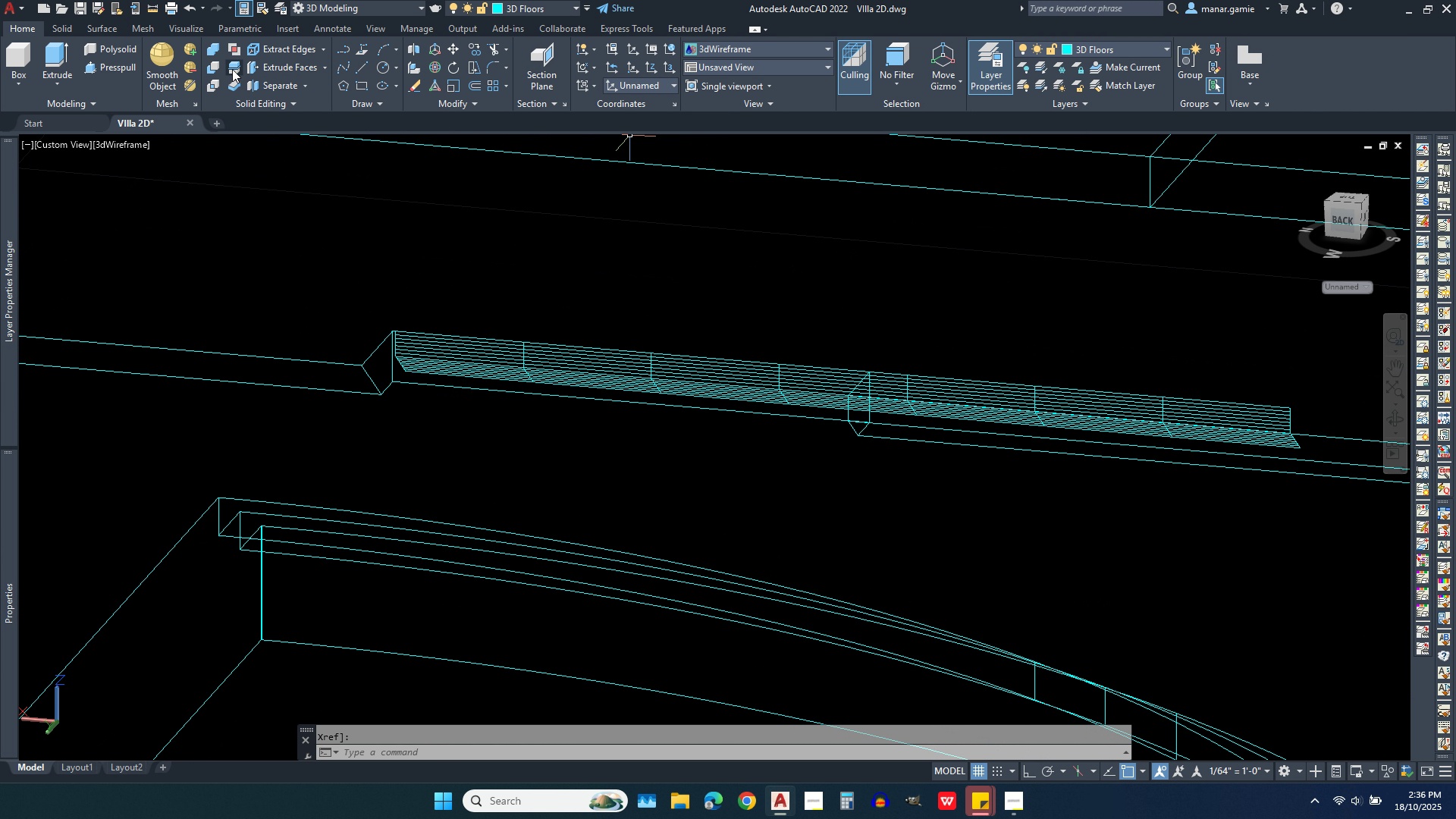 
left_click([234, 71])
 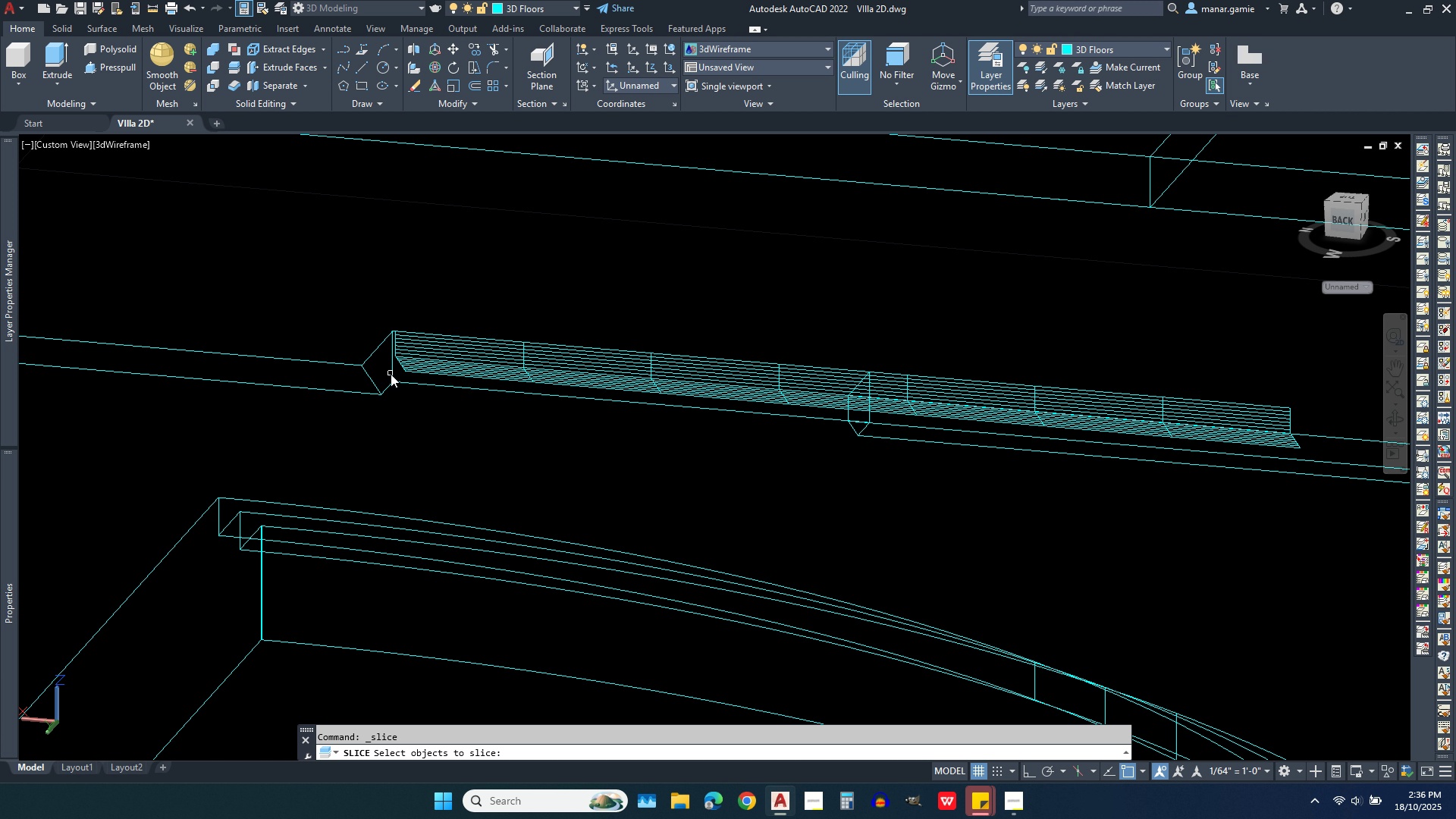 
left_click([394, 374])
 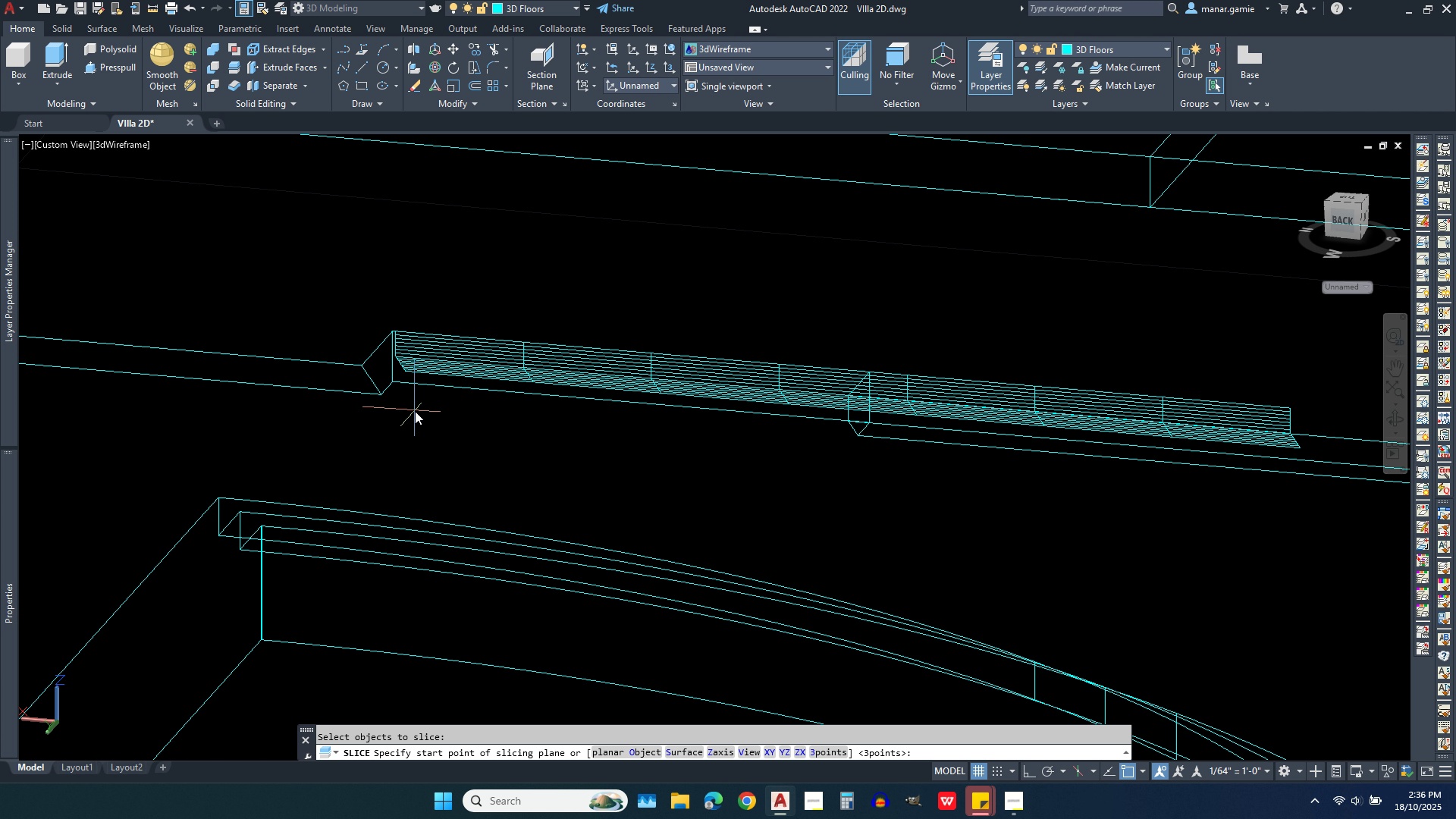 
right_click([415, 411])
 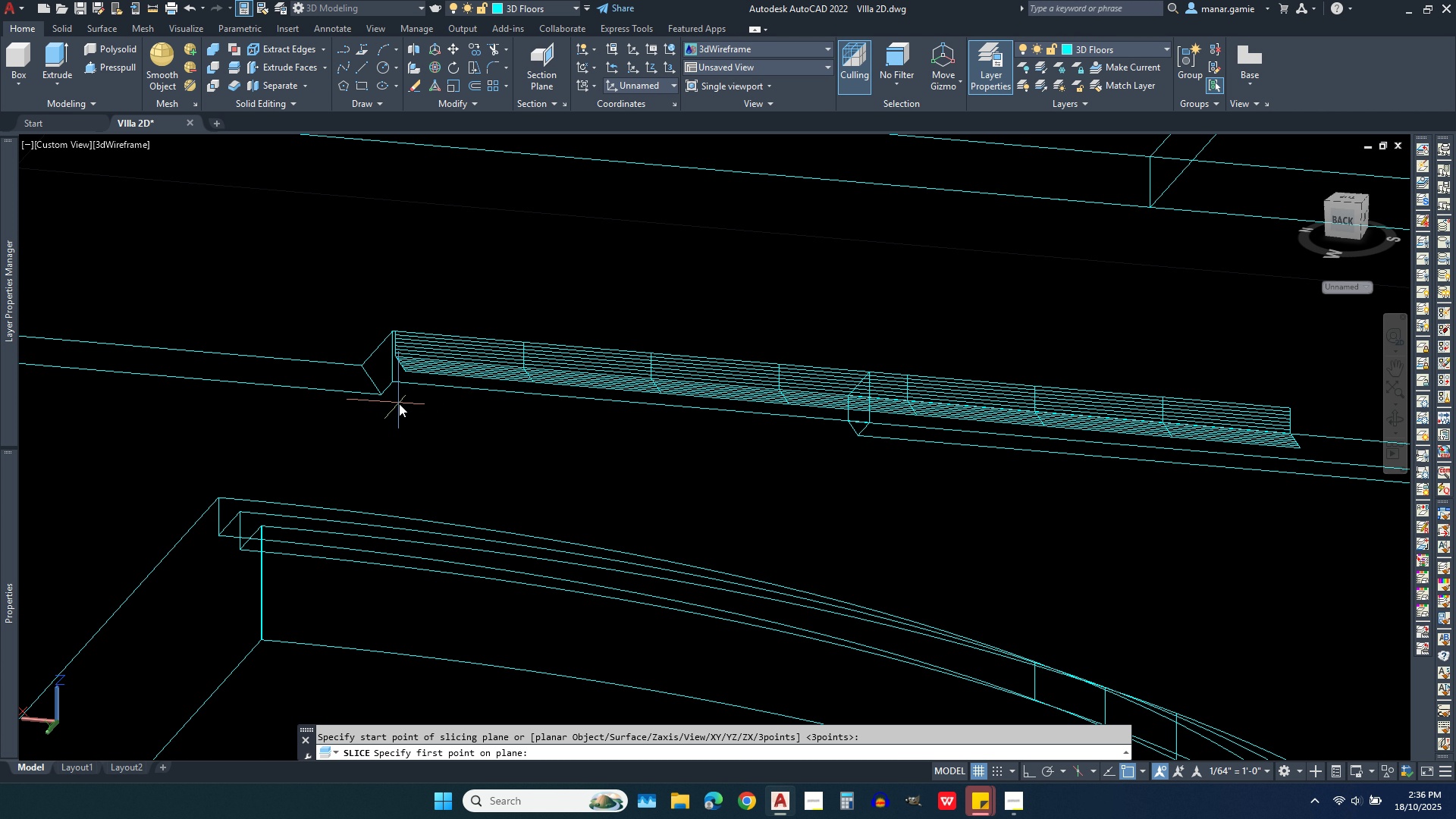 
right_click([399, 403])
 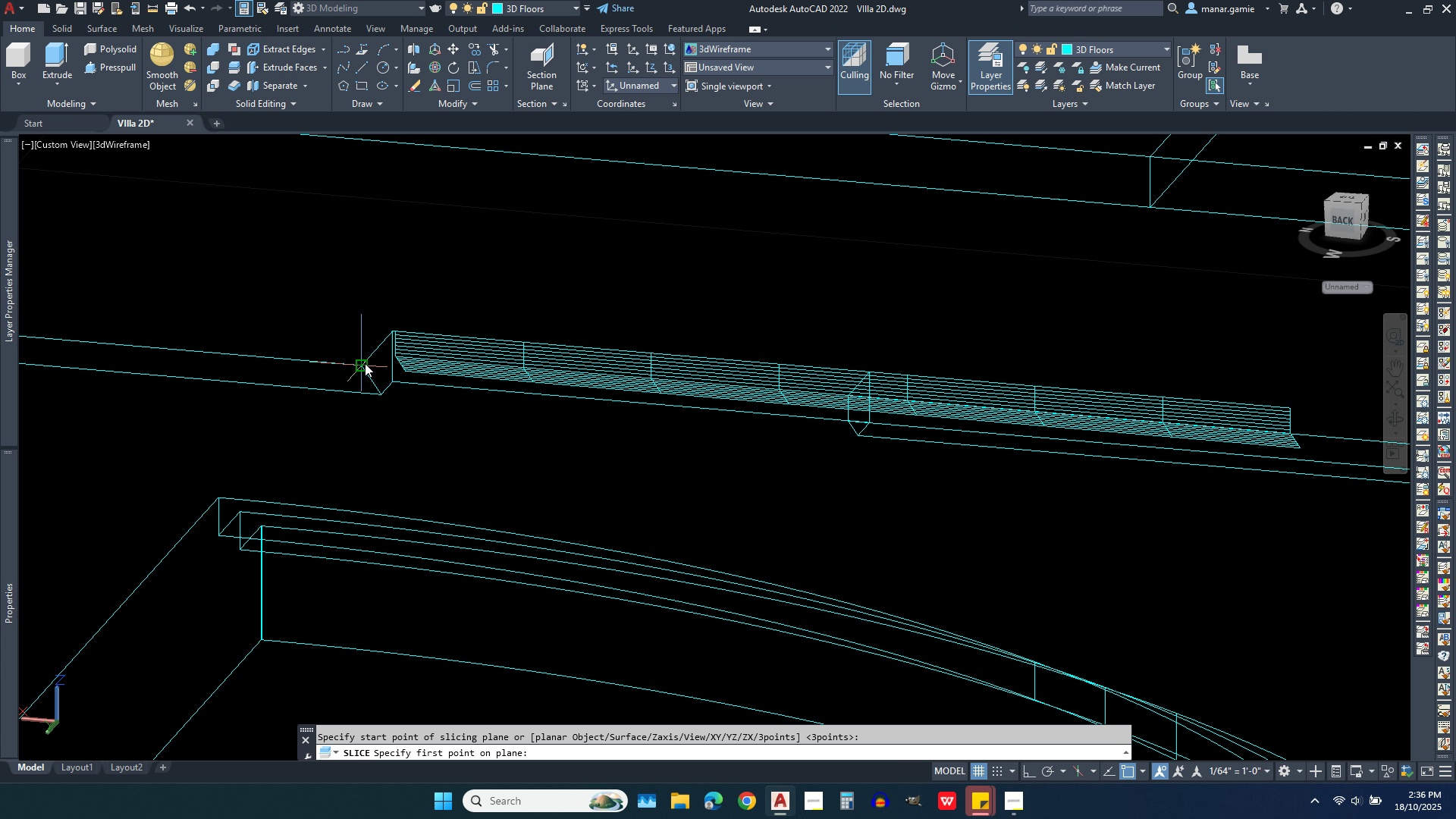 
left_click([365, 363])
 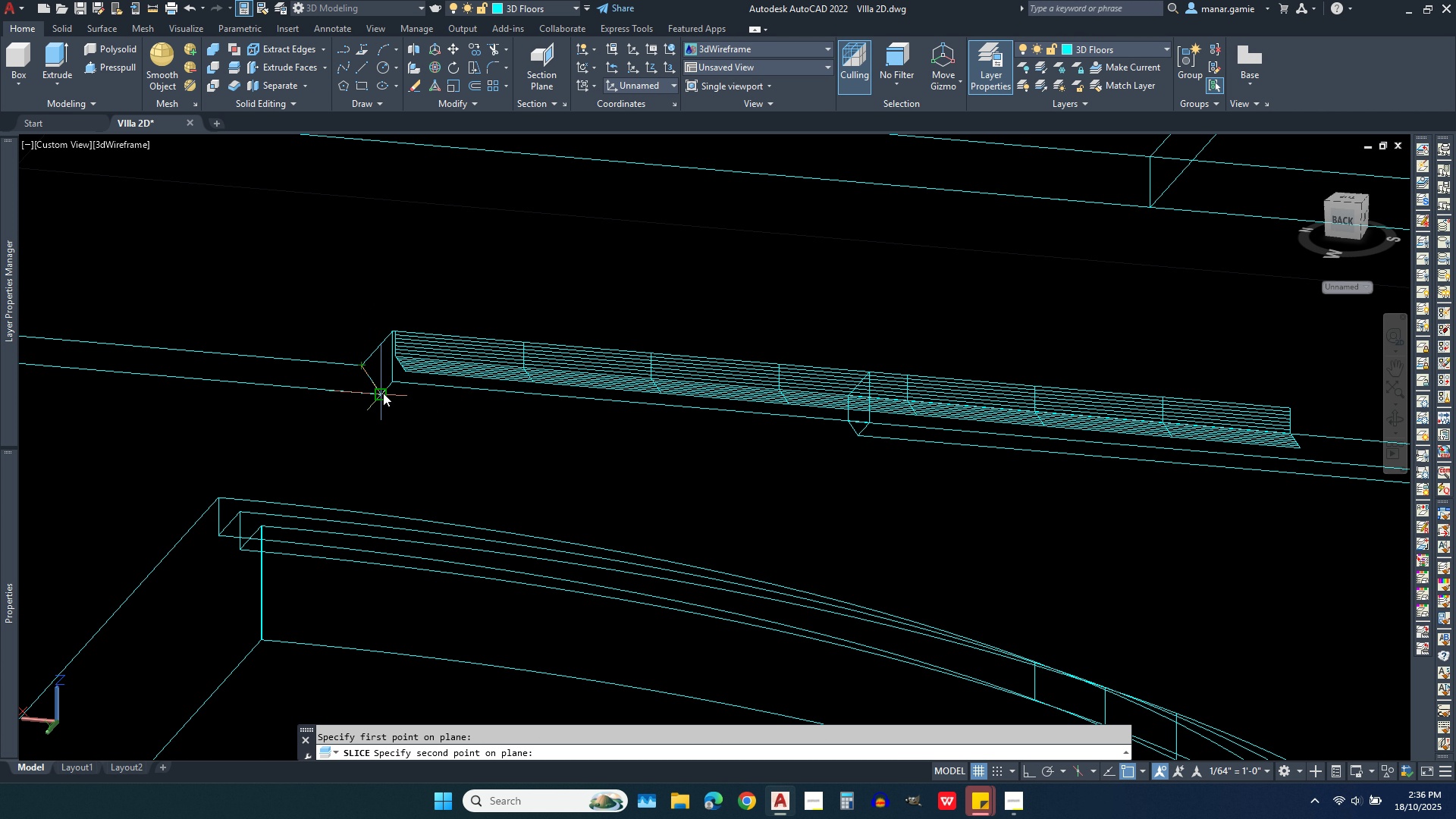 
left_click([383, 393])
 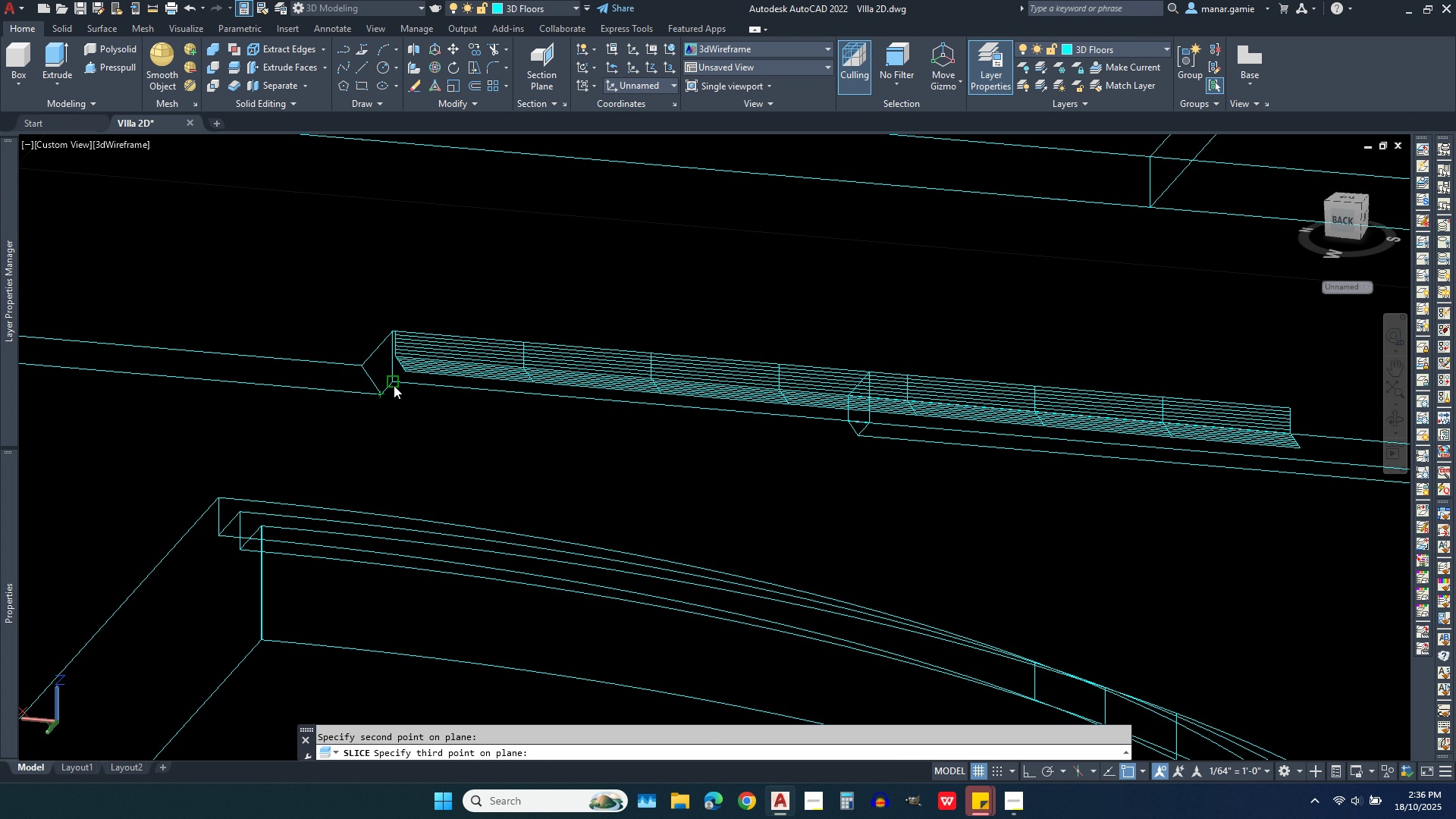 
left_click([394, 385])
 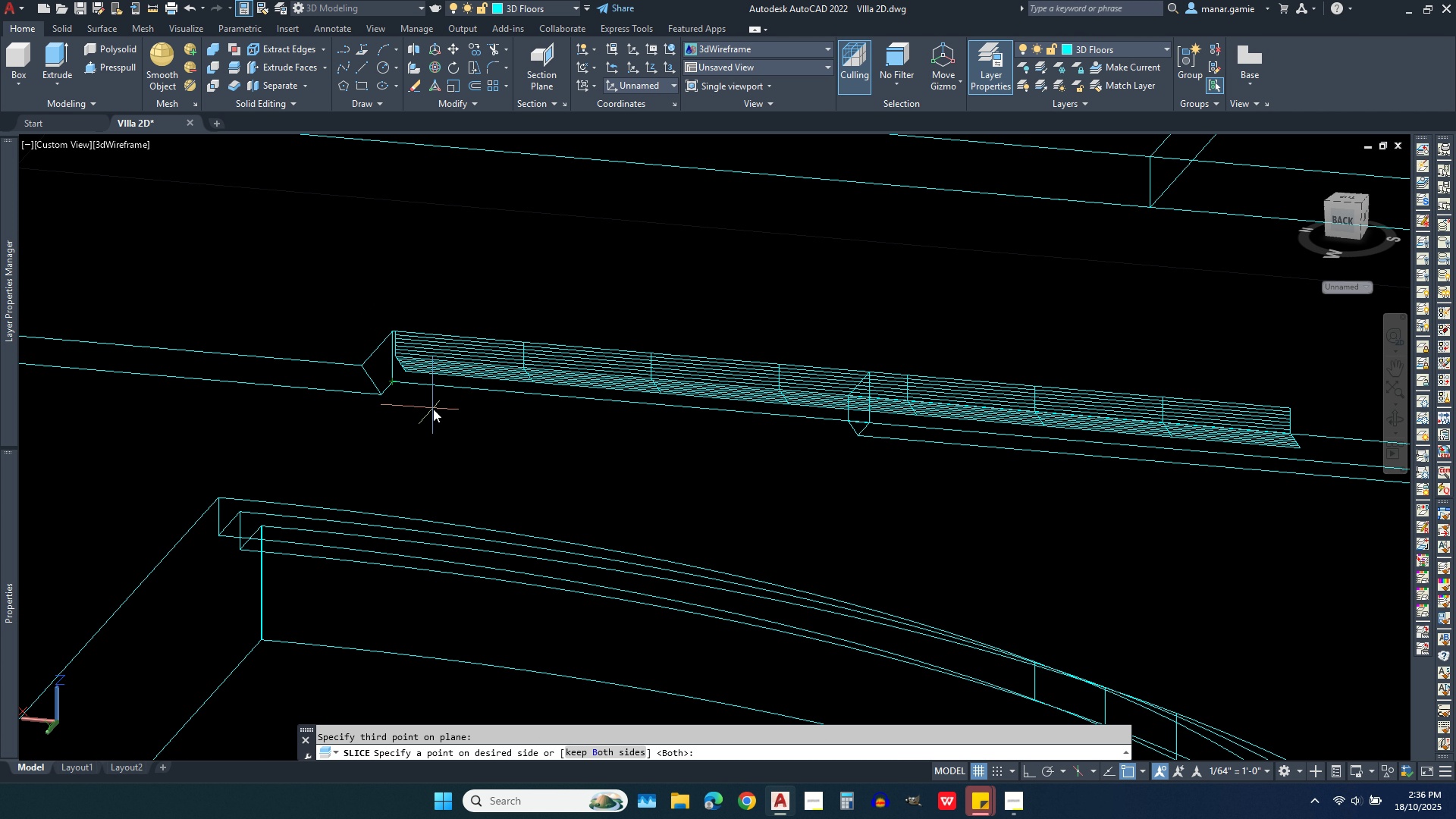 
right_click([433, 409])
 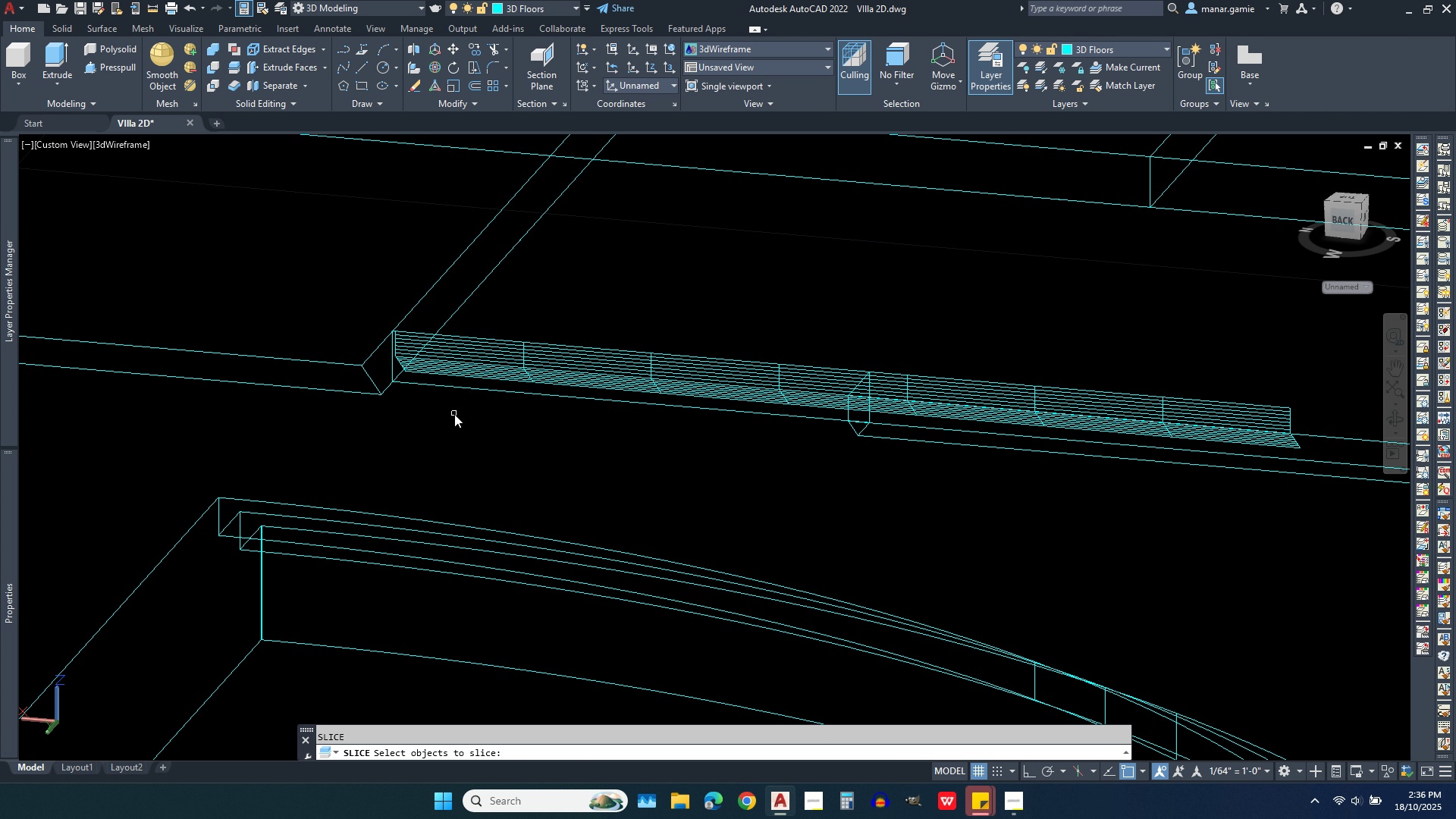 
right_click([454, 414])
 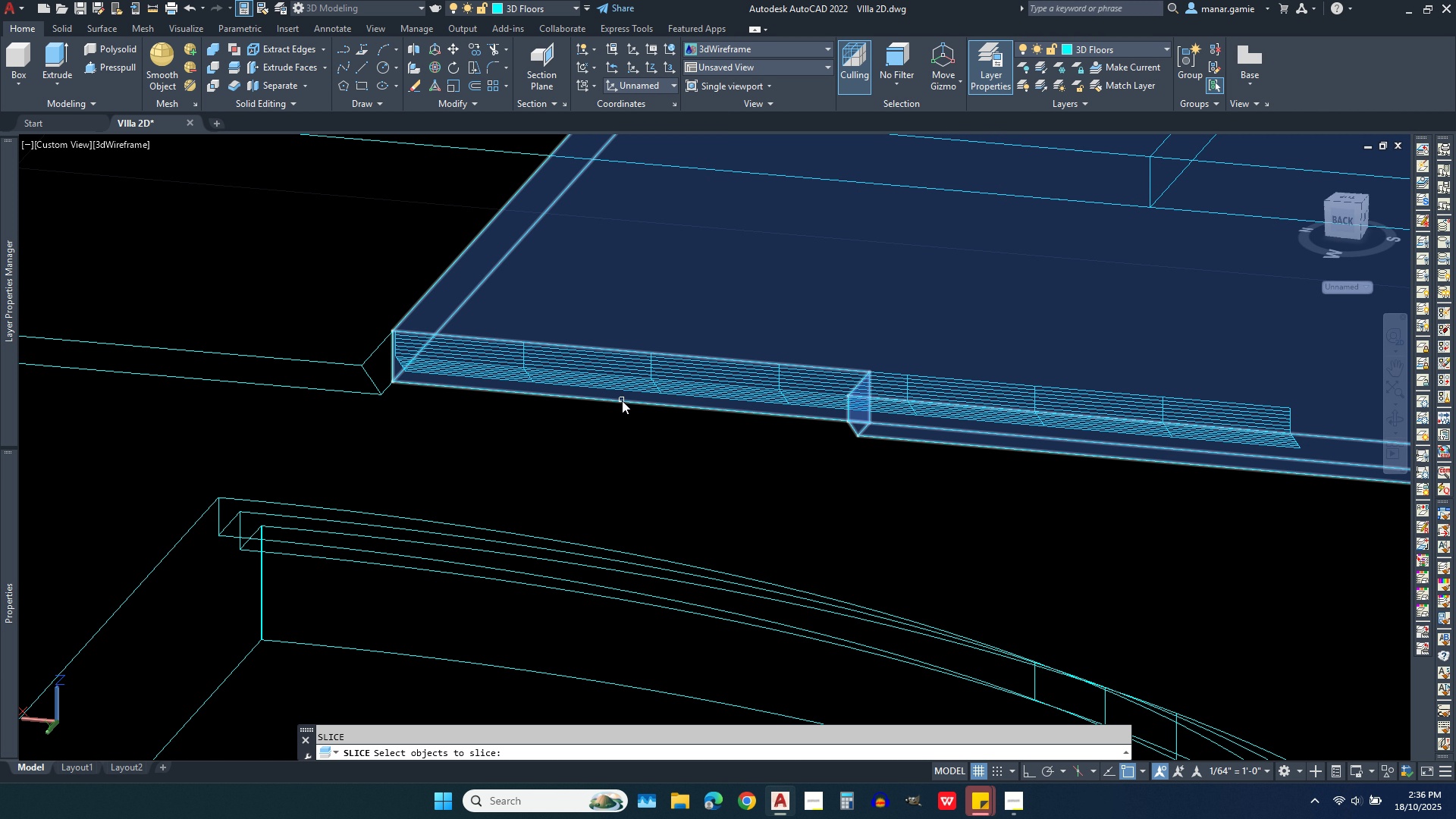 
left_click([622, 400])
 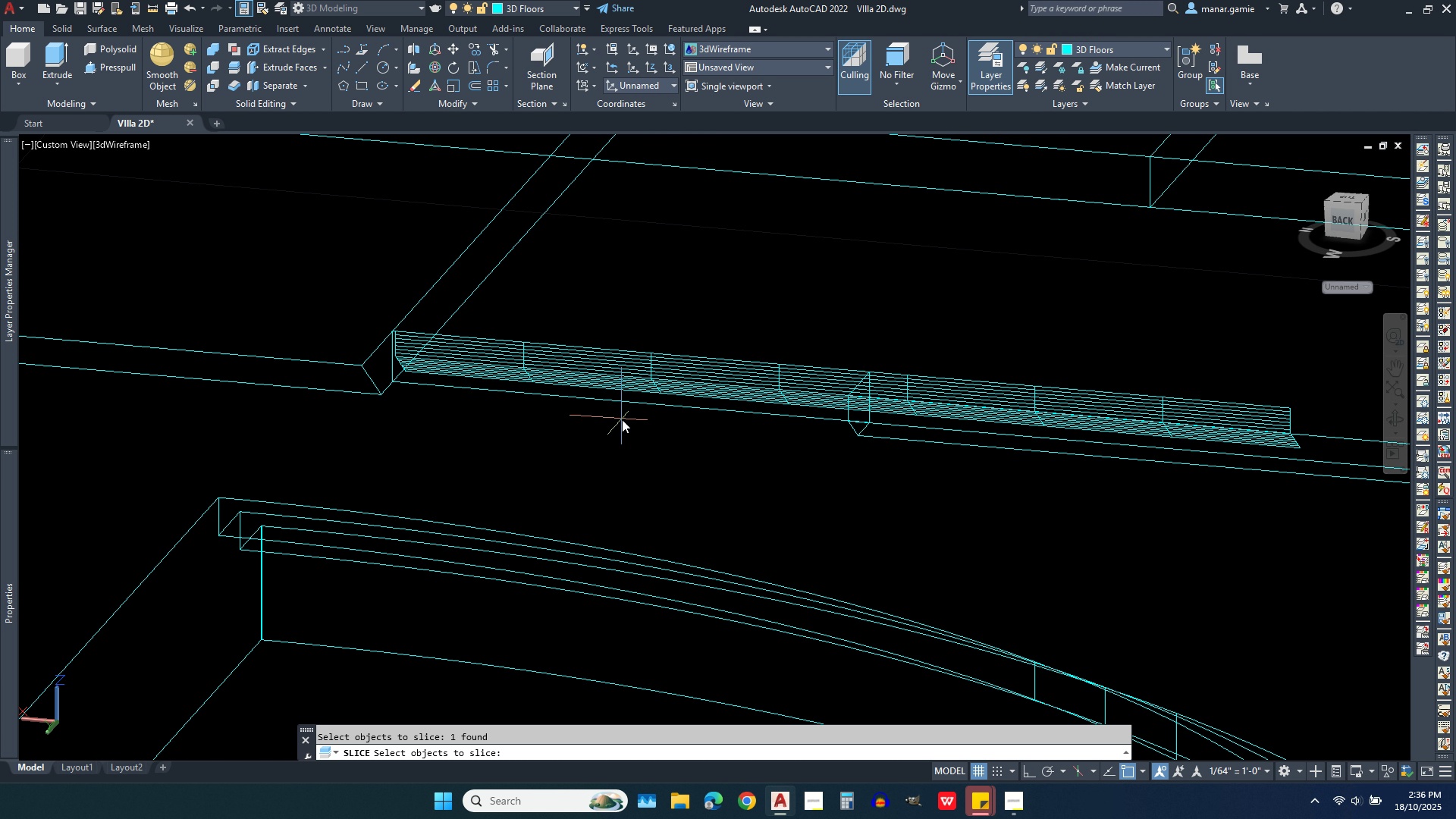 
right_click([622, 419])
 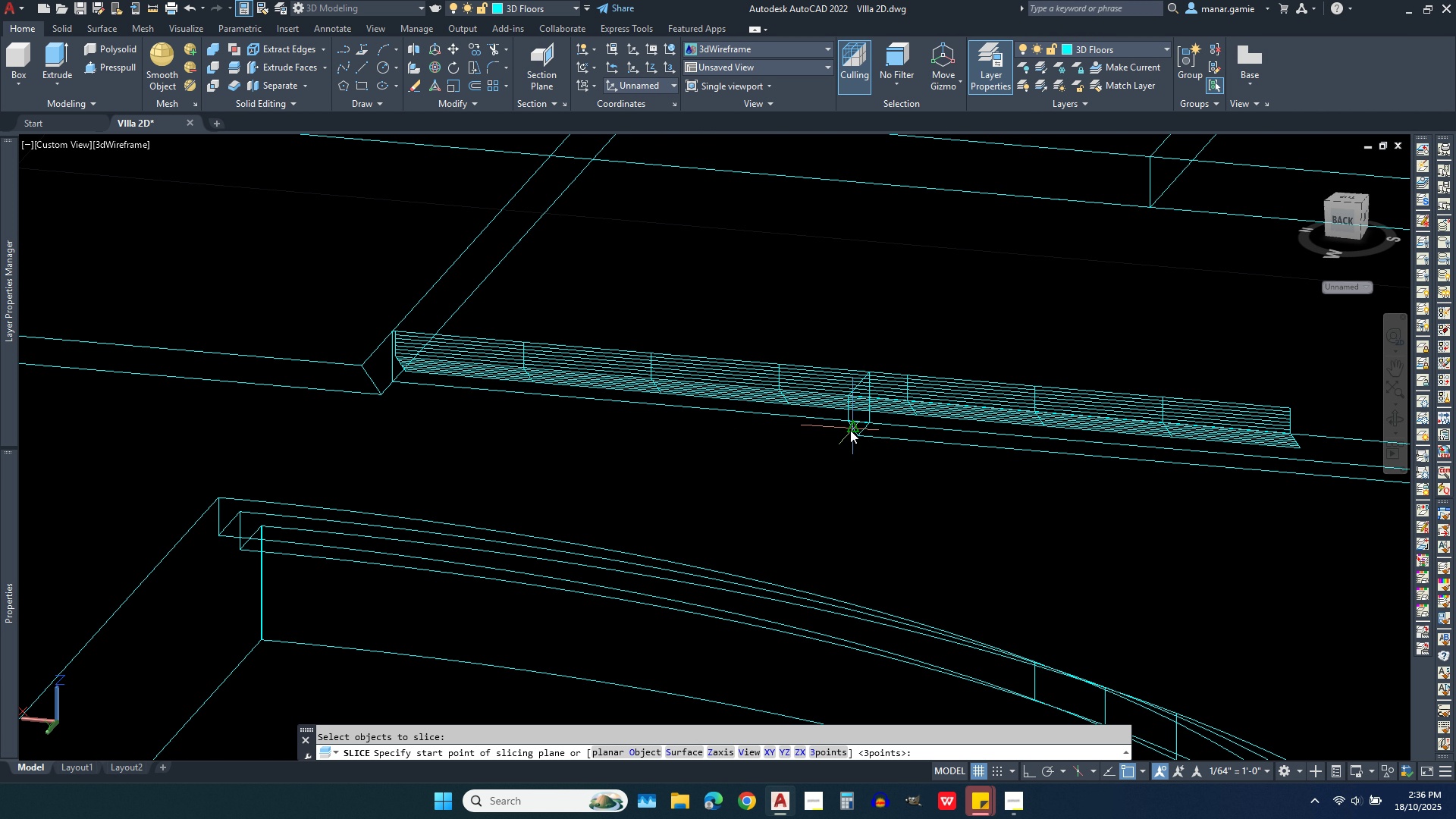 
right_click([848, 430])
 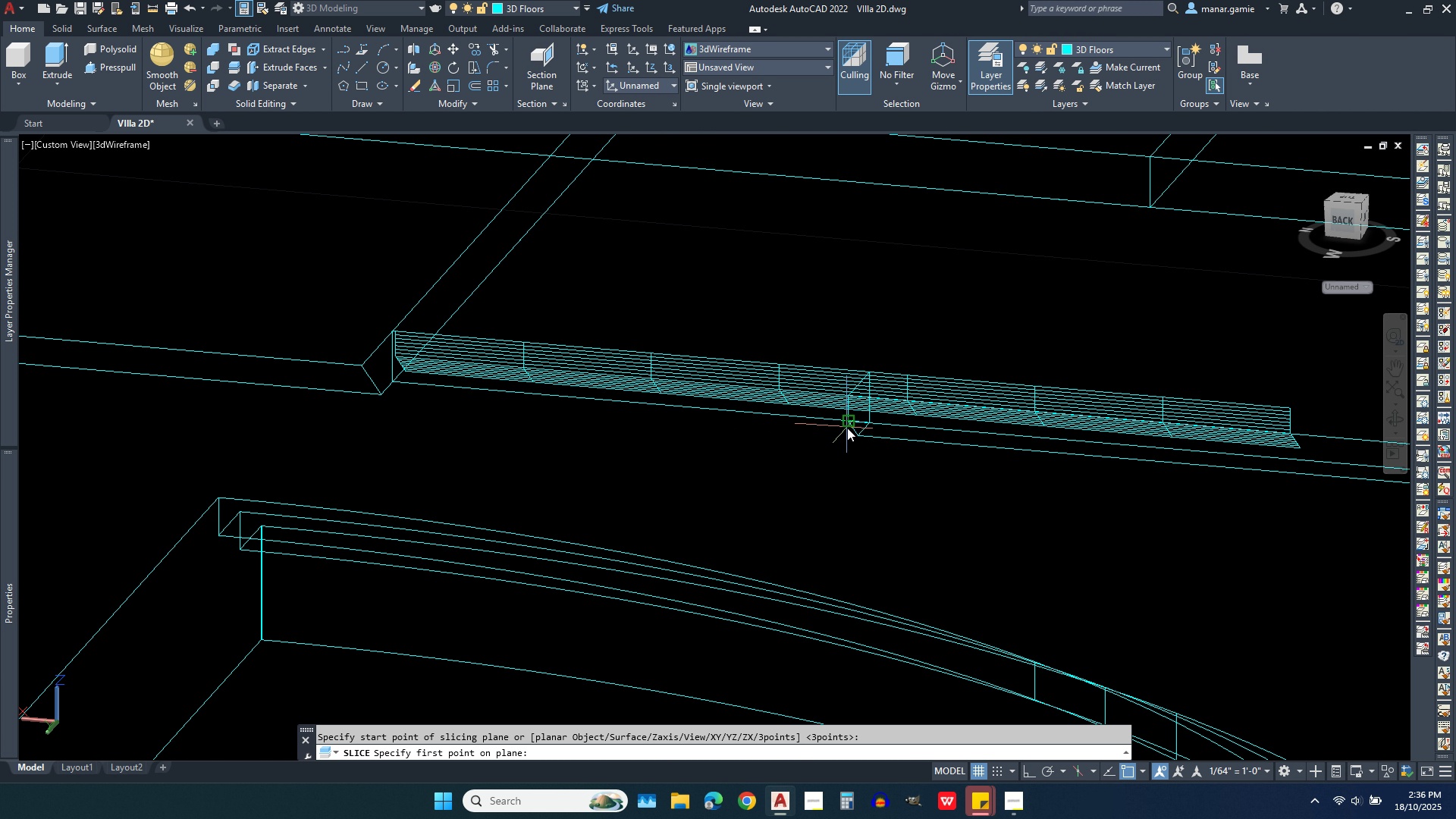 
left_click([847, 428])
 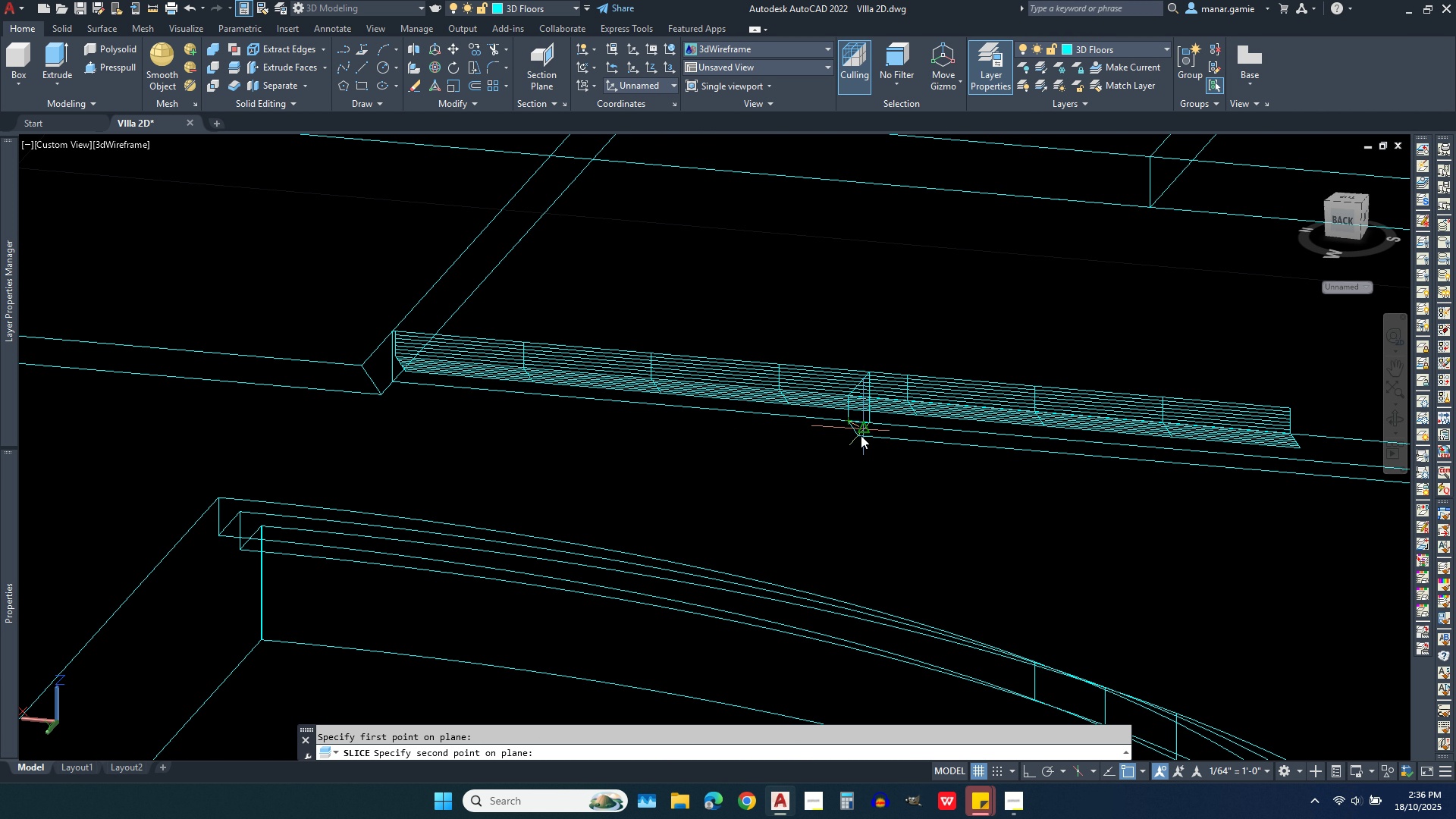 
left_click([861, 435])
 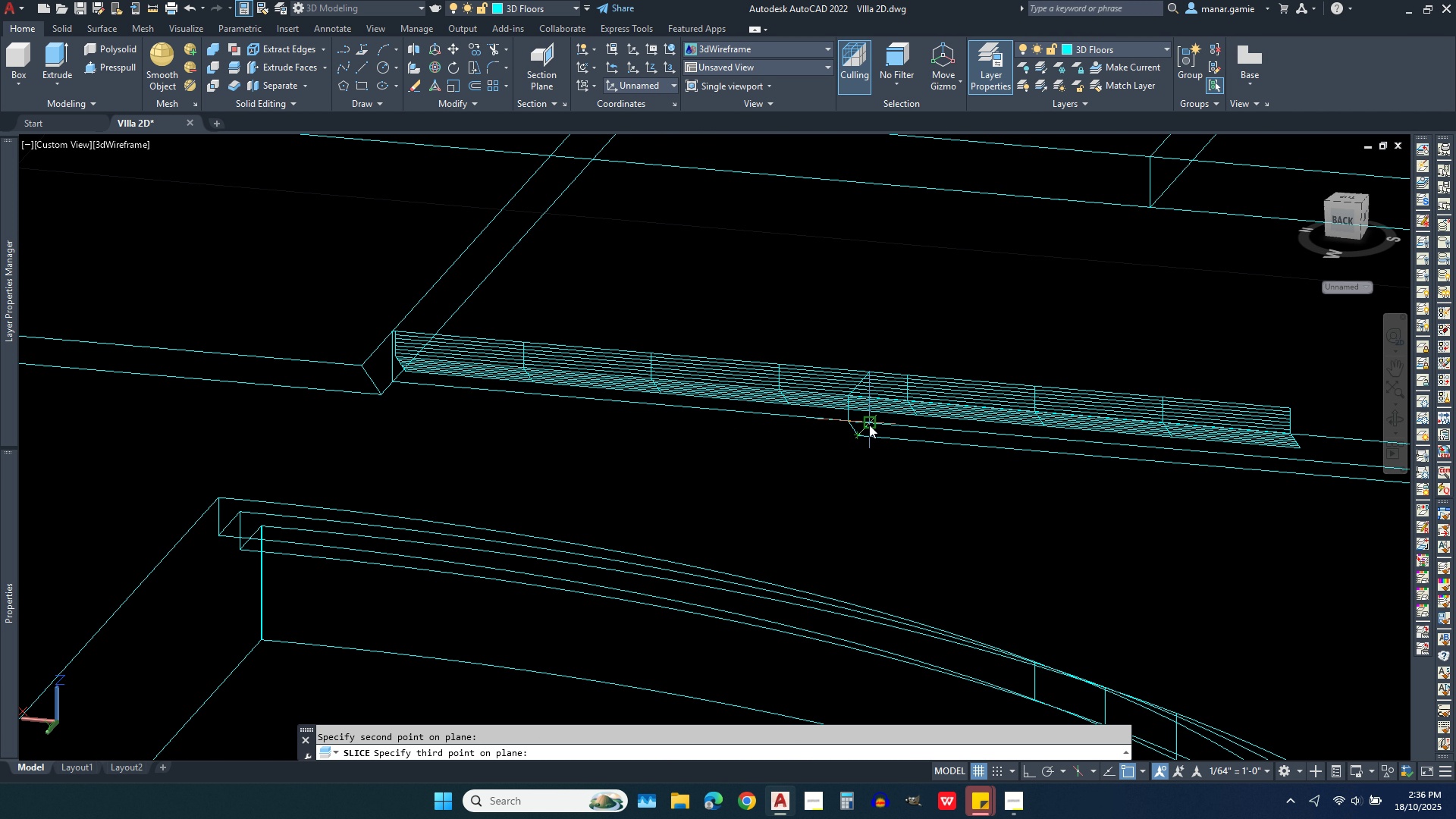 
left_click([869, 425])
 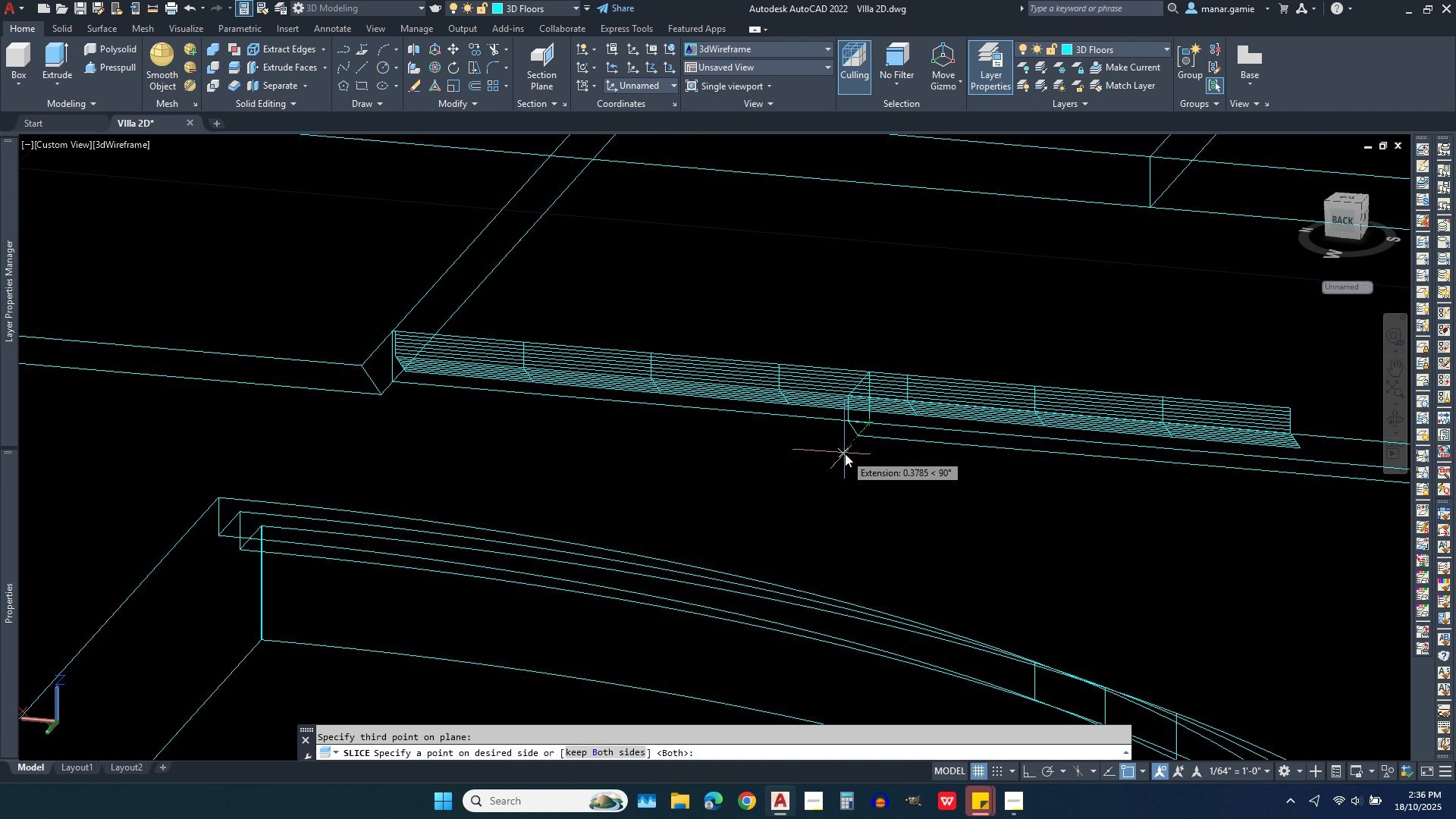 
right_click([845, 453])
 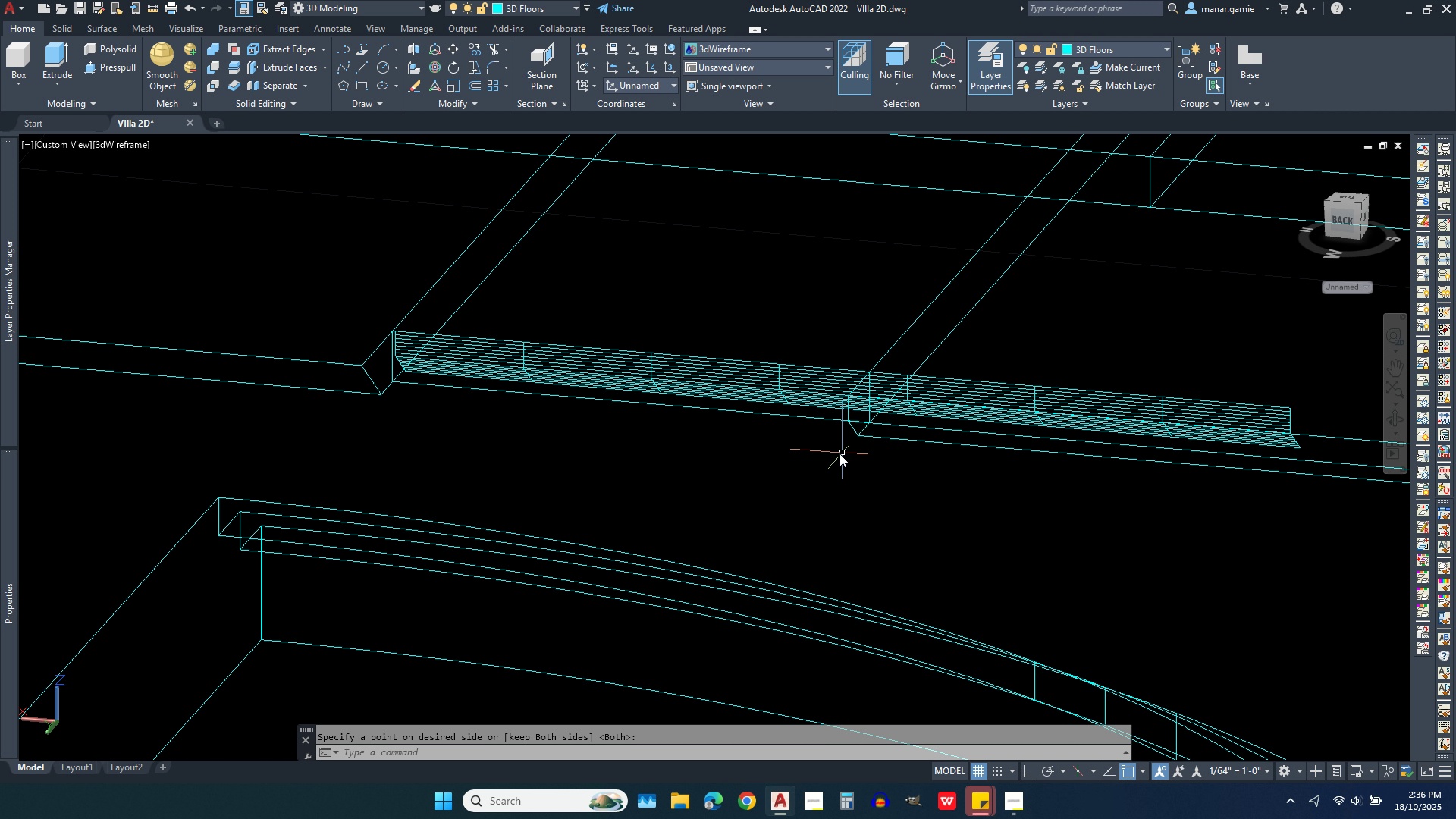 
right_click([839, 453])
 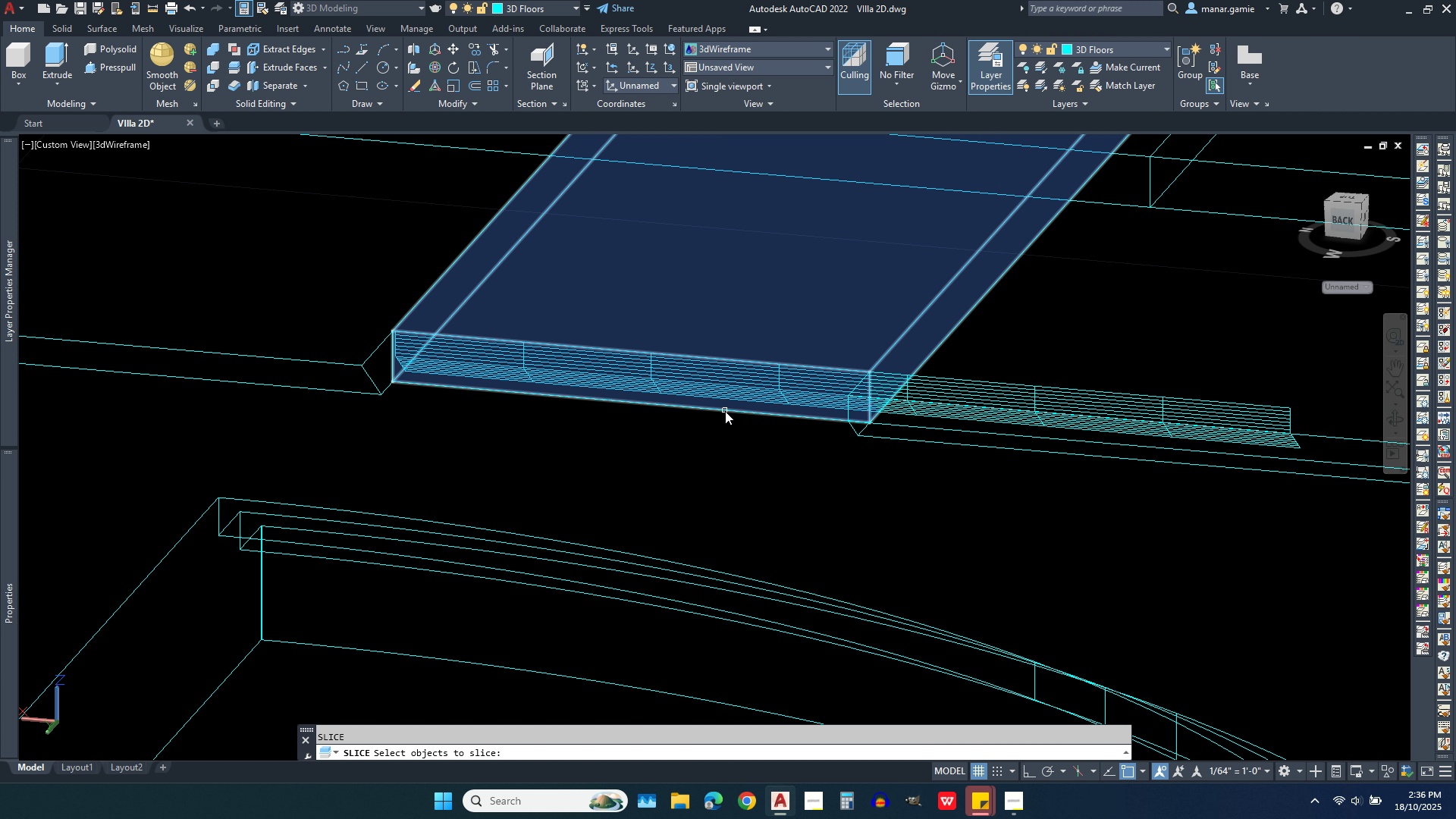 
left_click([725, 411])
 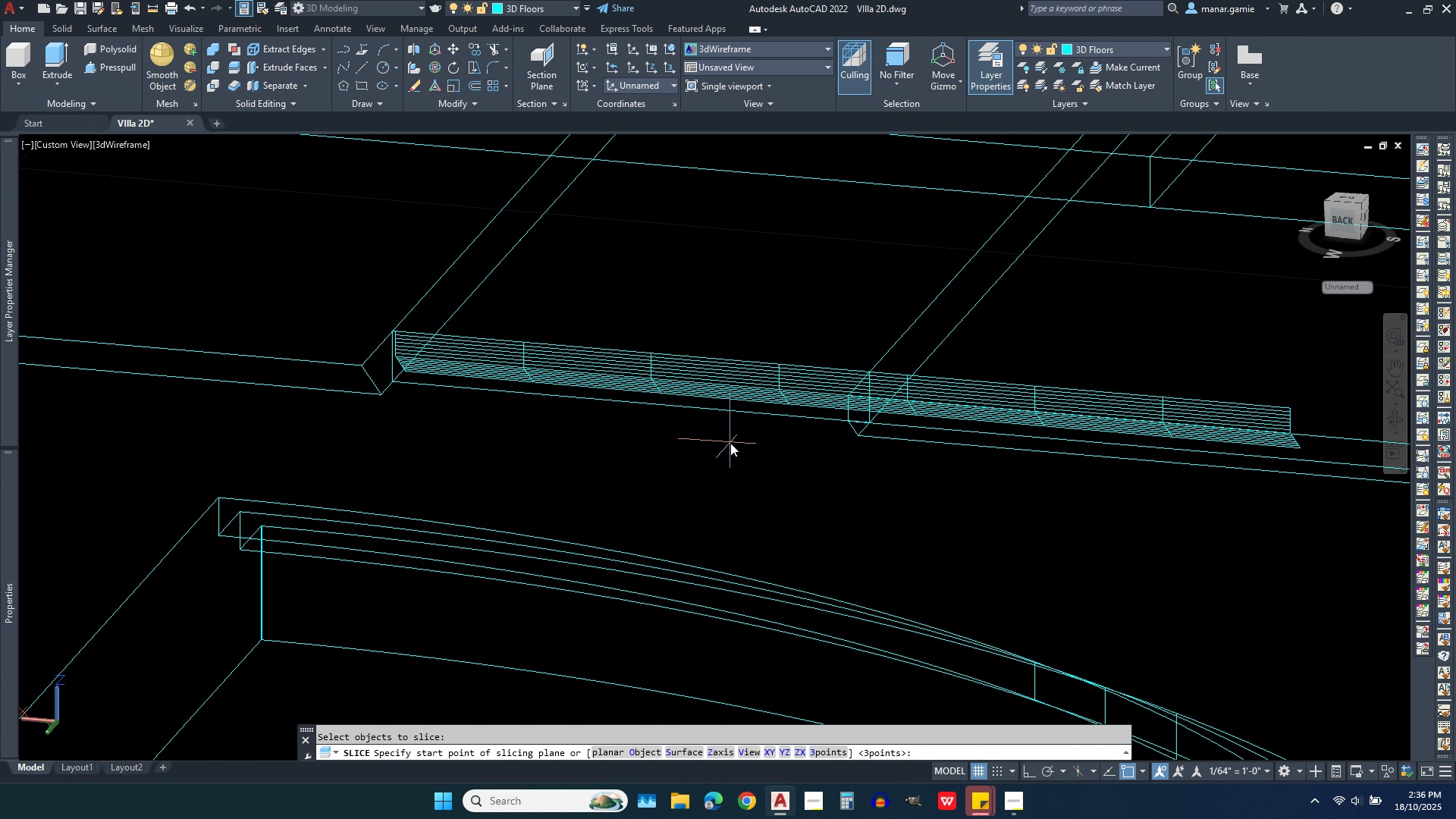 
right_click([730, 443])
 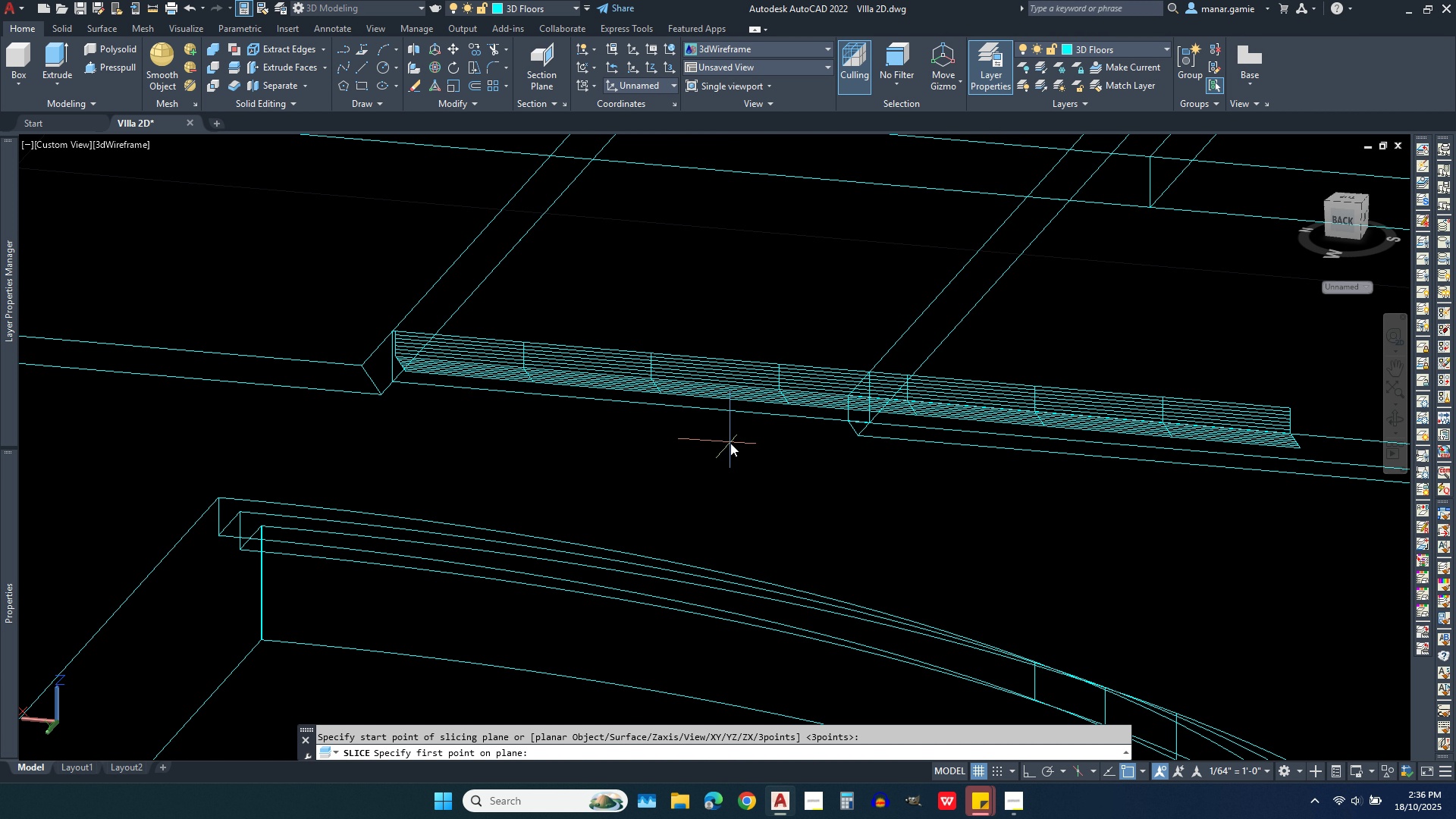 
right_click([730, 443])
 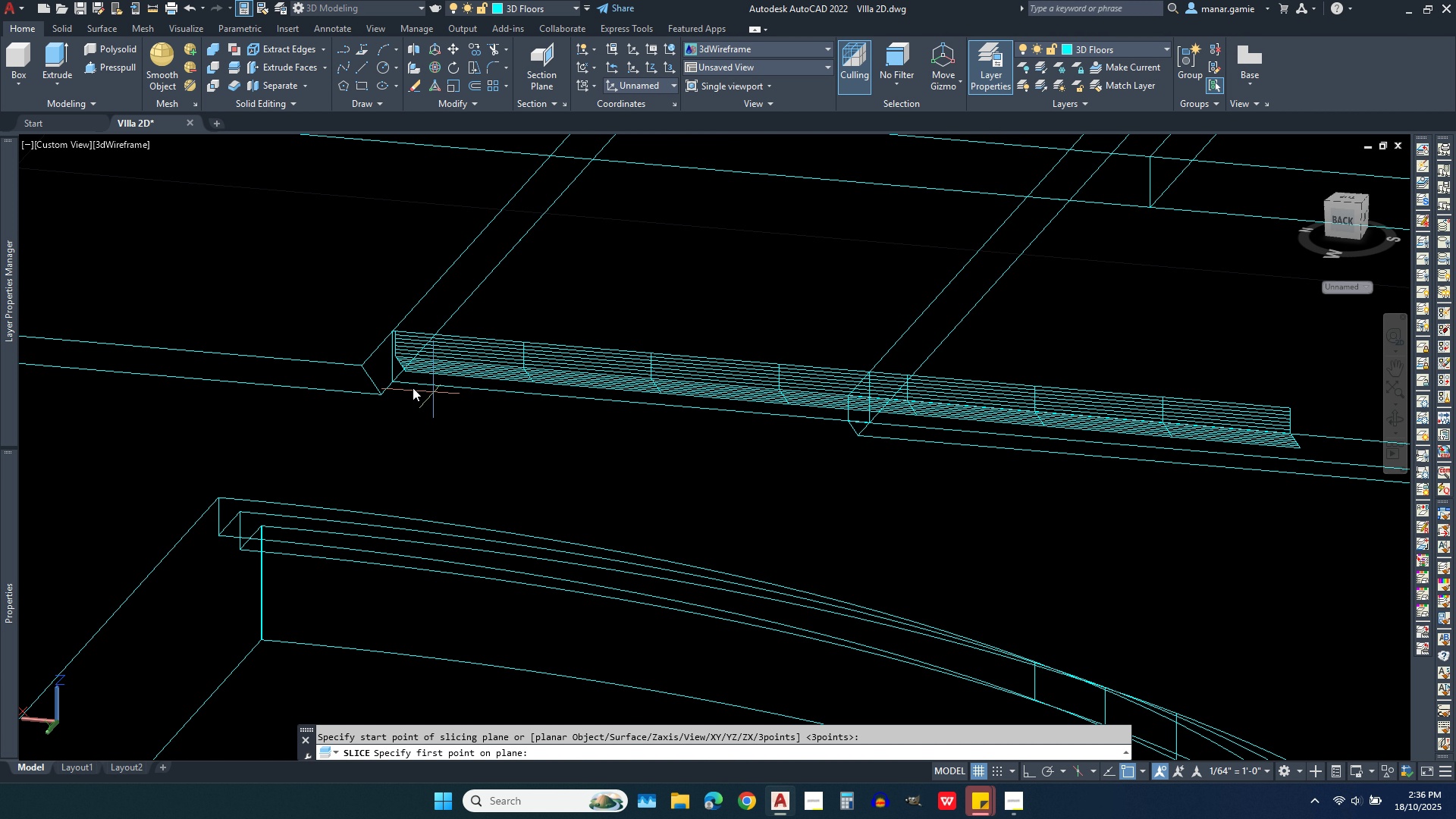 
scroll: coordinate [391, 377], scroll_direction: up, amount: 4.0
 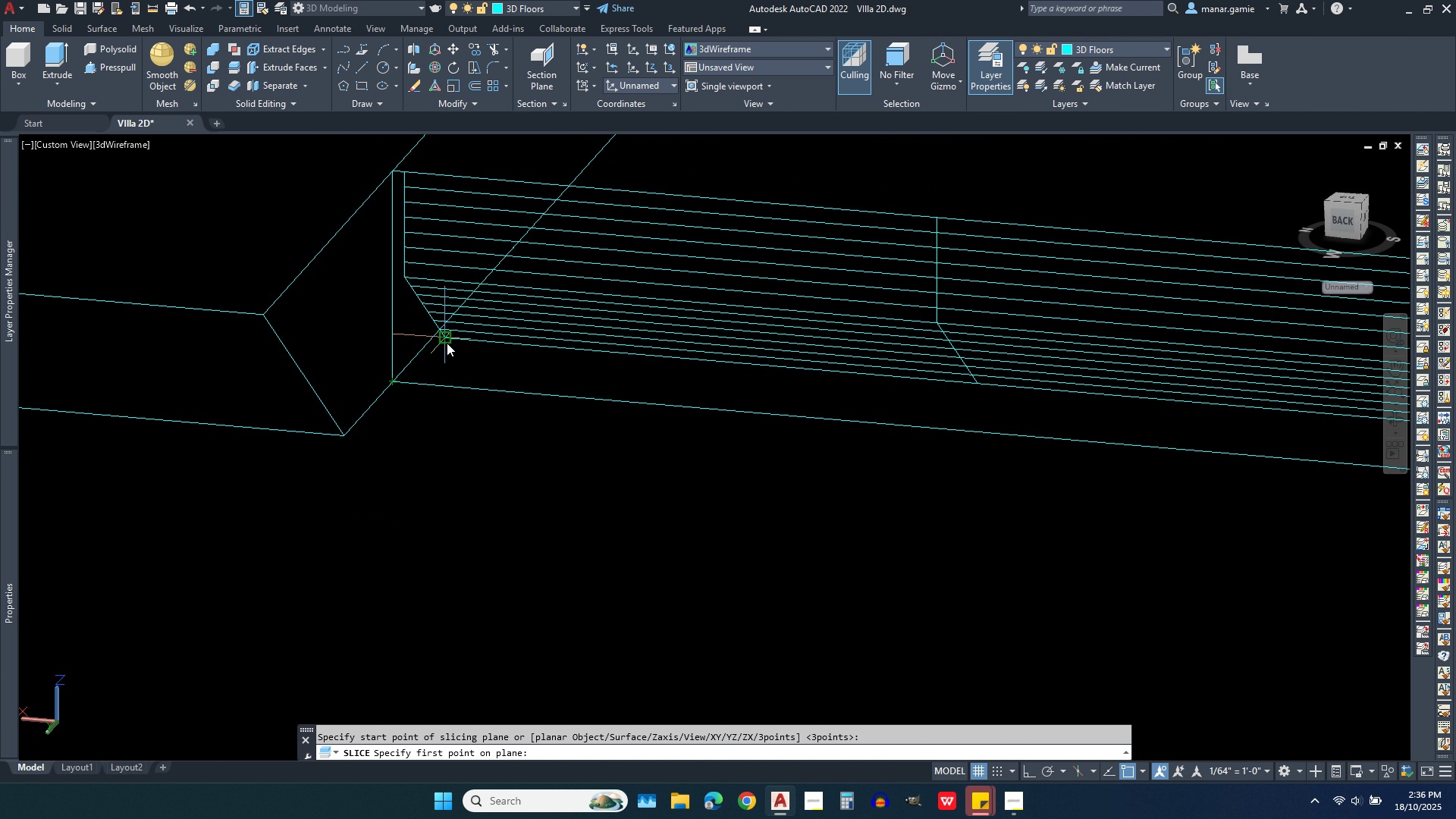 
left_click([447, 343])
 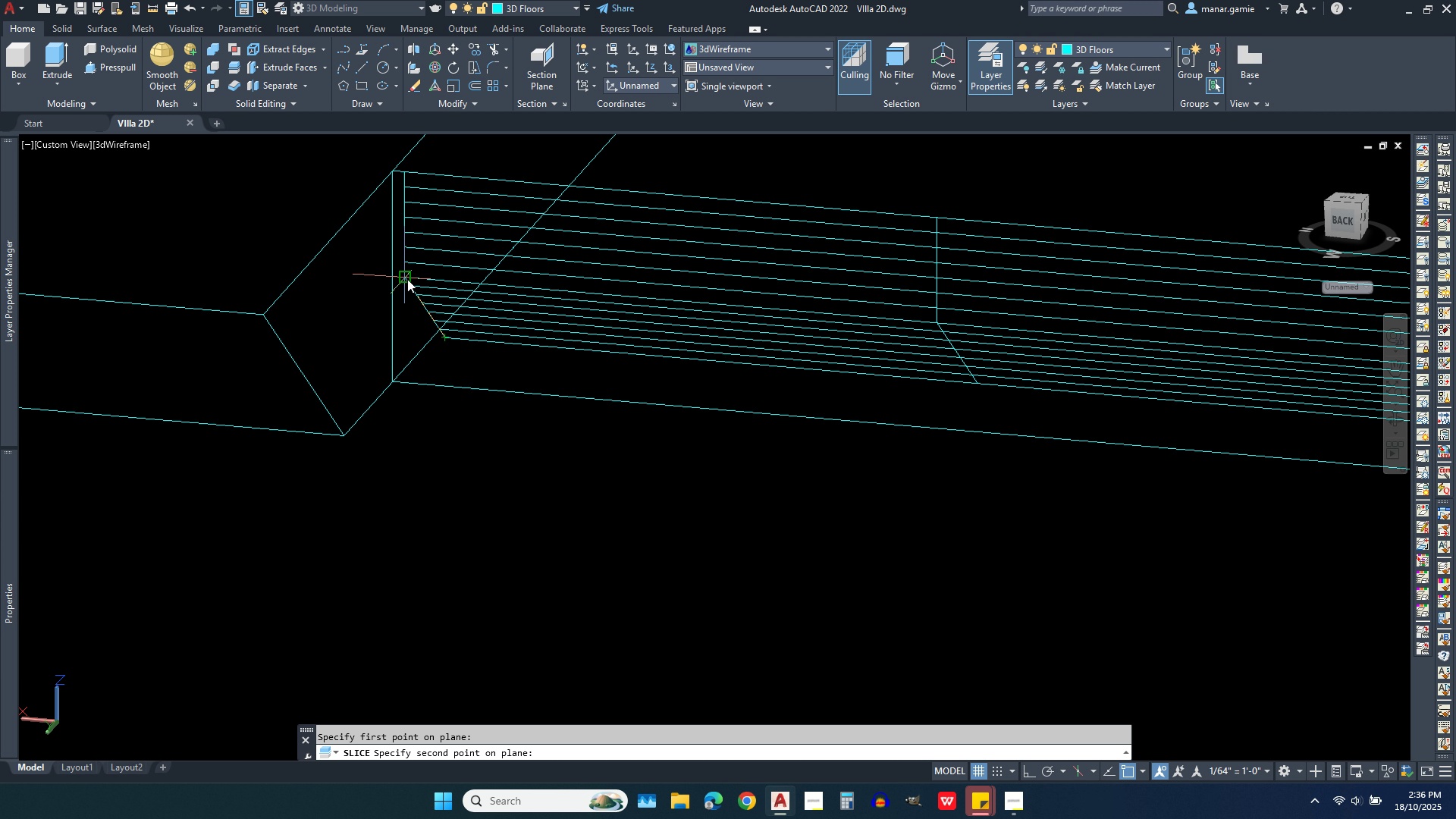 
left_click([407, 279])
 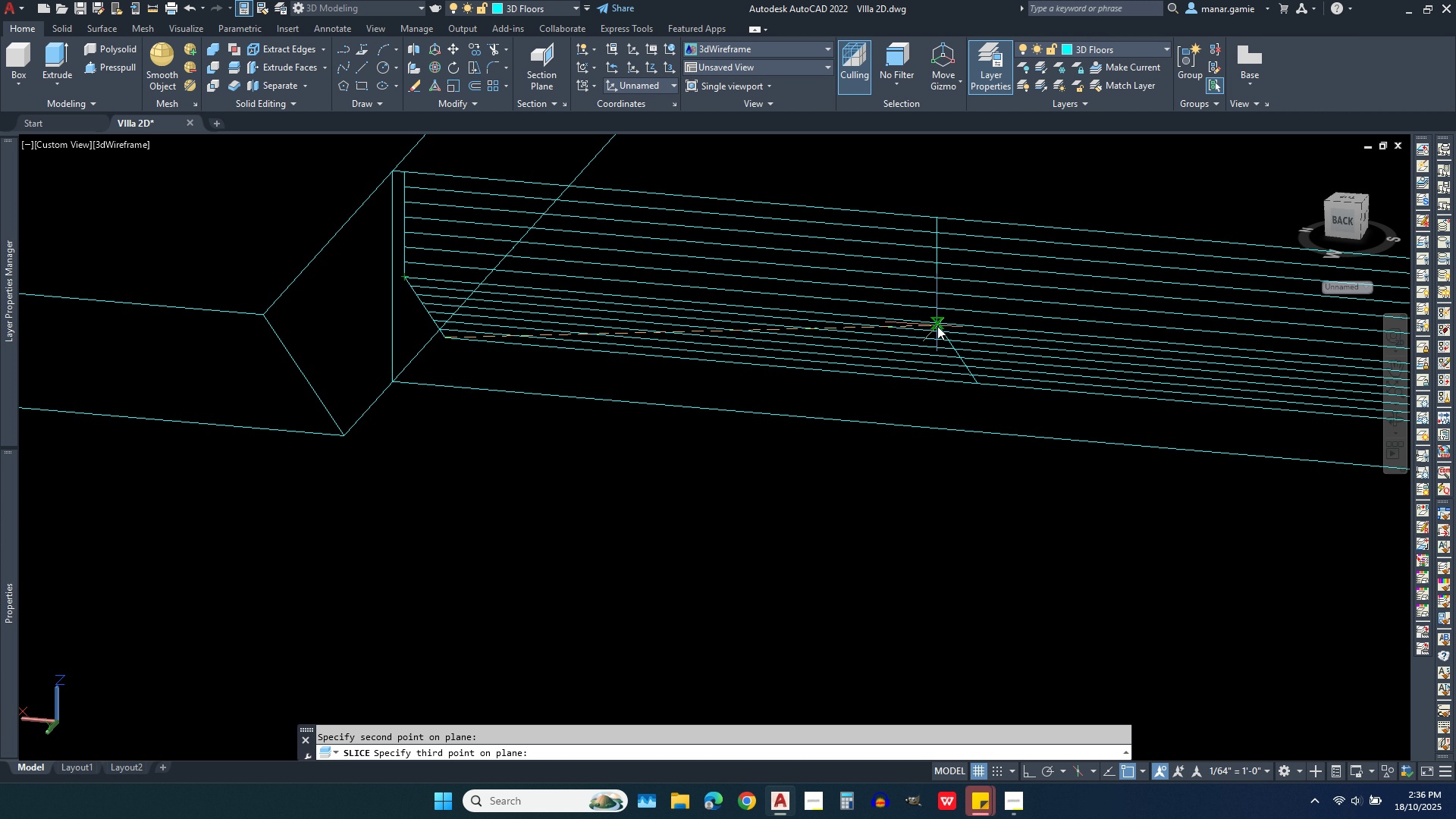 
left_click([937, 326])
 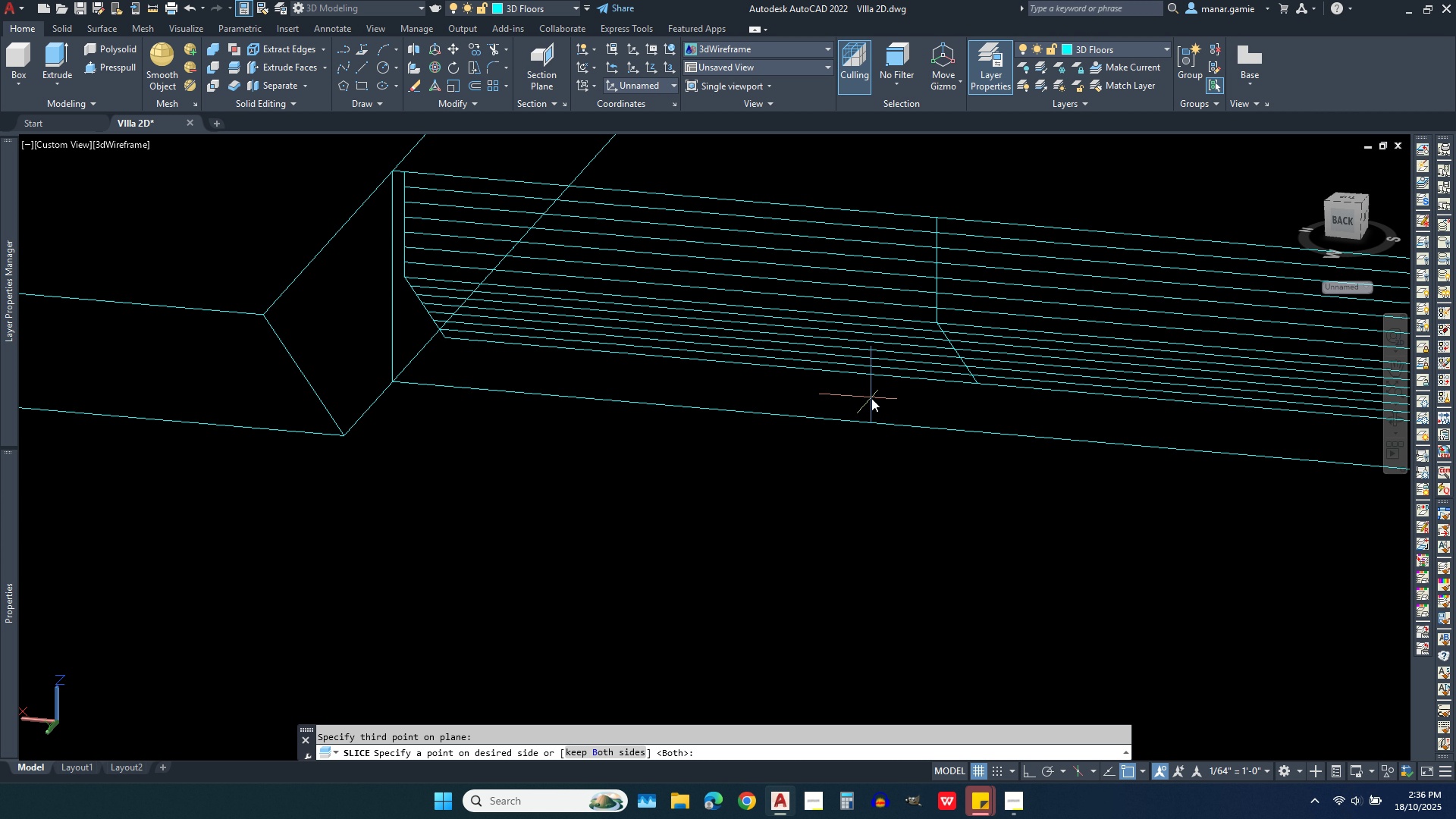 
right_click([871, 398])
 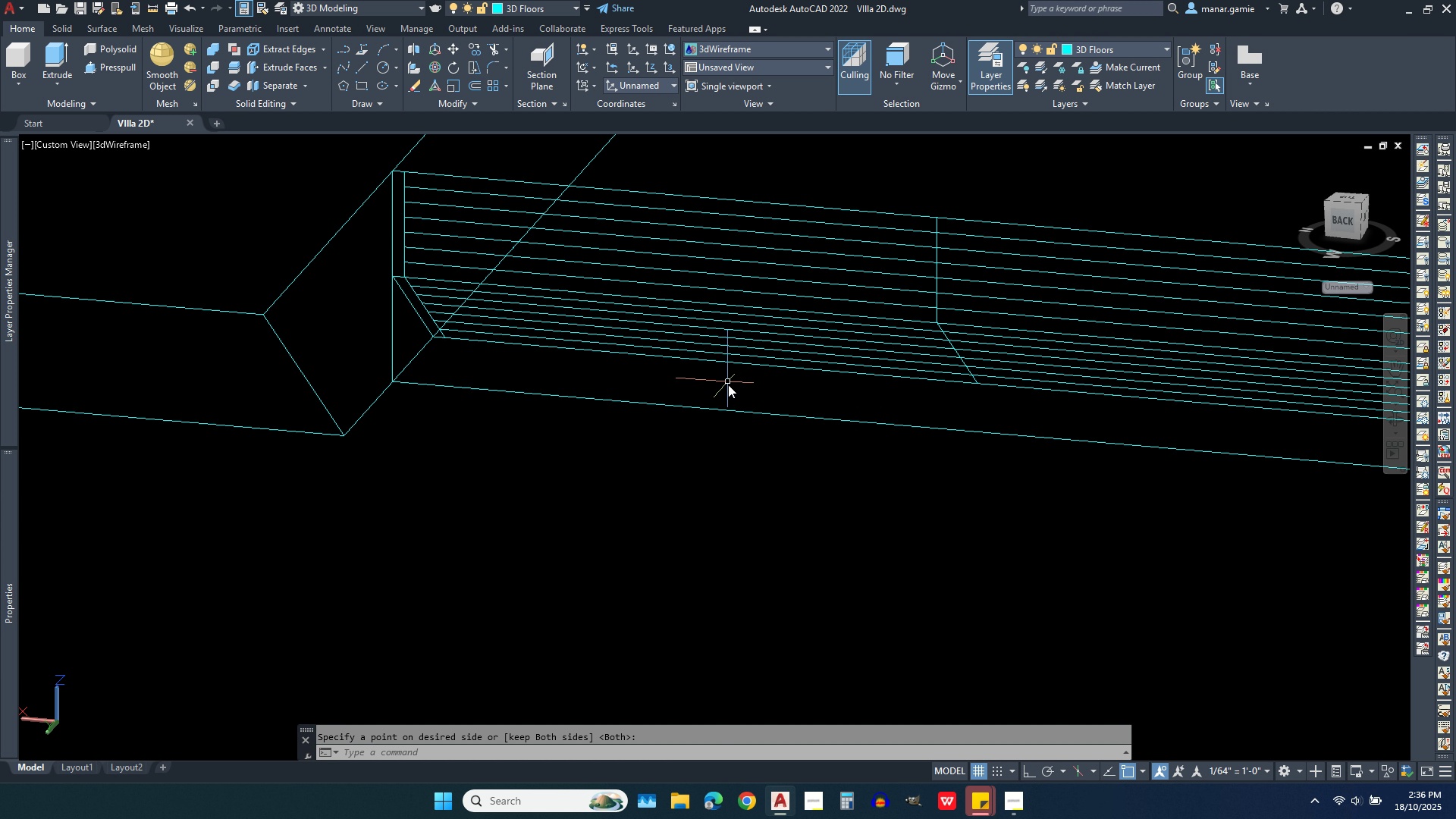 
left_click([728, 409])
 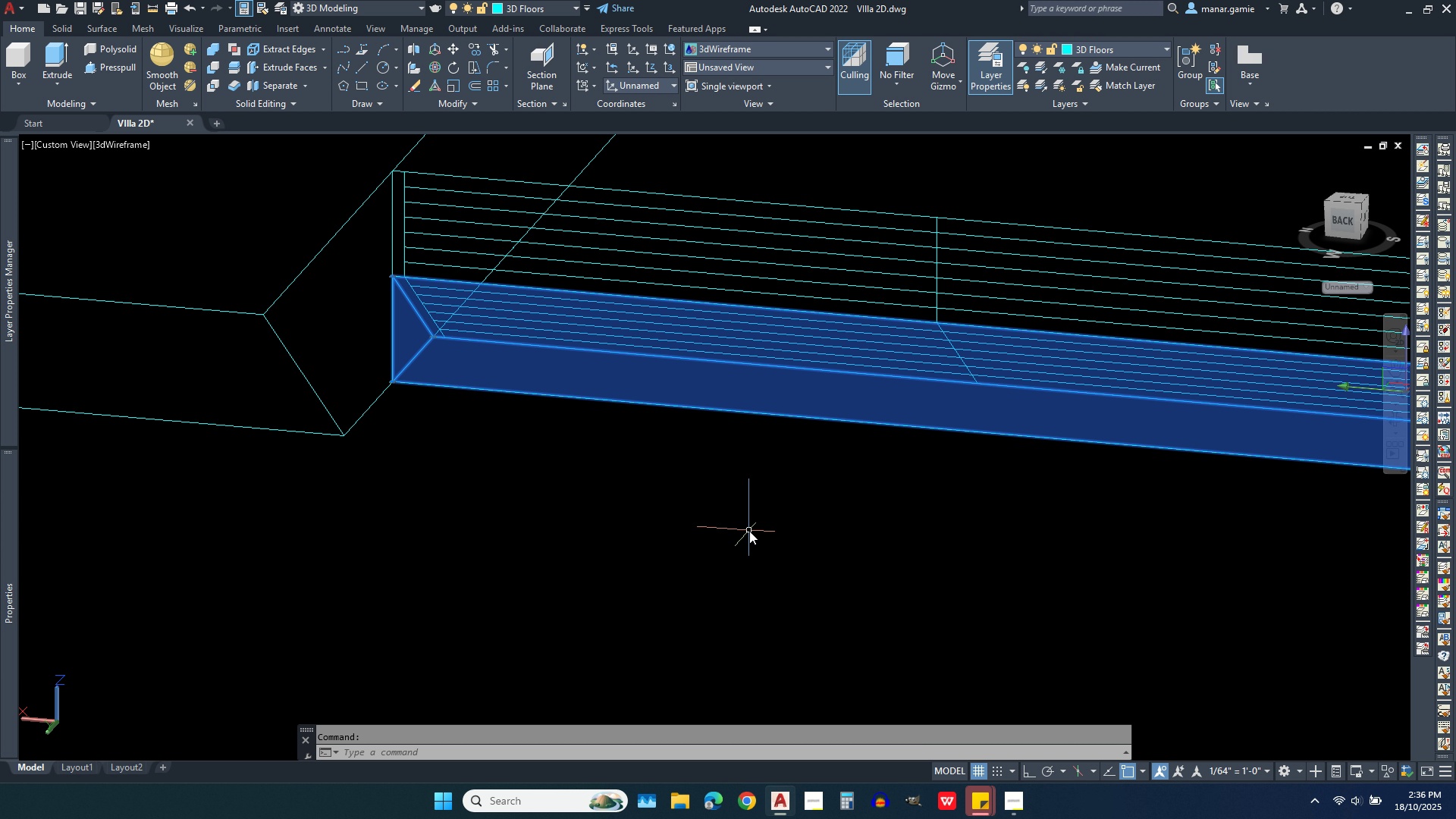 
key(Delete)
 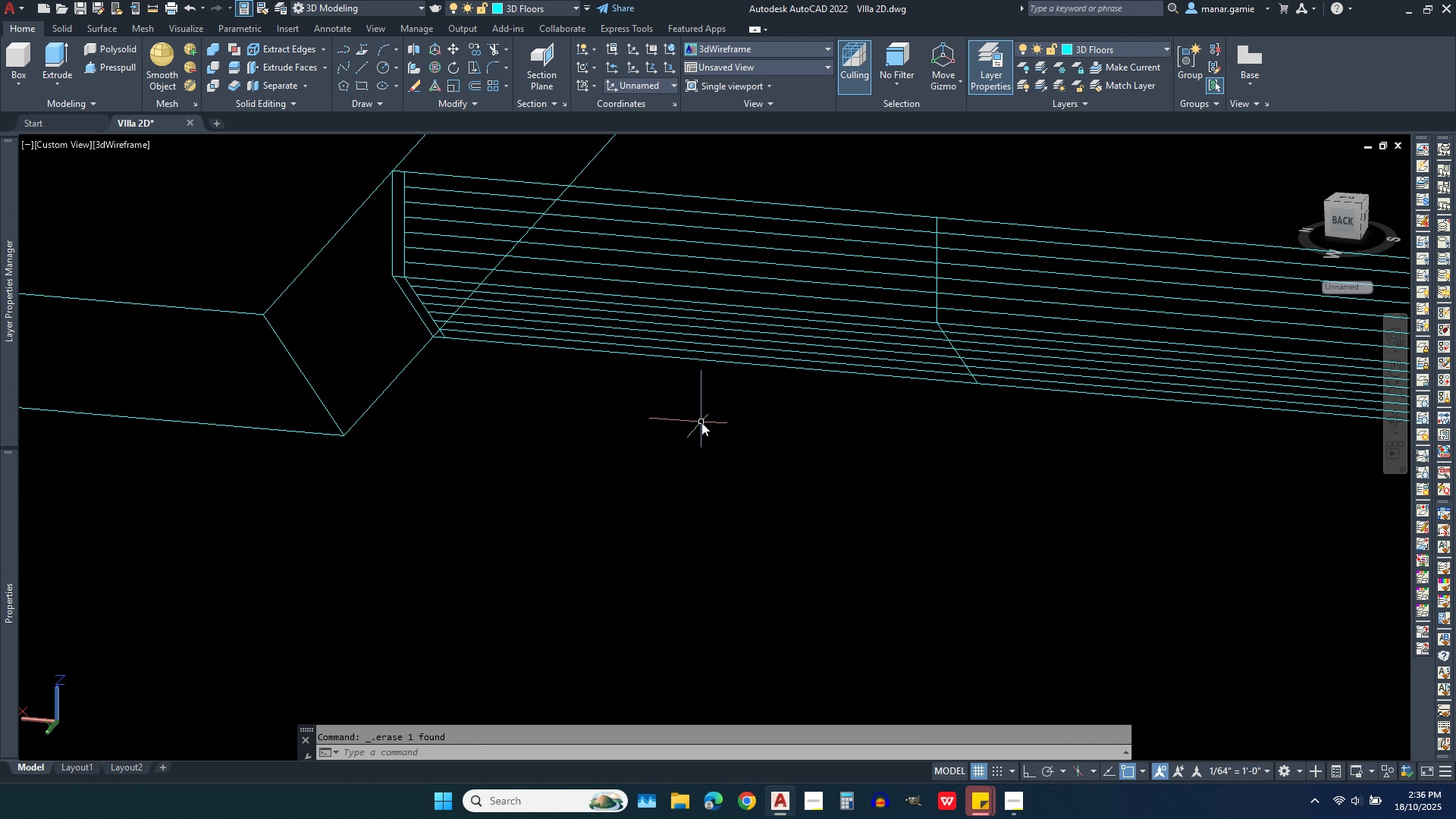 
scroll: coordinate [701, 422], scroll_direction: down, amount: 1.0
 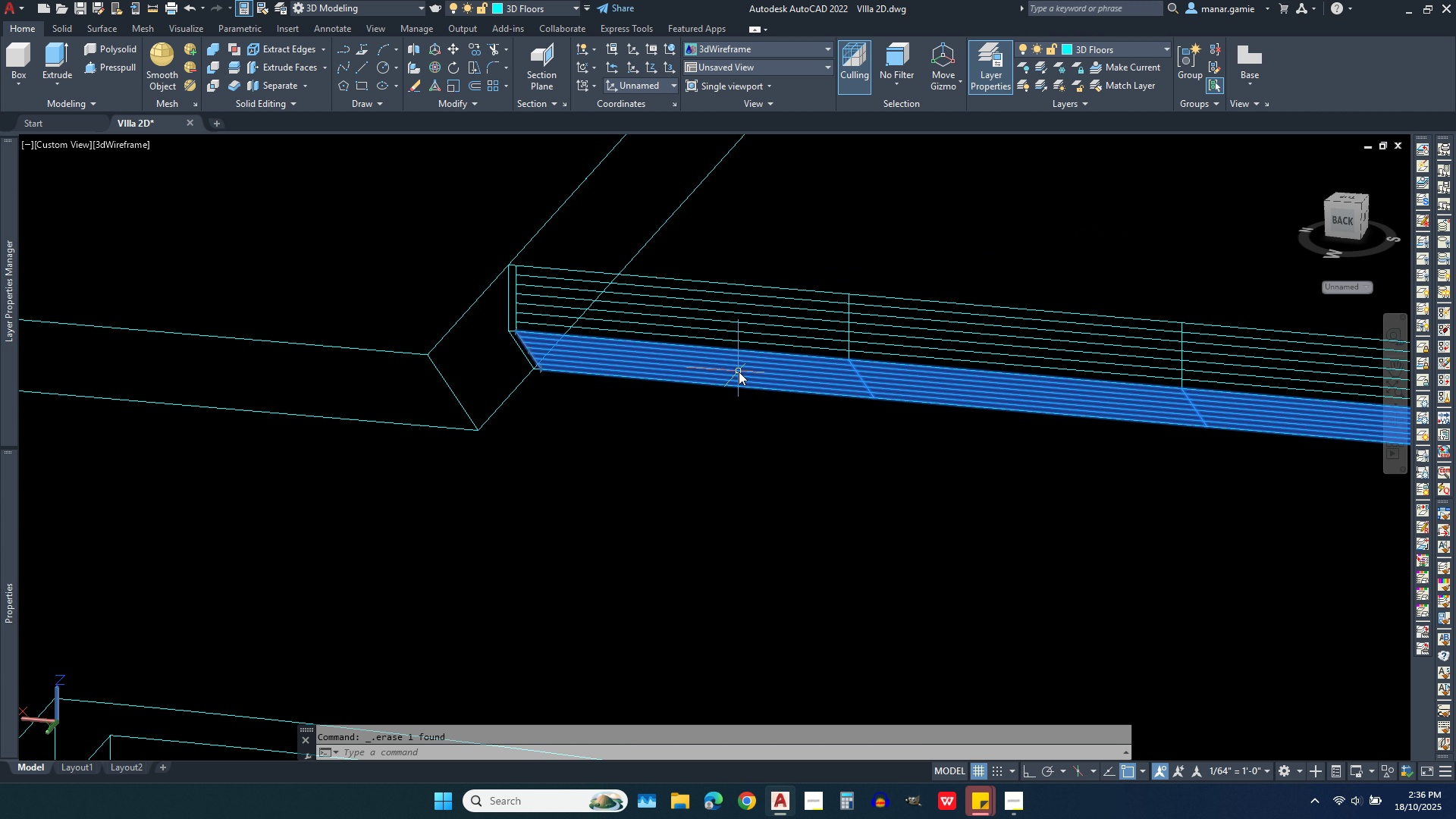 
left_click([739, 372])
 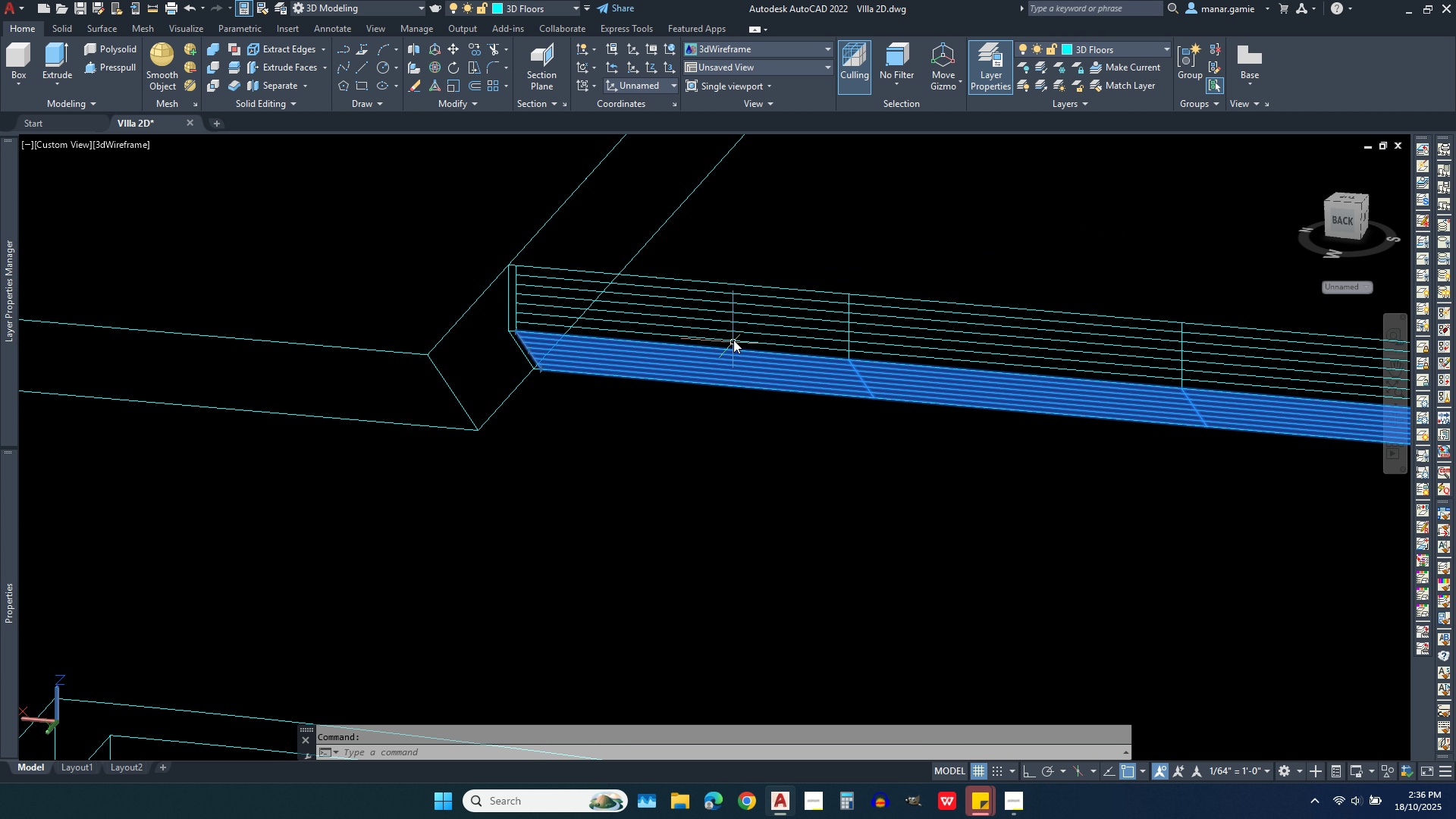 
left_click([731, 340])
 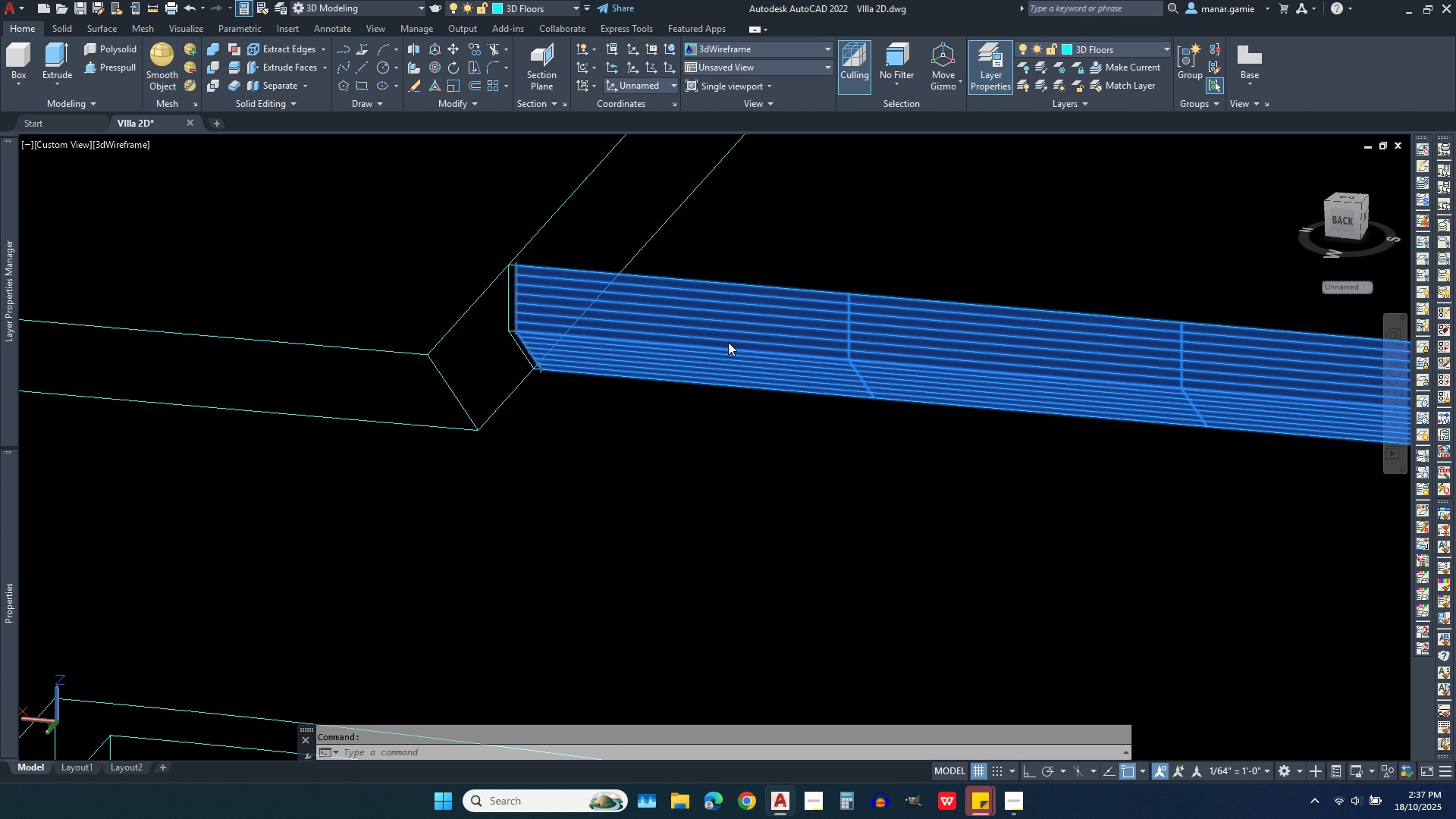 
key(Delete)
 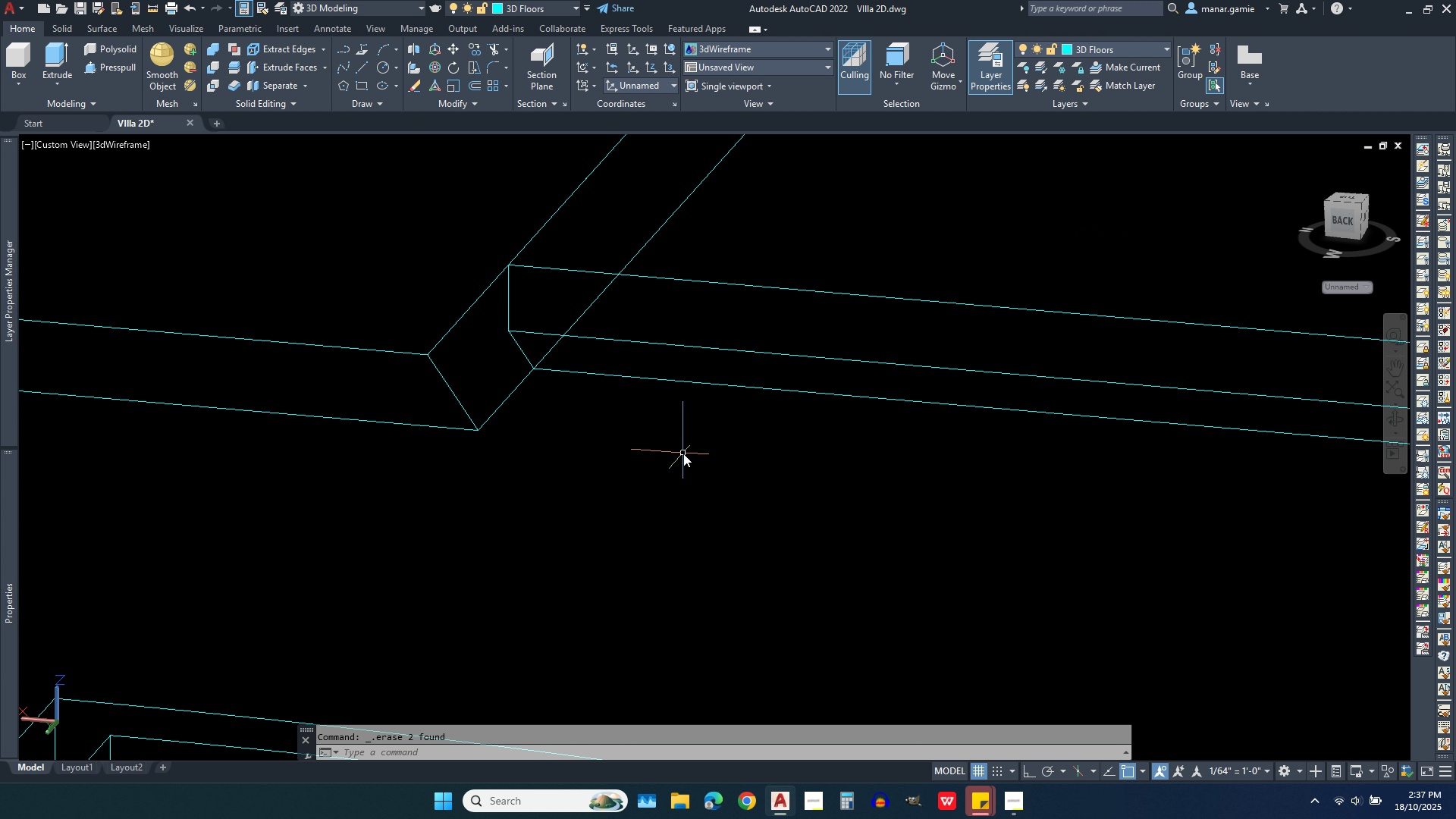 
scroll: coordinate [683, 457], scroll_direction: down, amount: 3.0
 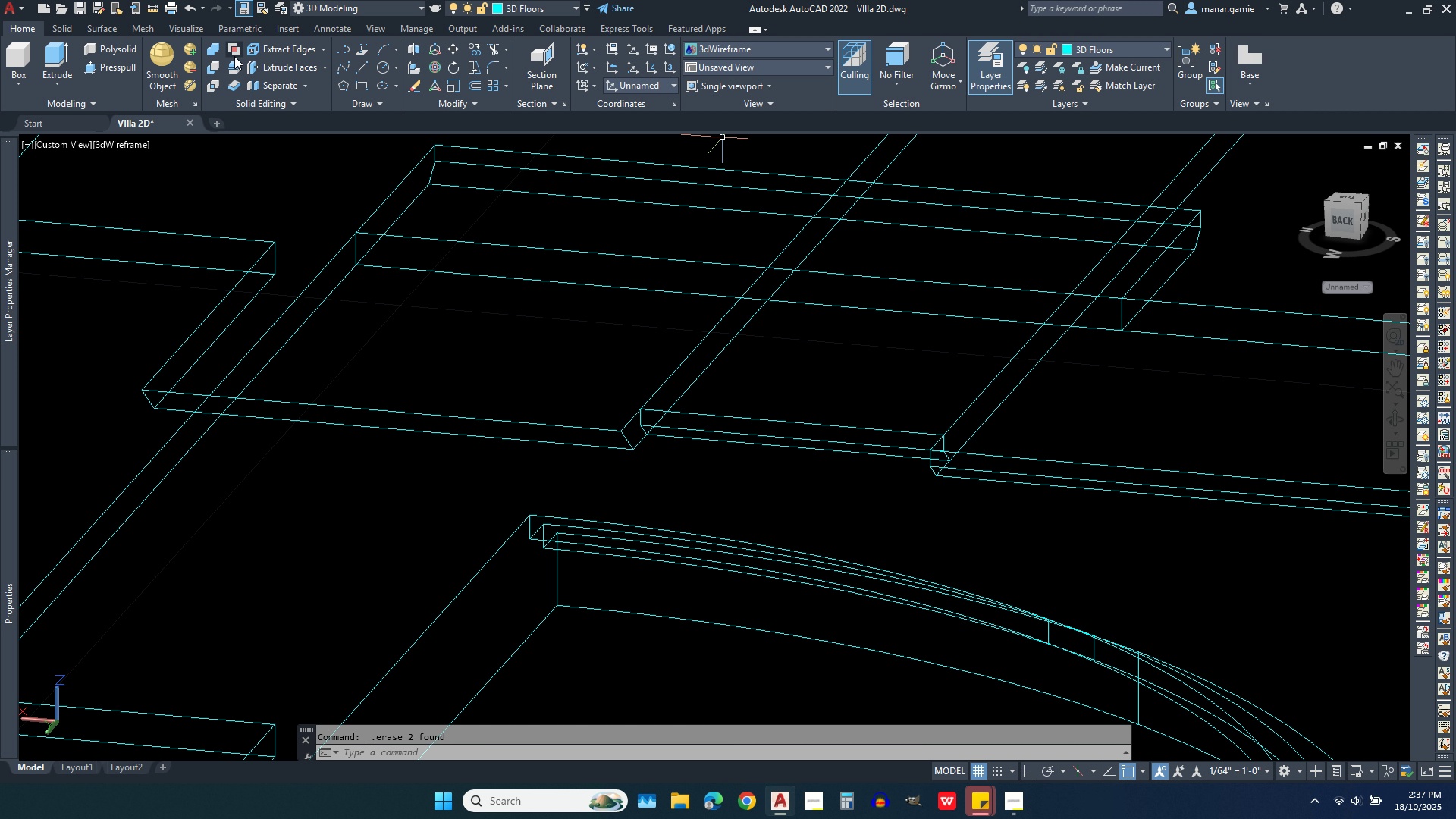 
left_click([213, 48])
 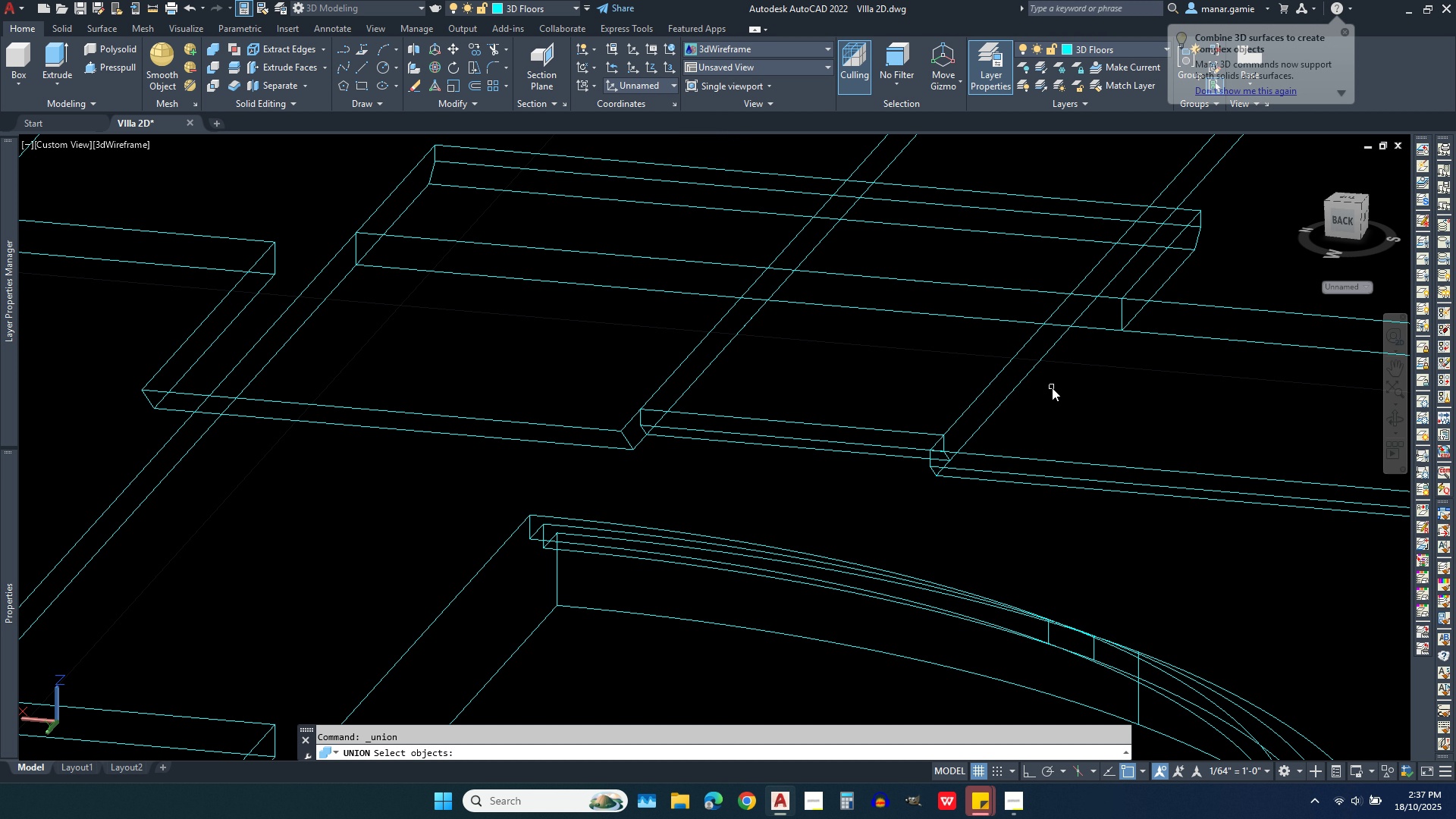 
left_click([1052, 388])
 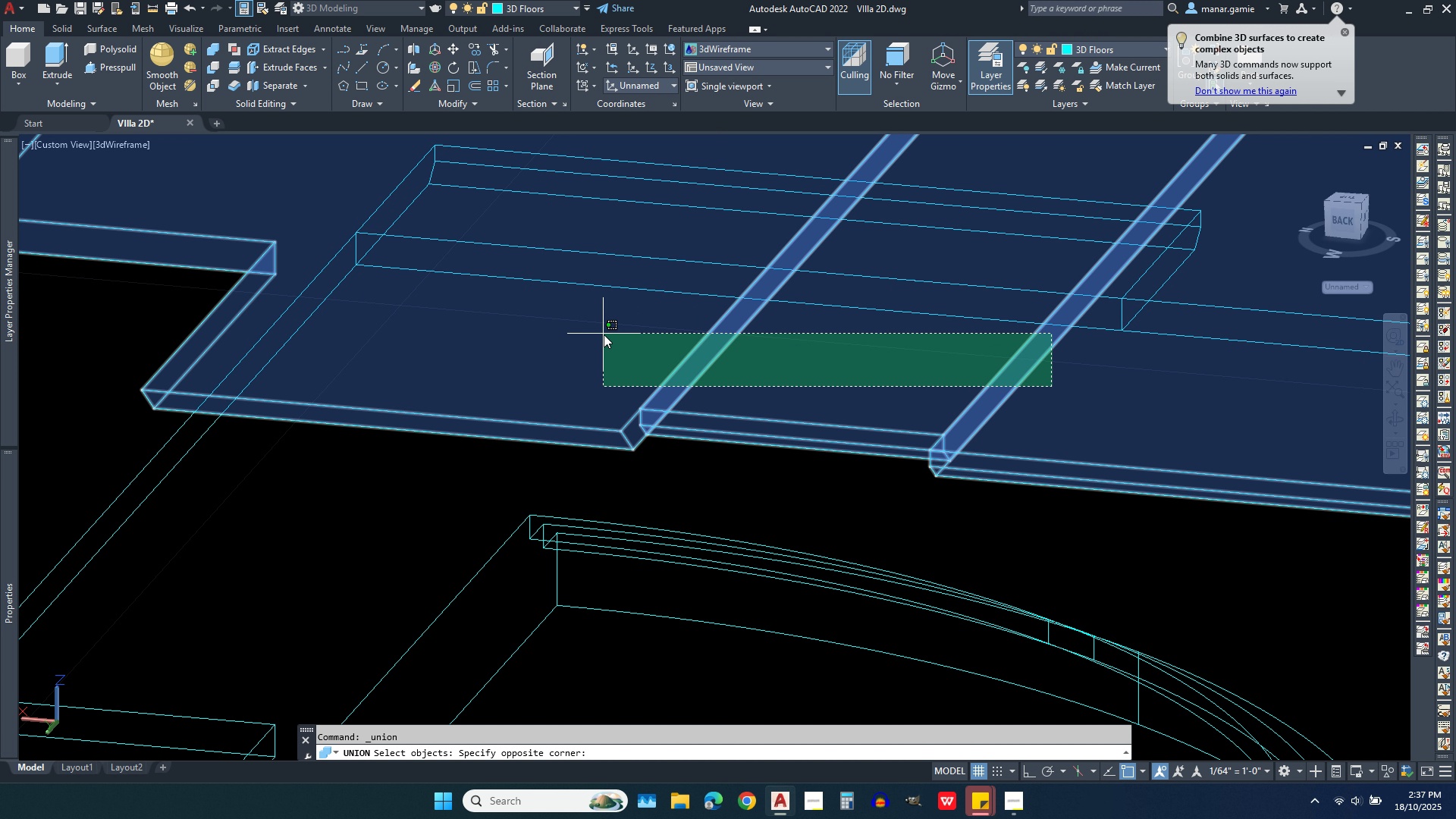 
left_click([604, 334])
 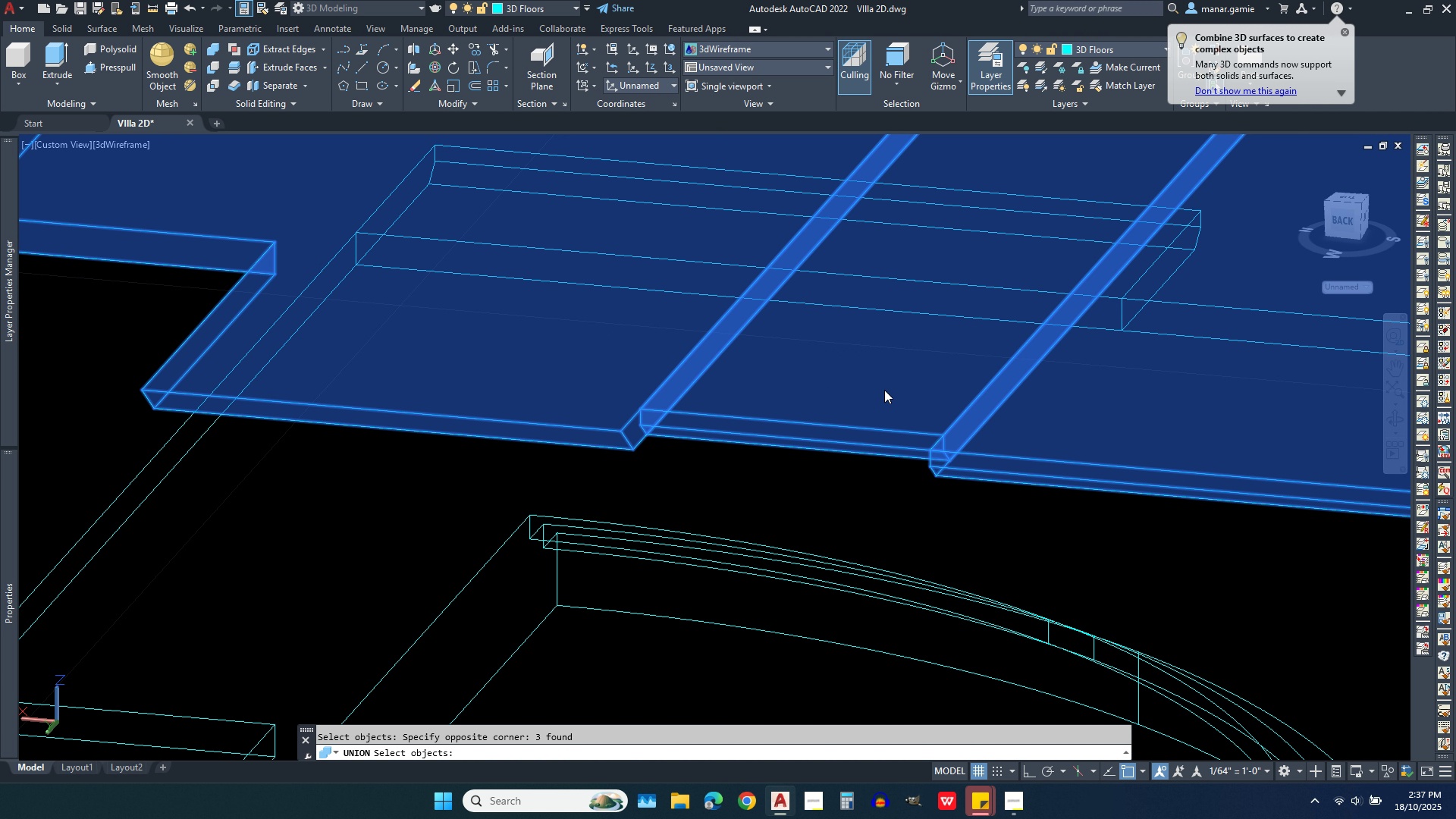 
right_click([884, 390])
 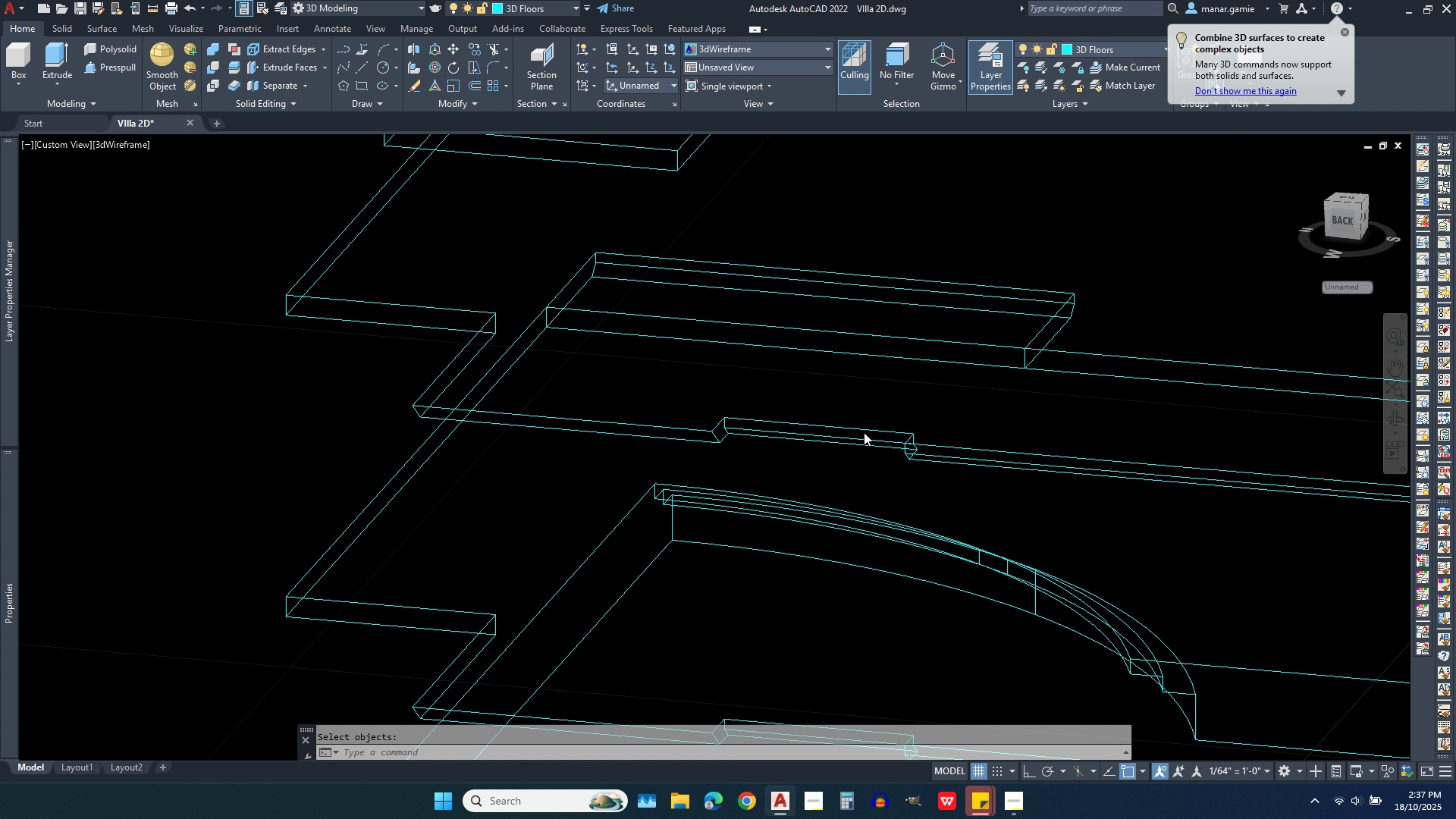 
scroll: coordinate [864, 432], scroll_direction: down, amount: 3.0
 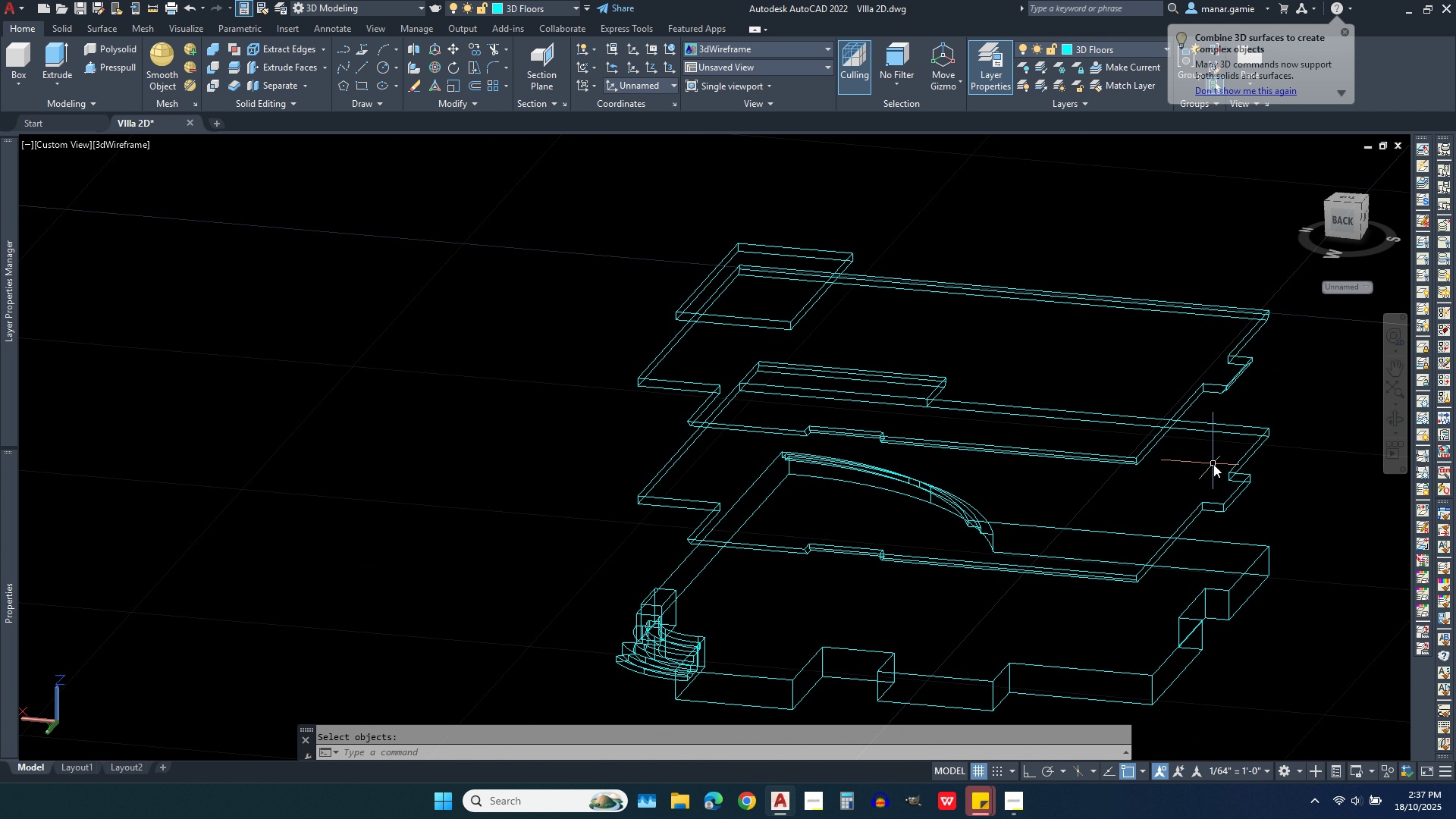 
scroll: coordinate [1280, 496], scroll_direction: up, amount: 3.0
 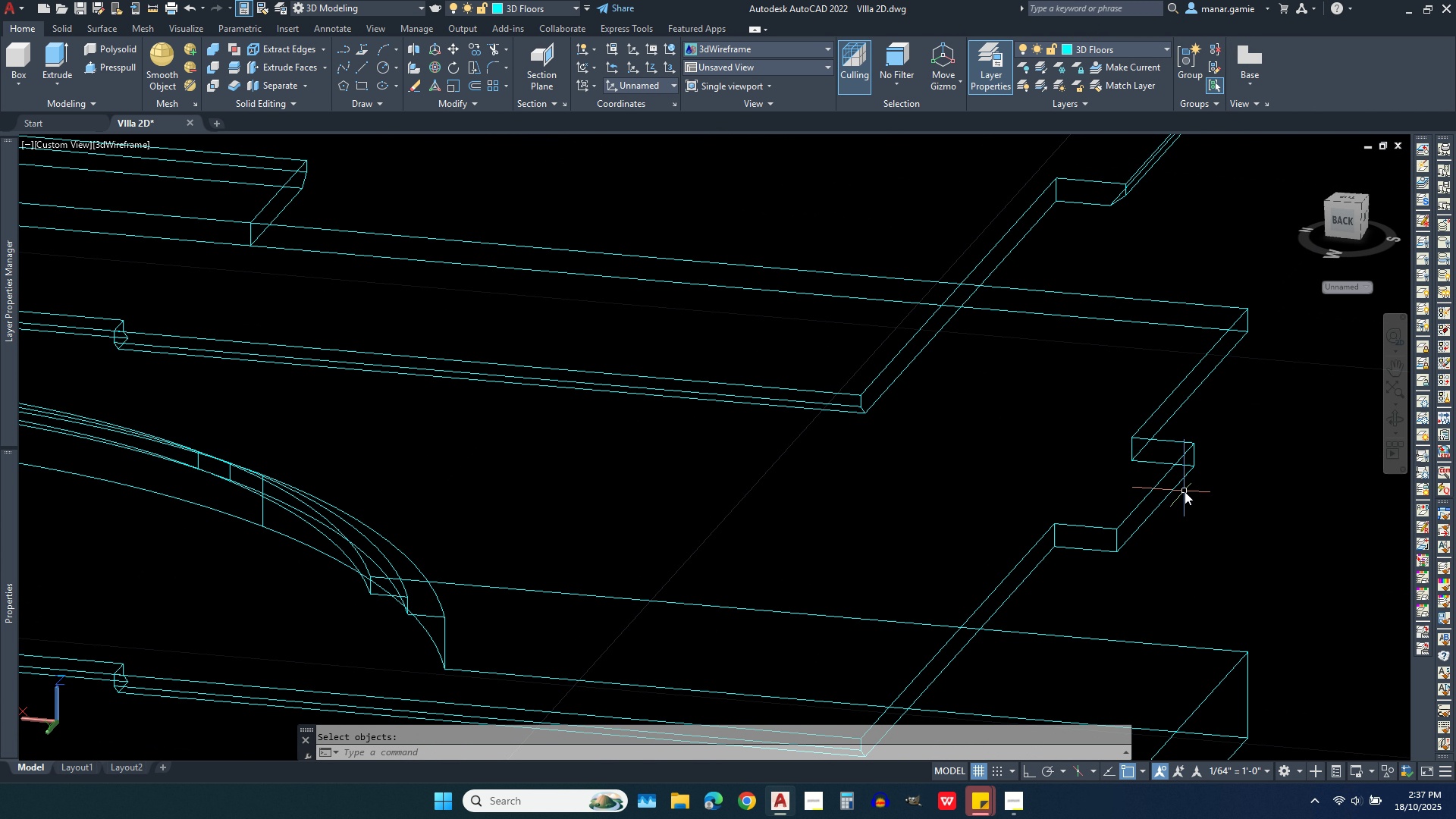 
scroll: coordinate [1185, 491], scroll_direction: down, amount: 1.0
 